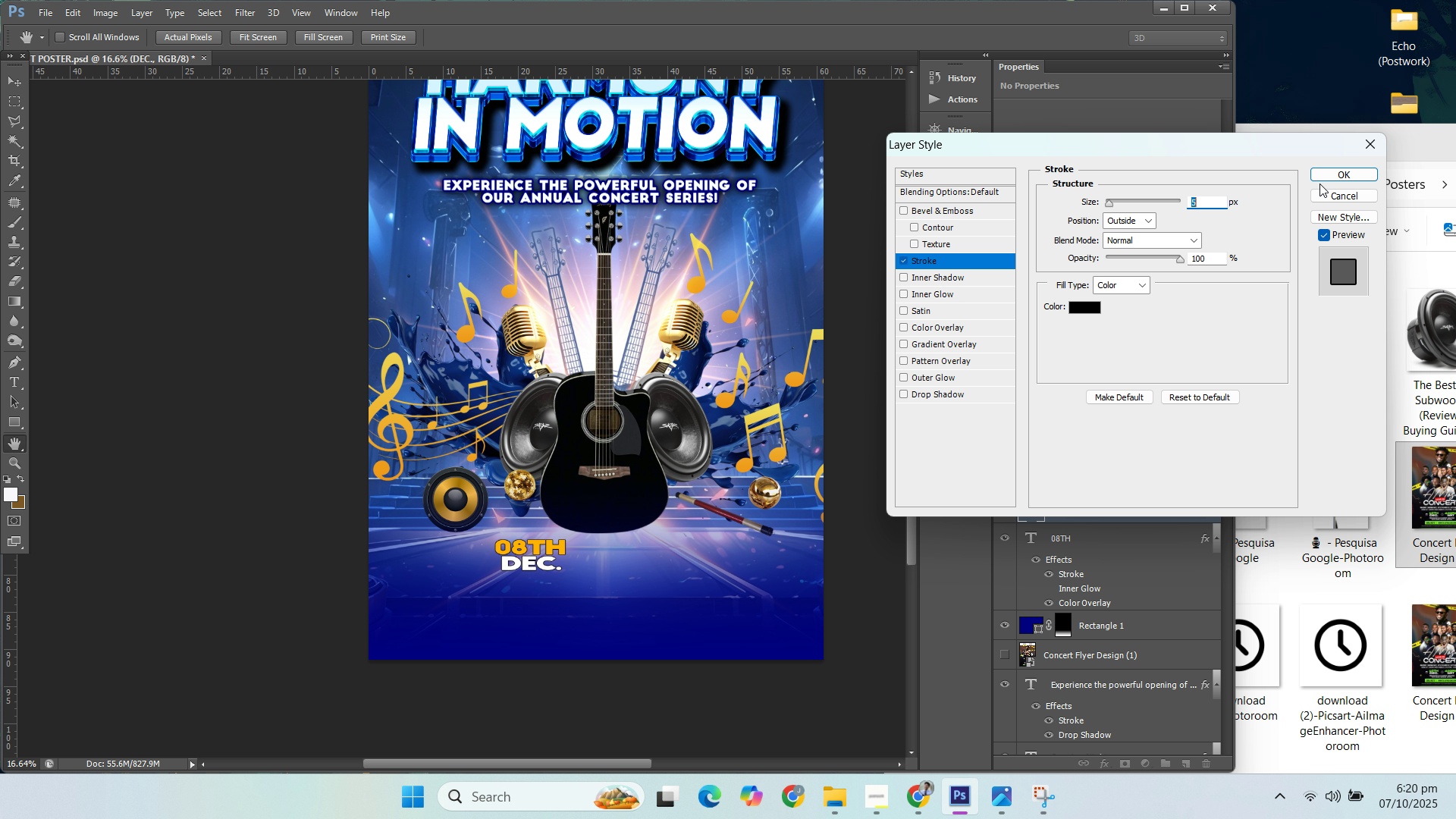 
left_click([1320, 184])
 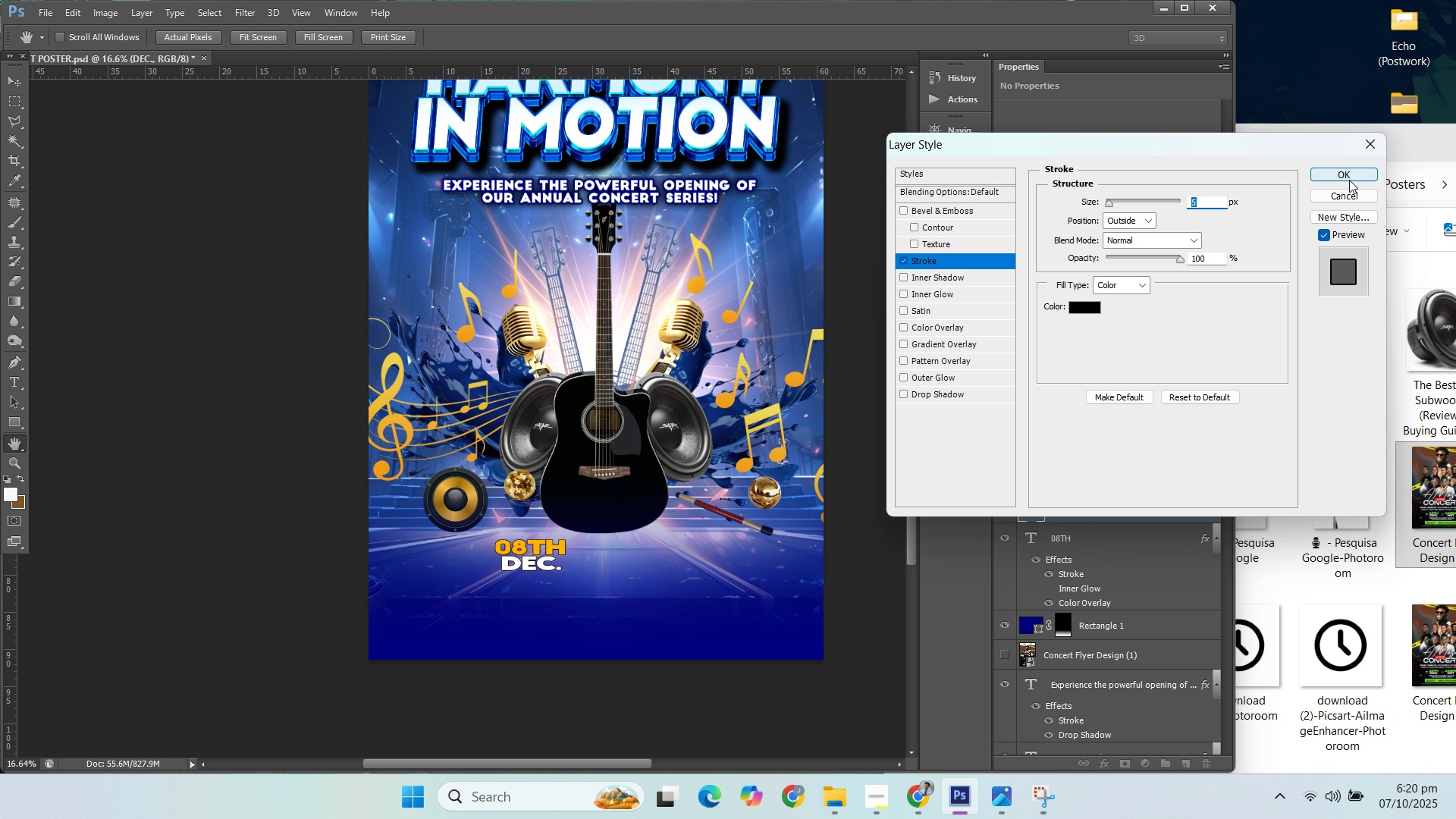 
left_click([1345, 177])
 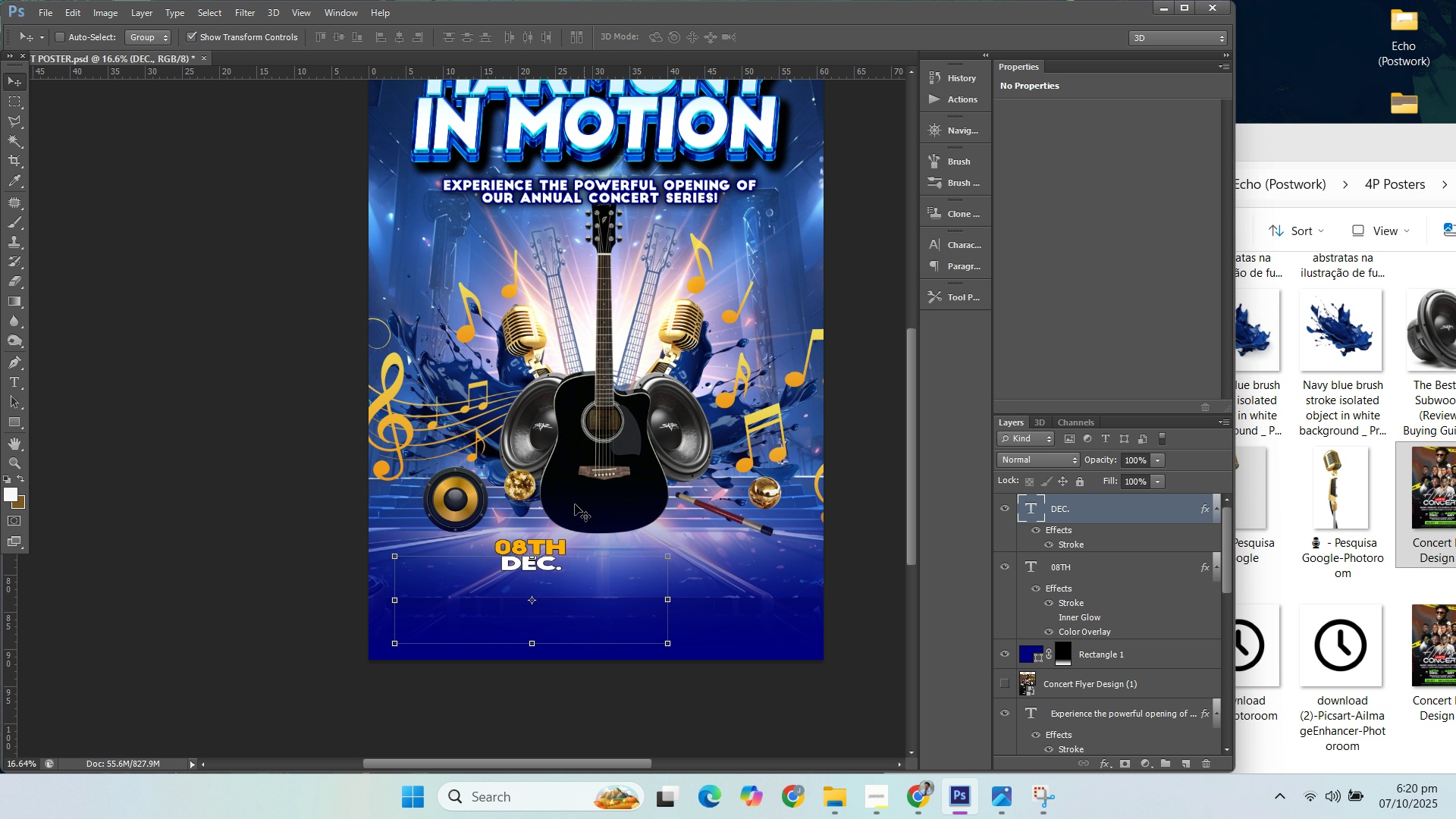 
hold_key(key=AltLeft, duration=1.22)
scroll: coordinate [546, 566], scroll_direction: up, amount: 9.0
 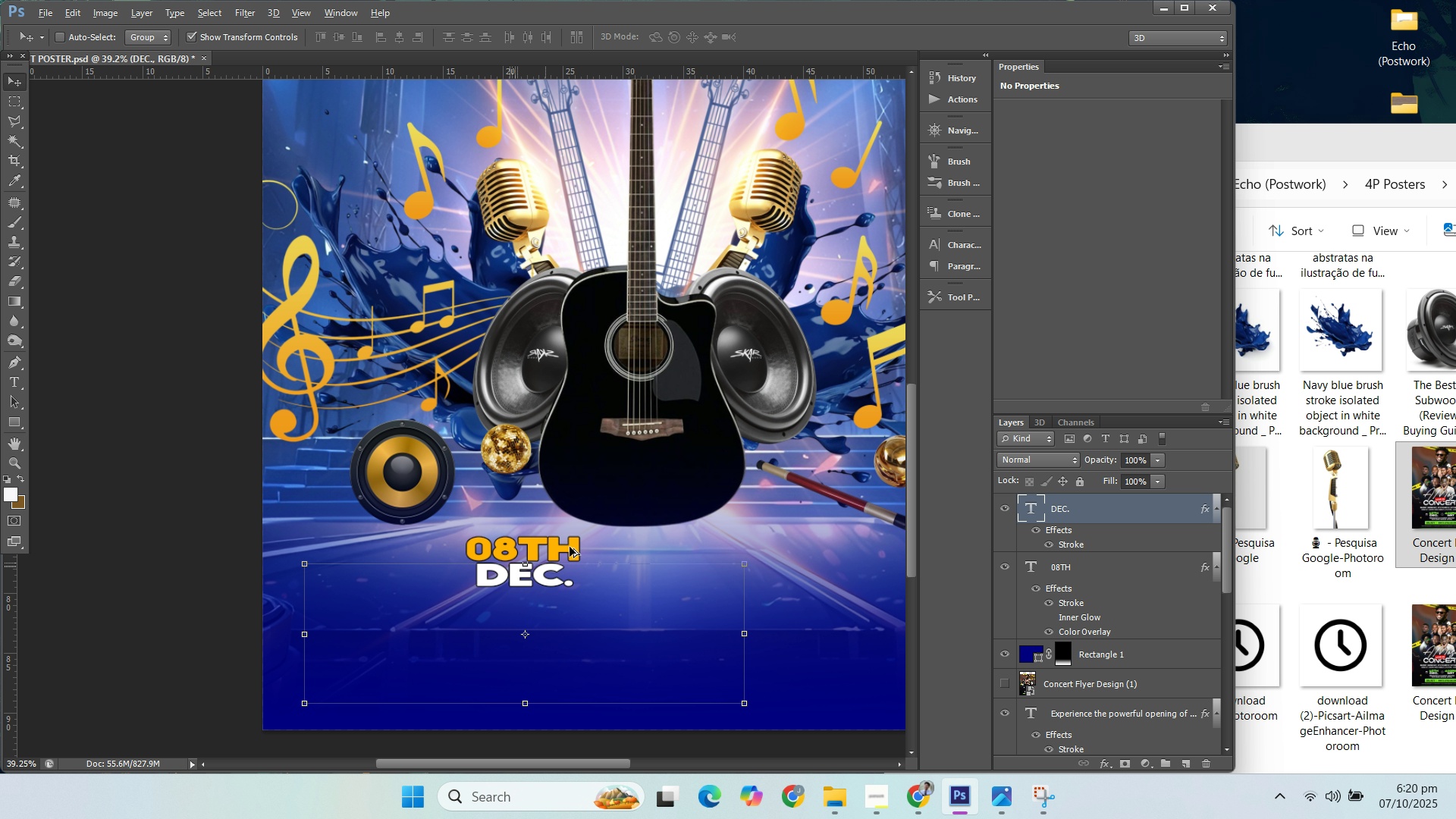 
hold_key(key=AltLeft, duration=1.07)
scroll: coordinate [578, 549], scroll_direction: up, amount: 5.0
 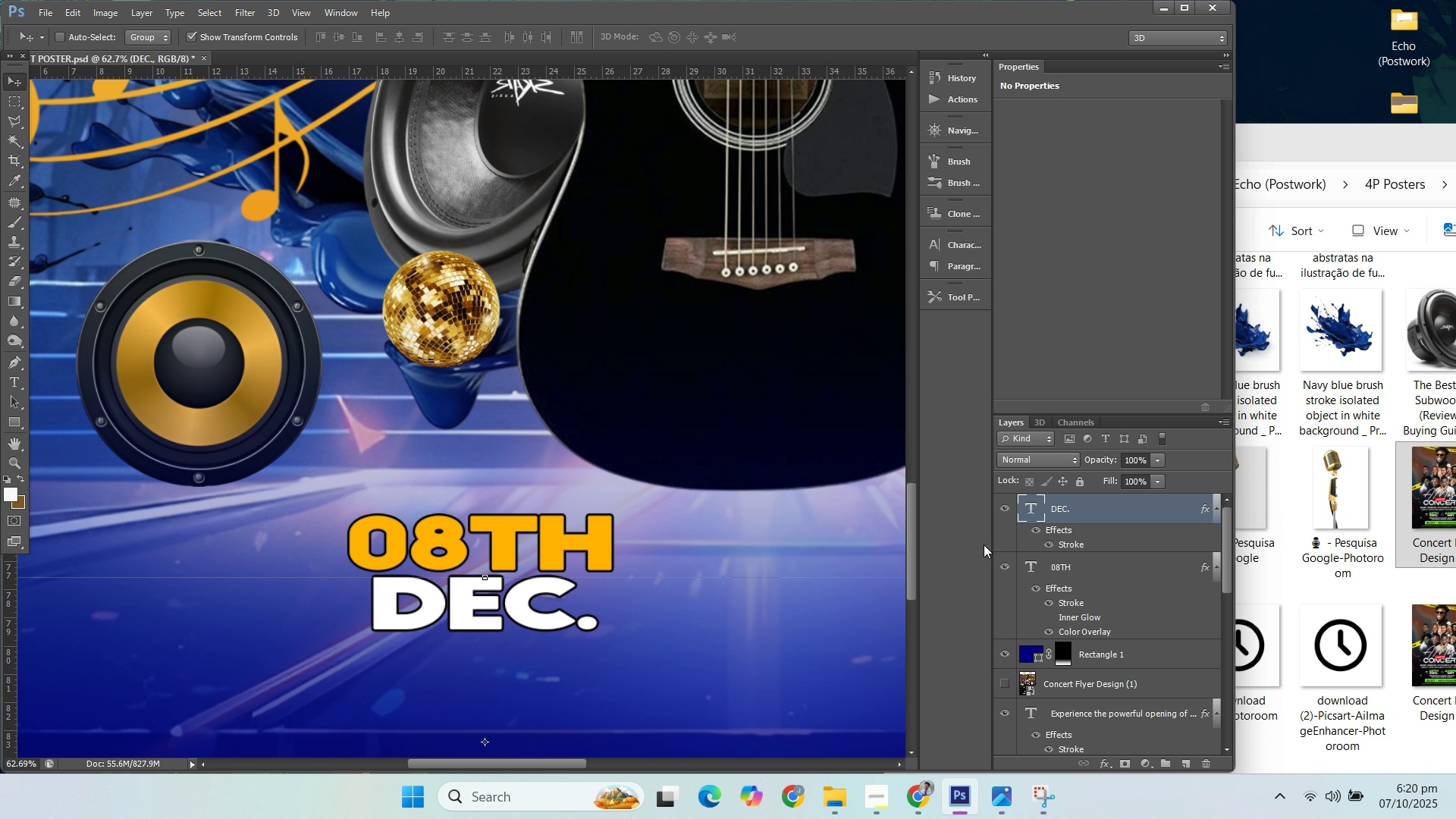 
left_click([1094, 514])
 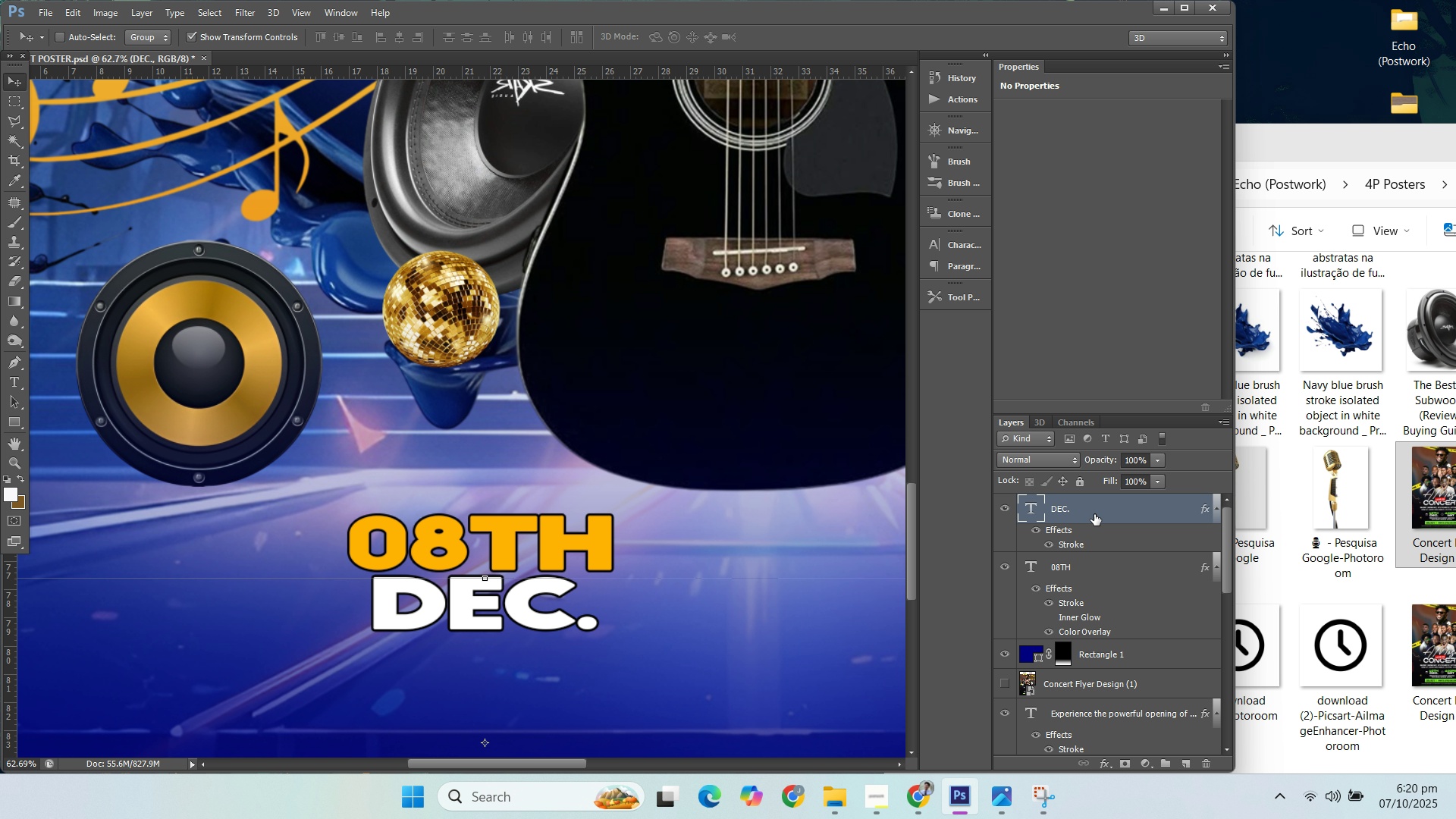 
key(ArrowDown)
 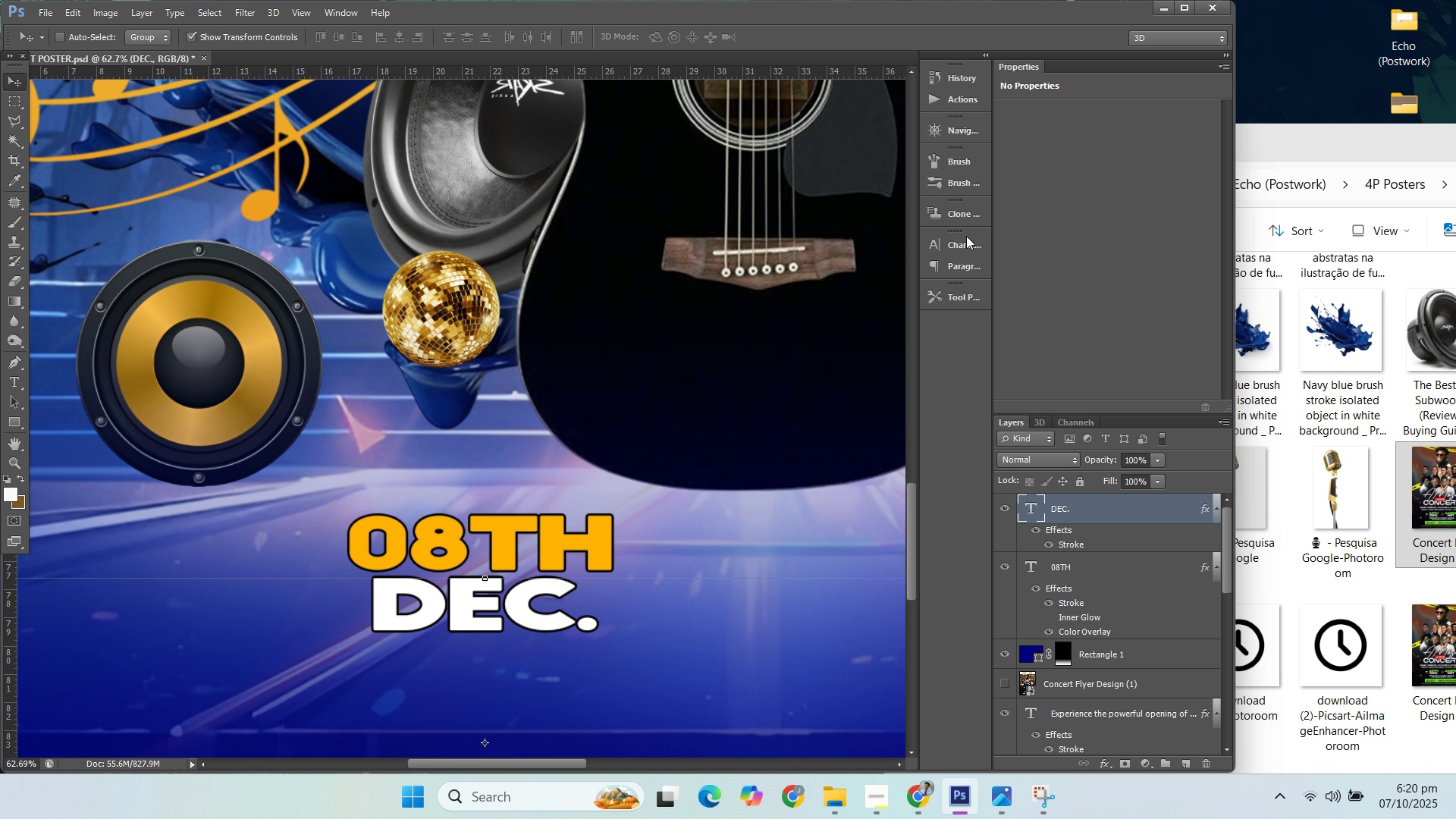 
left_click([965, 242])
 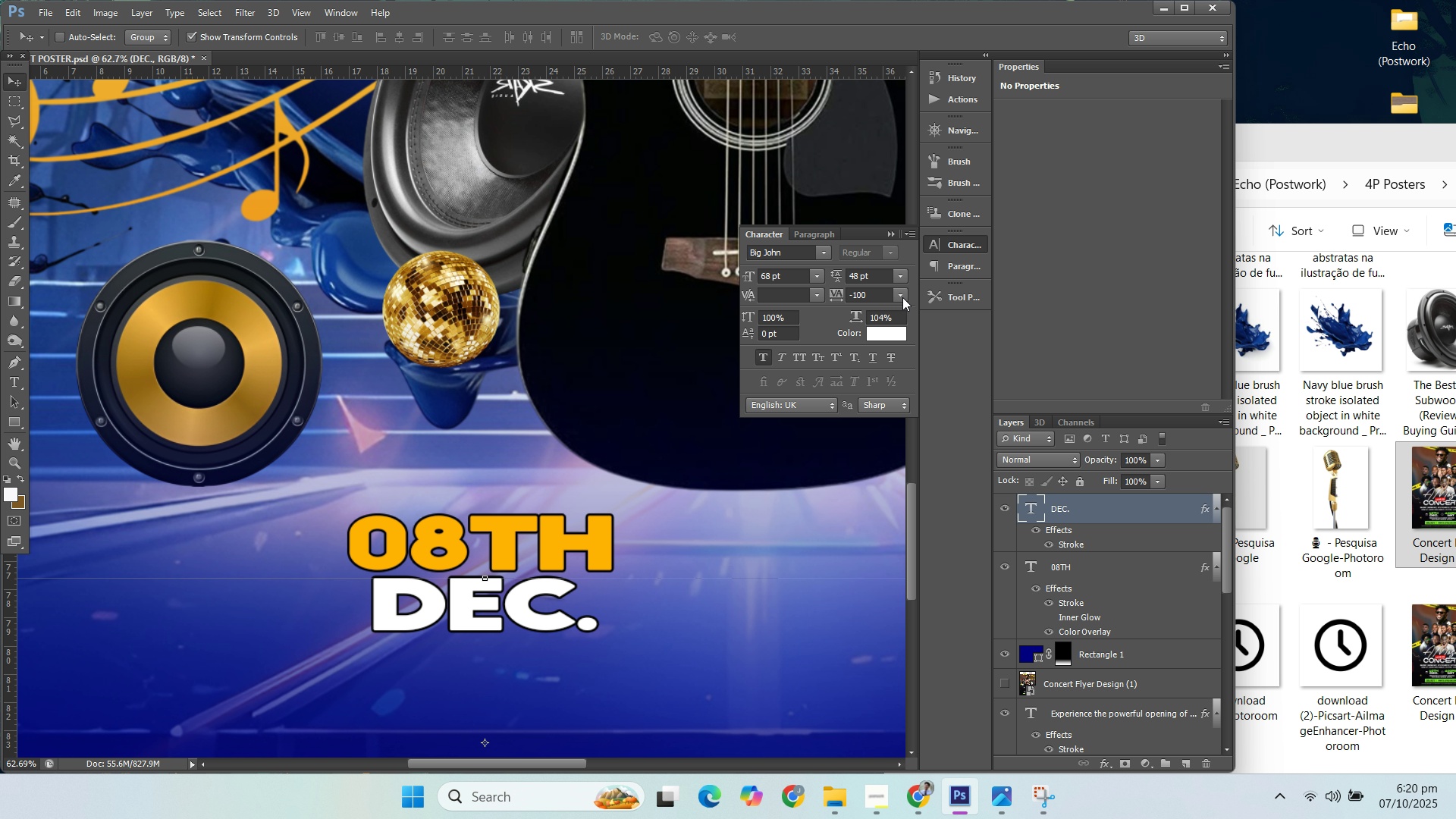 
left_click([902, 297])
 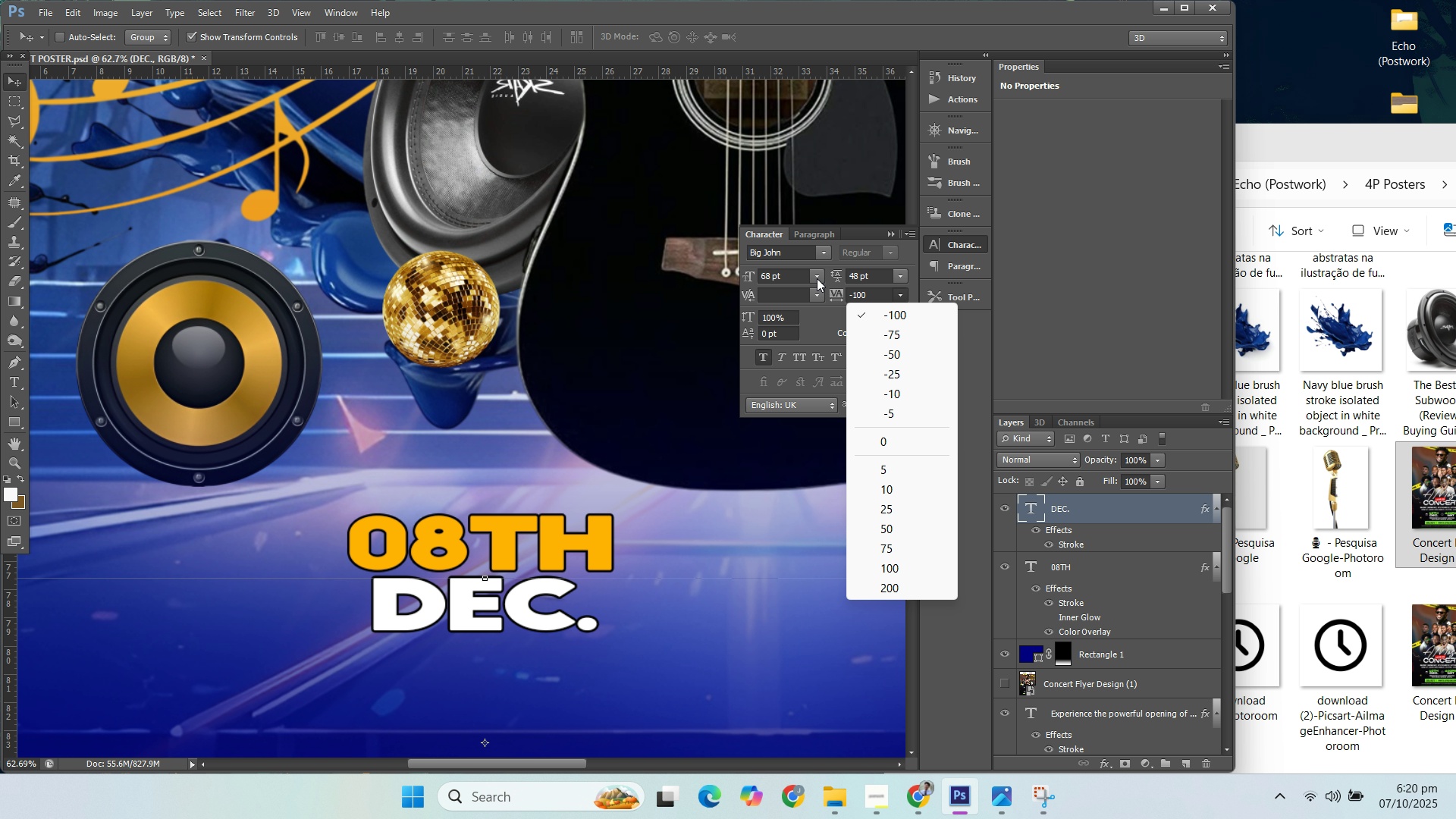 
wait(6.03)
 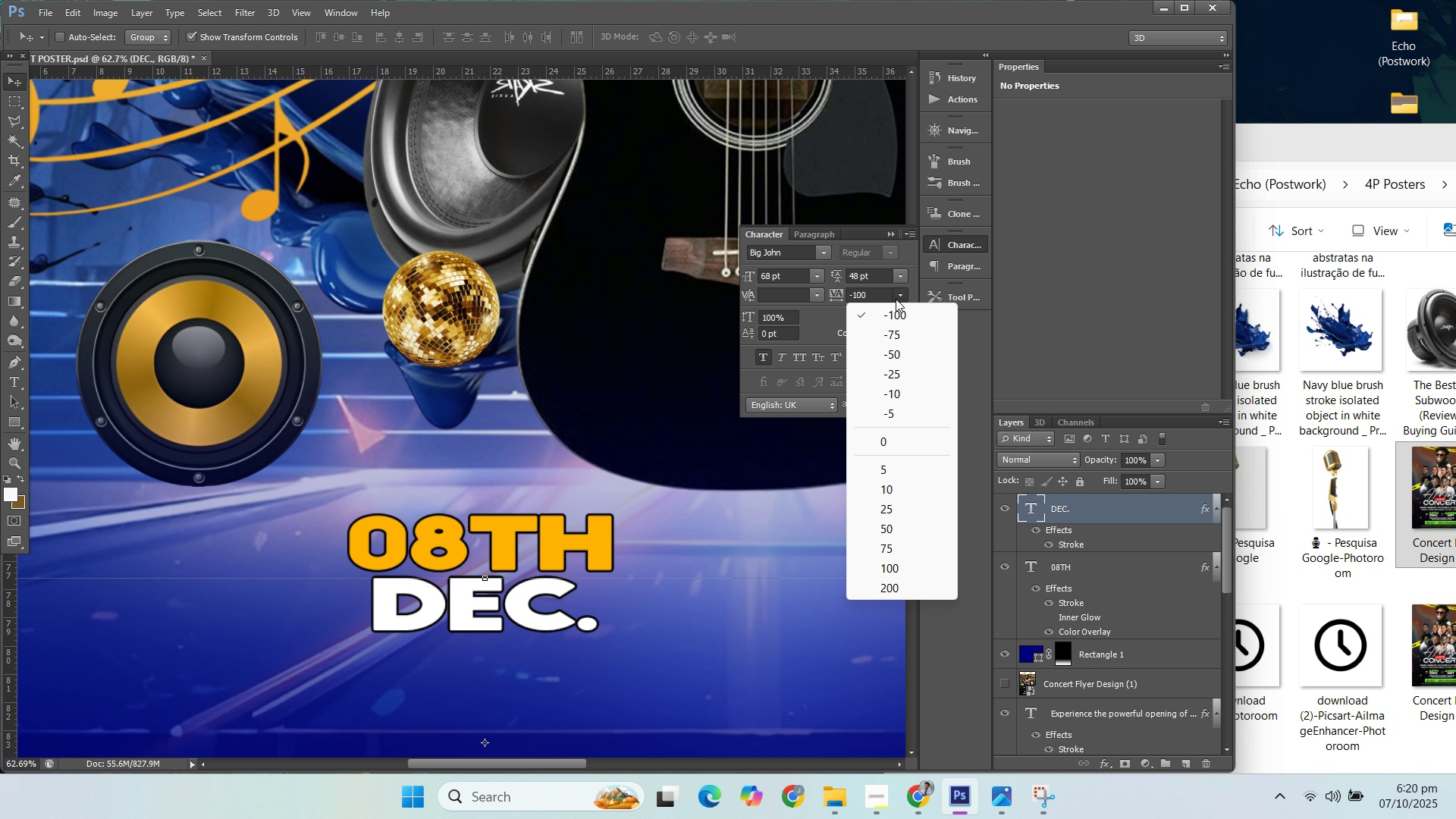 
double_click([889, 233])
 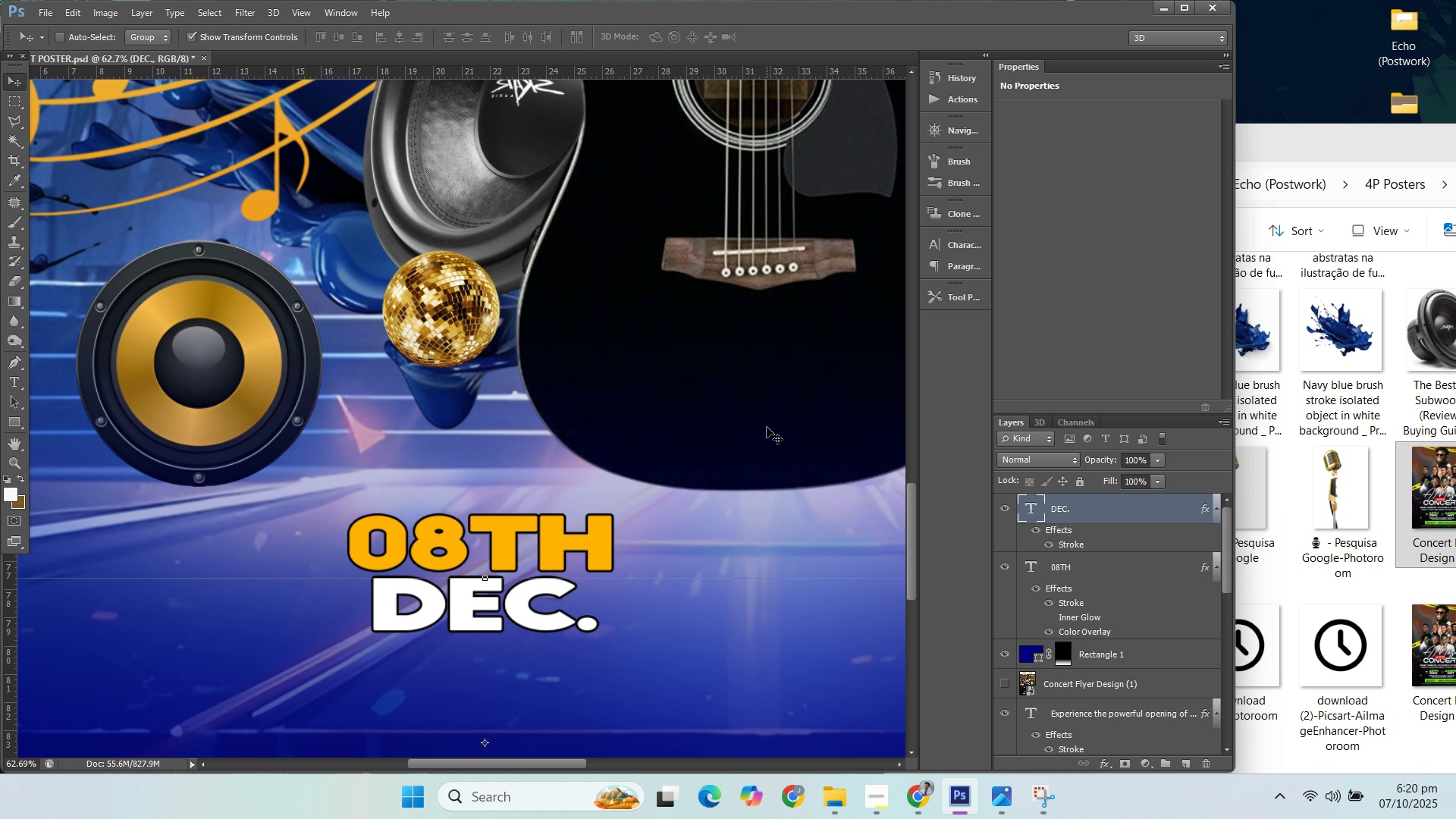 
hold_key(key=AltLeft, duration=1.15)
scroll: coordinate [670, 535], scroll_direction: down, amount: 6.0
 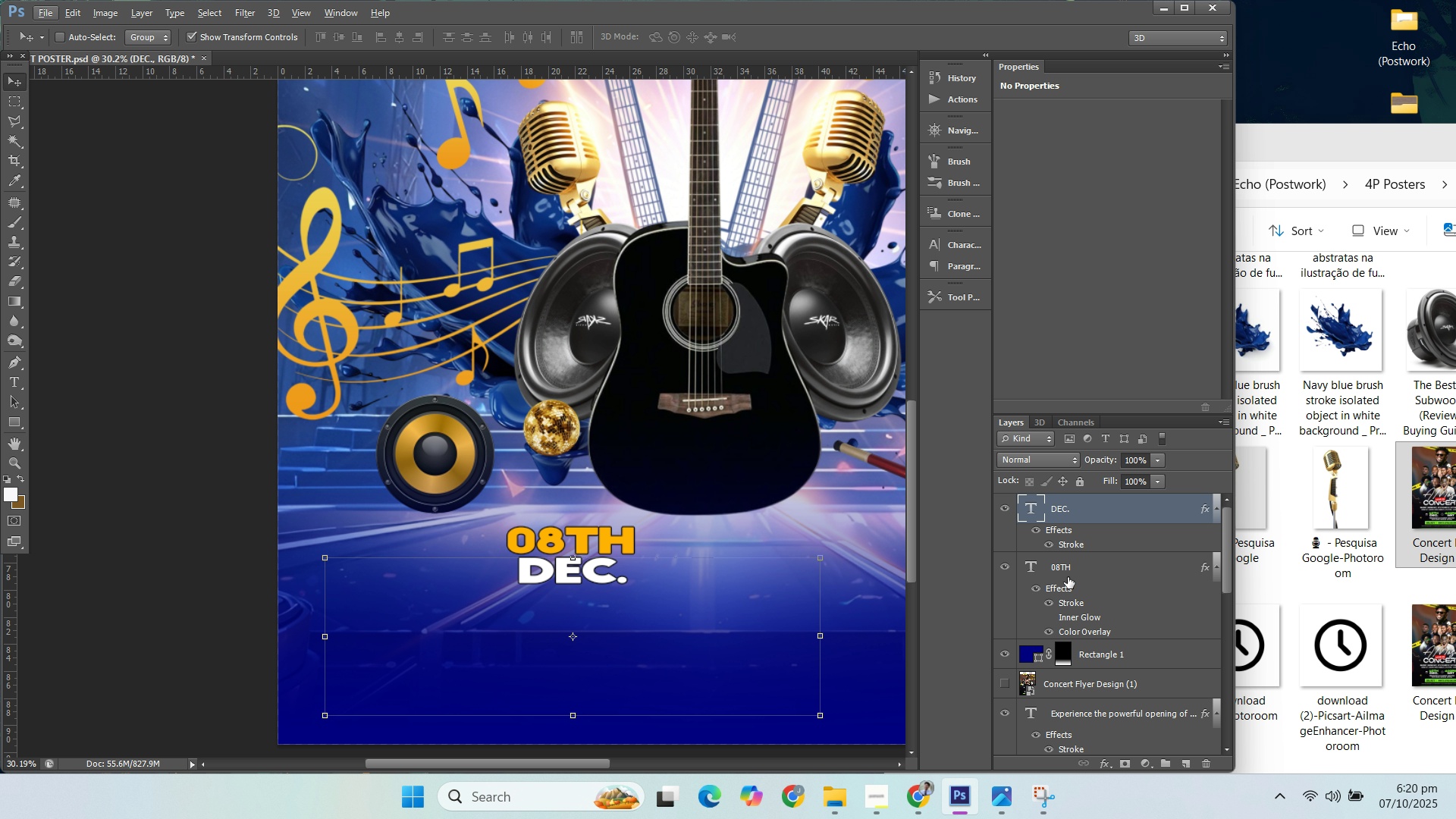 
left_click([1077, 571])
 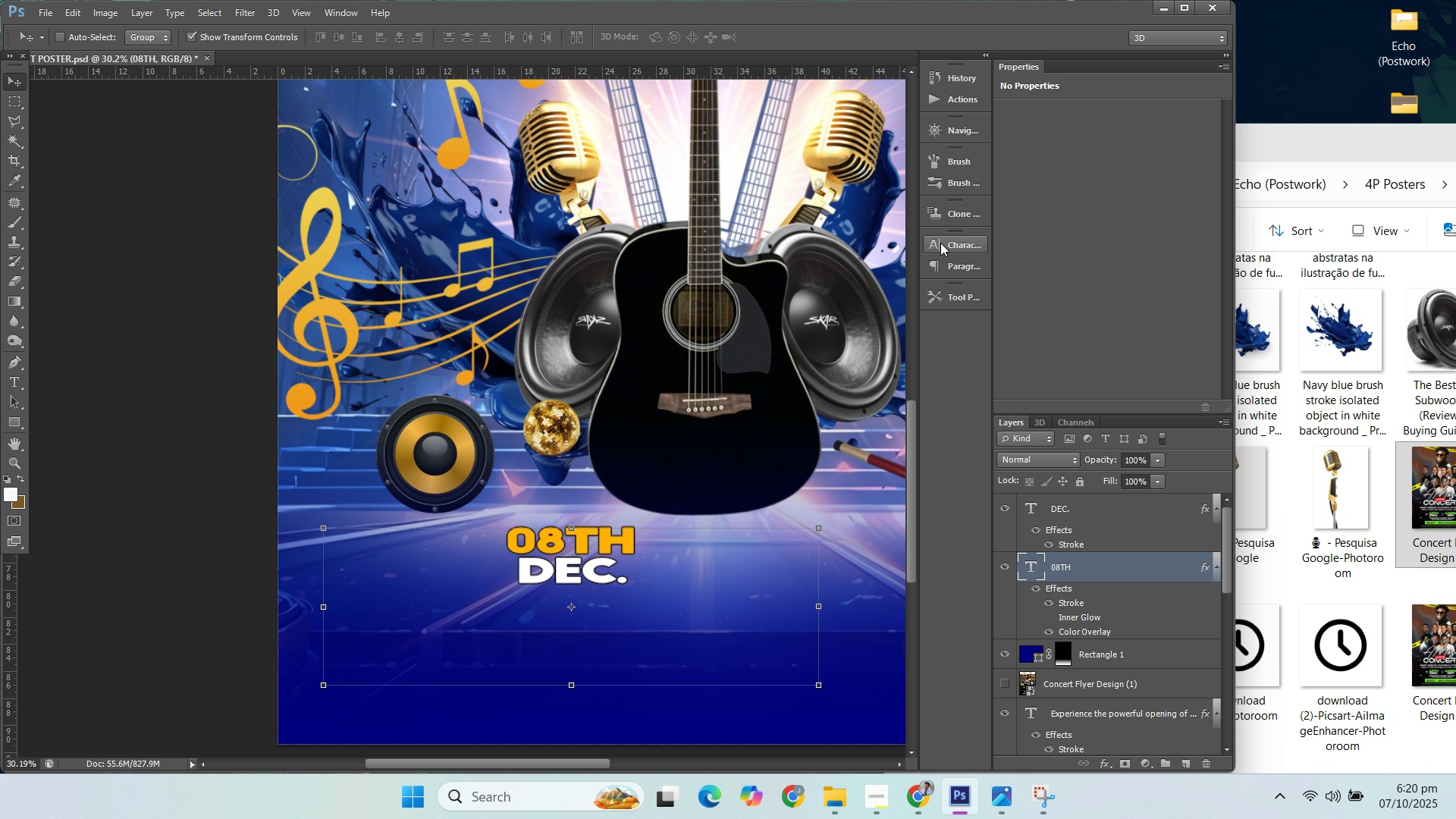 
left_click([948, 242])
 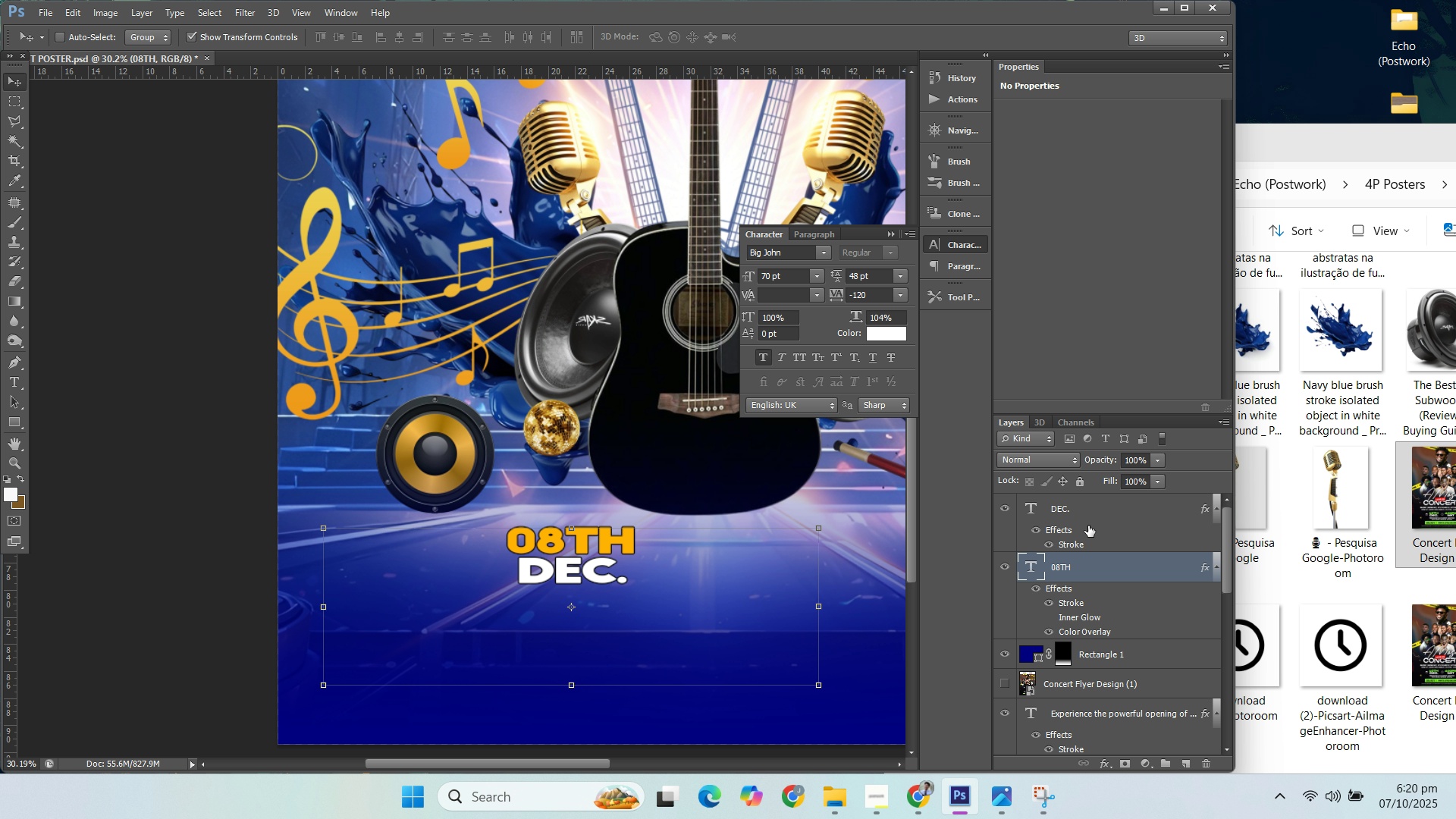 
left_click([1081, 511])
 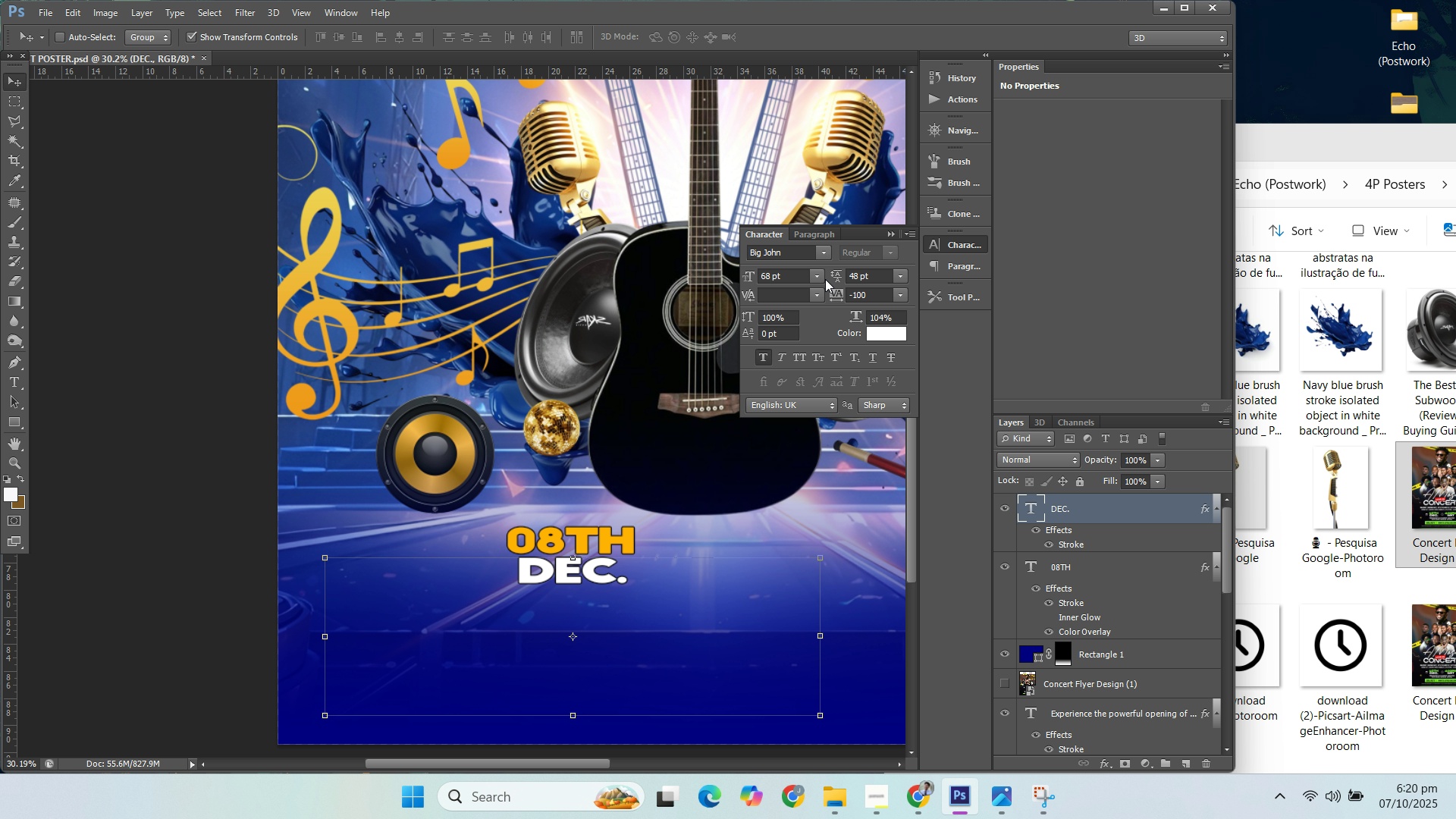 
left_click([819, 279])
 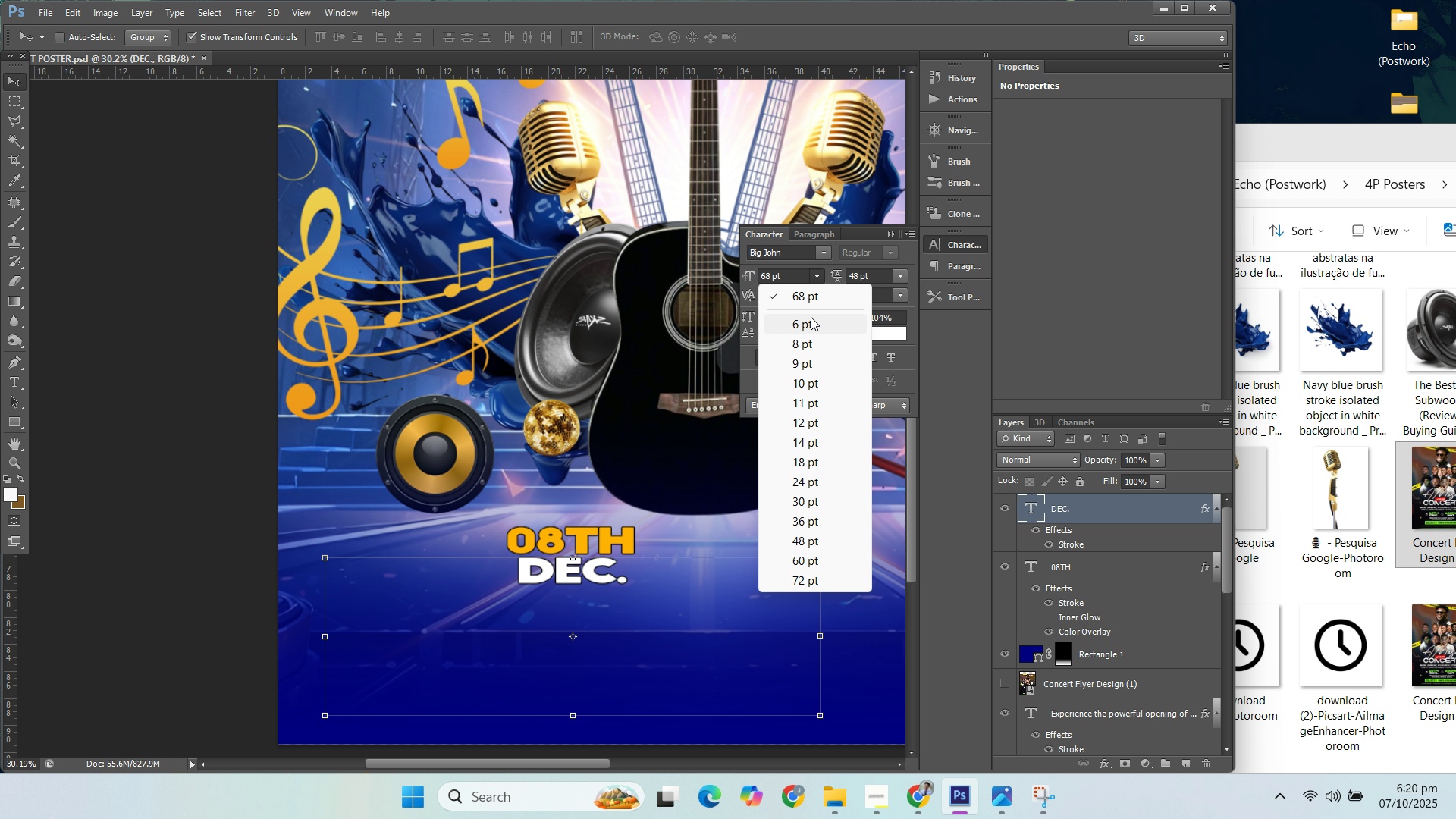 
left_click([787, 274])
 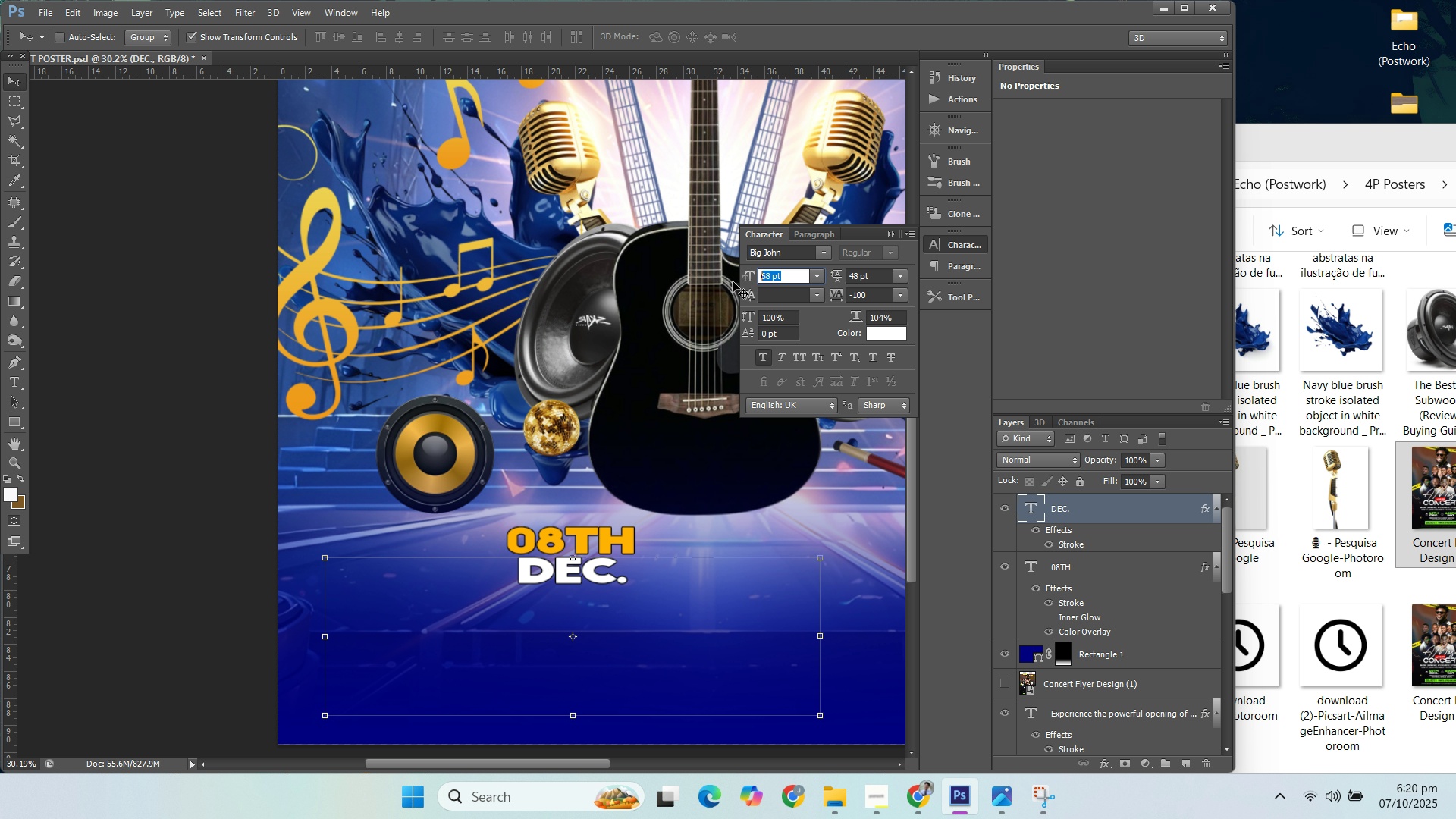 
type(70)
 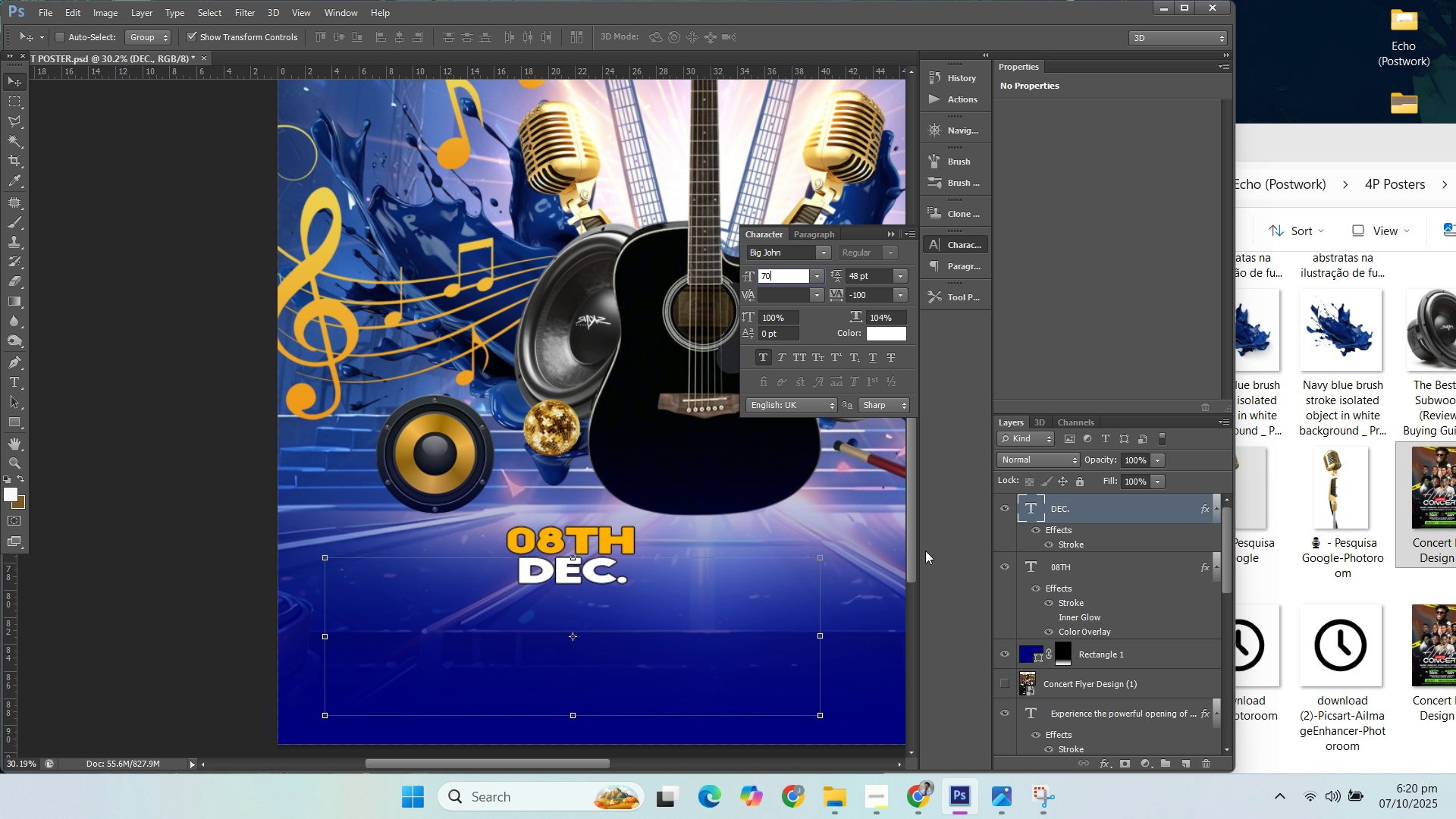 
key(Enter)
 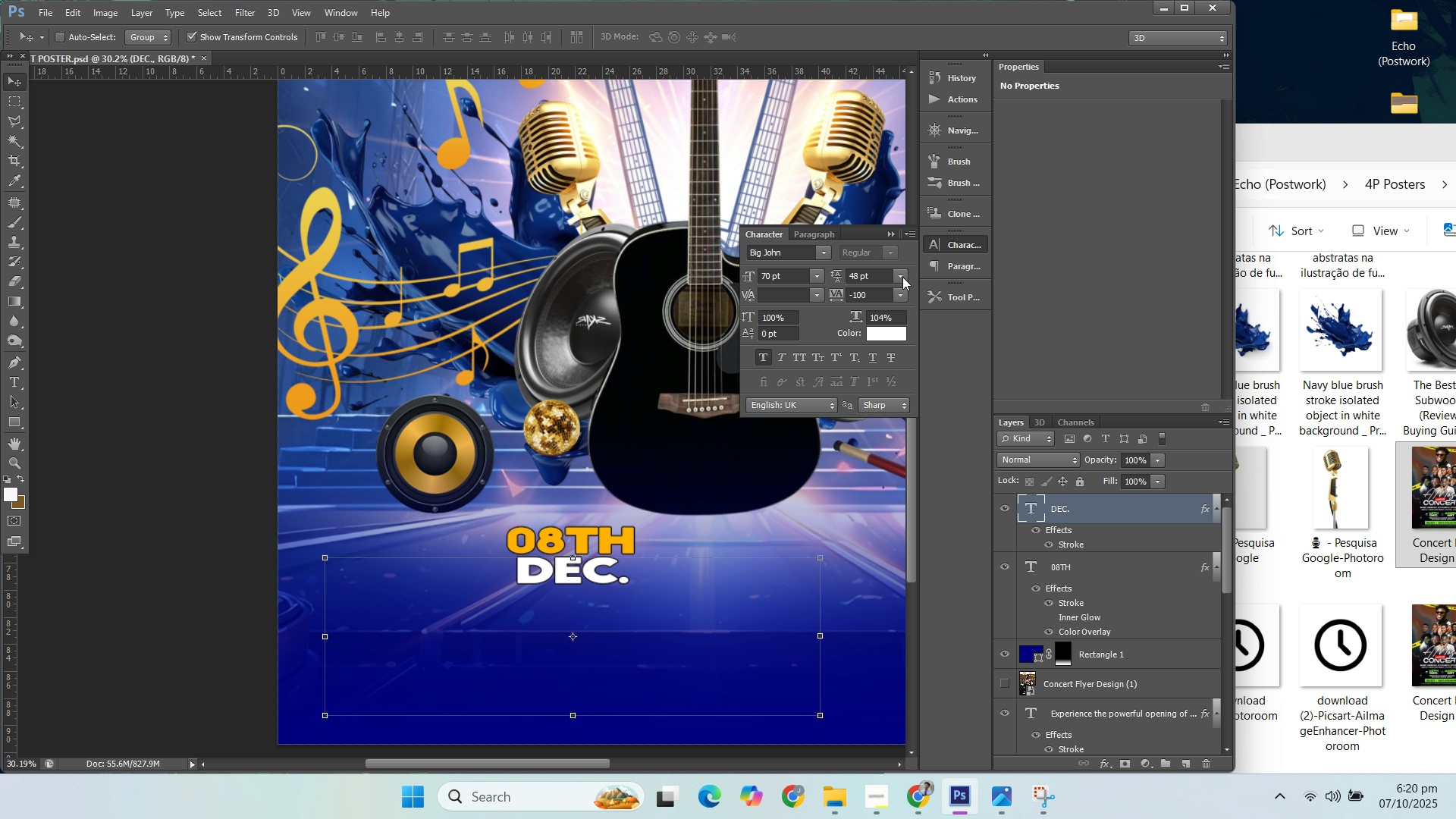 
double_click([902, 277])
 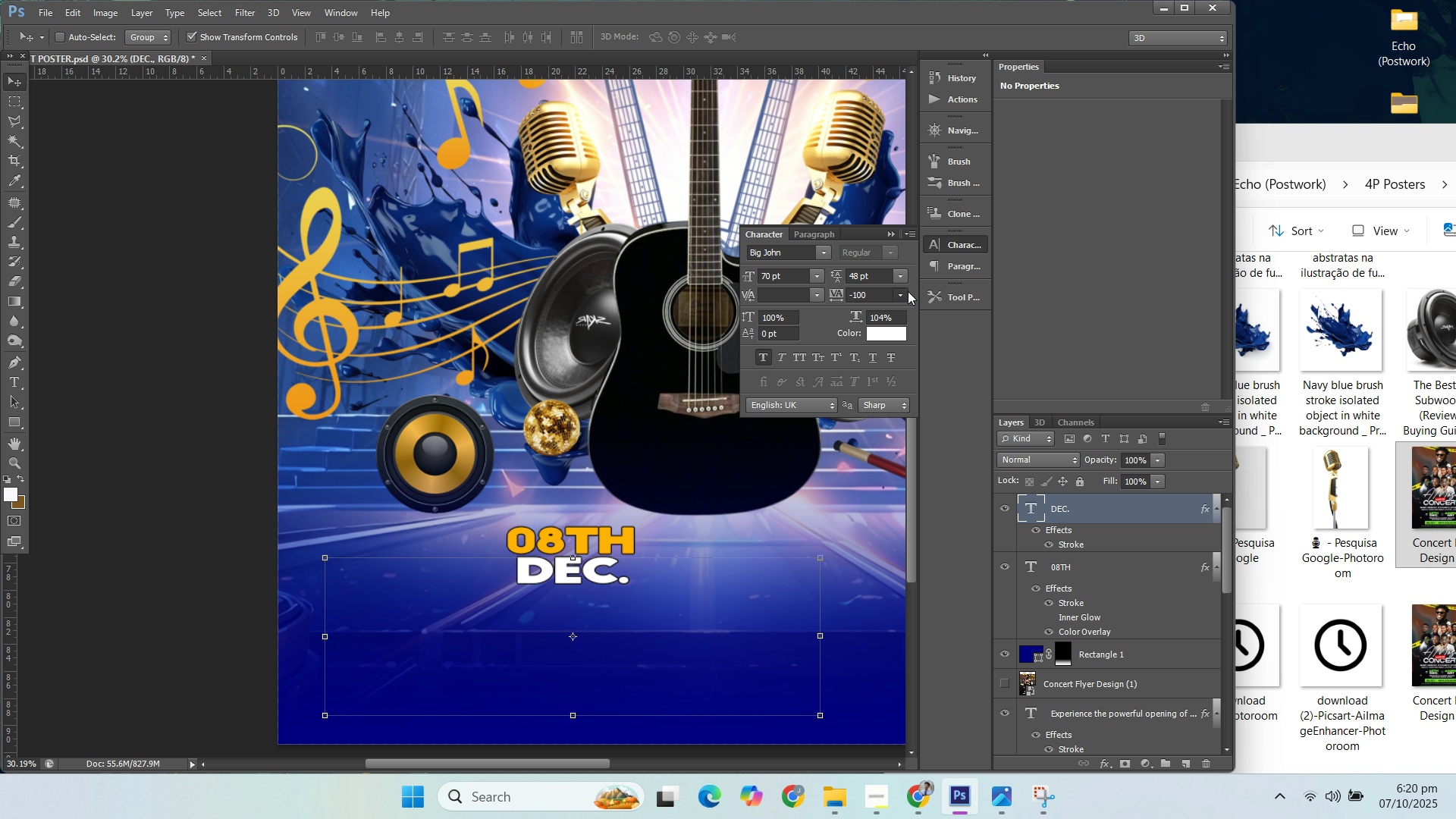 
triple_click([908, 291])
 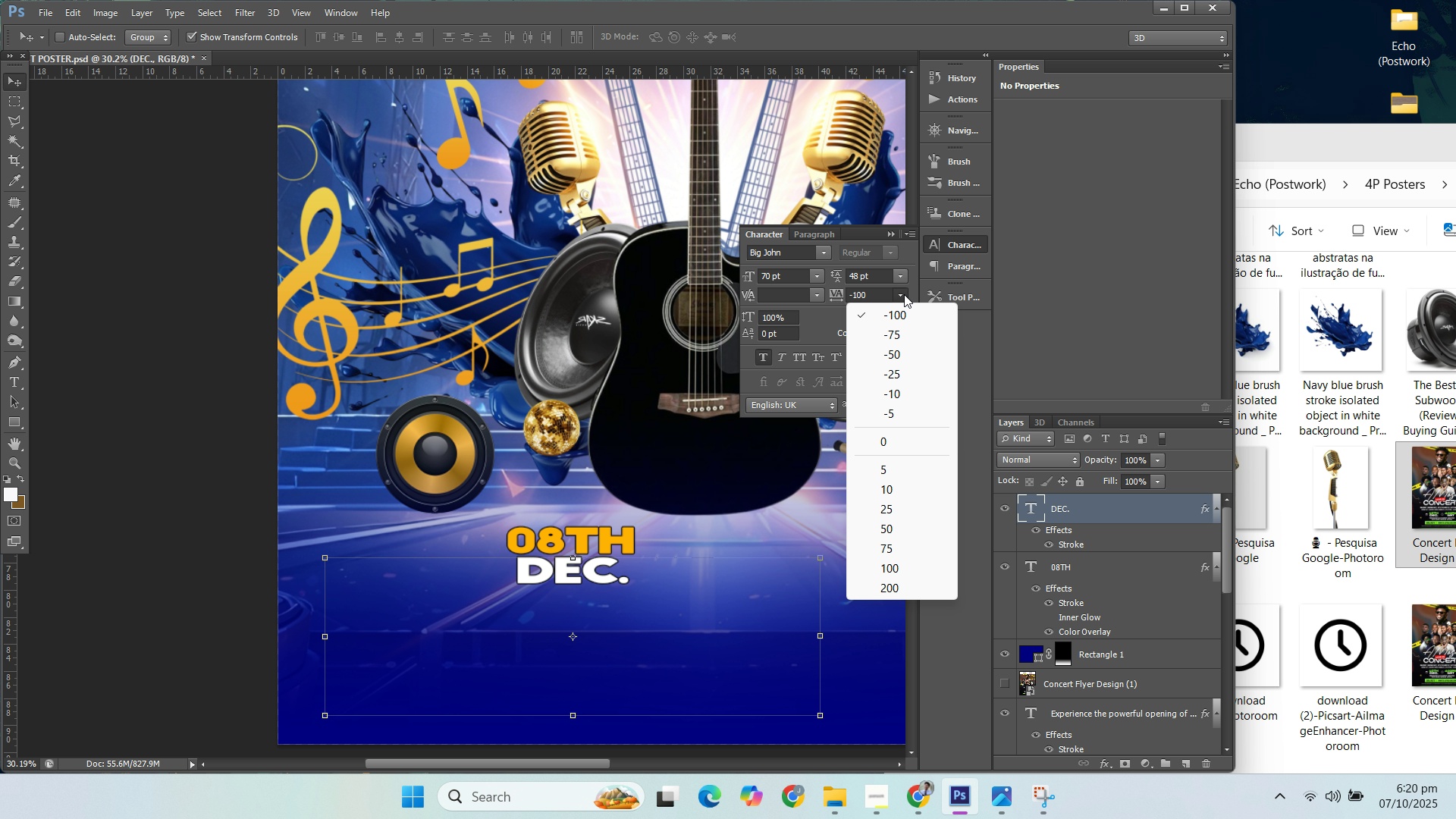 
mouse_move([902, 309])
 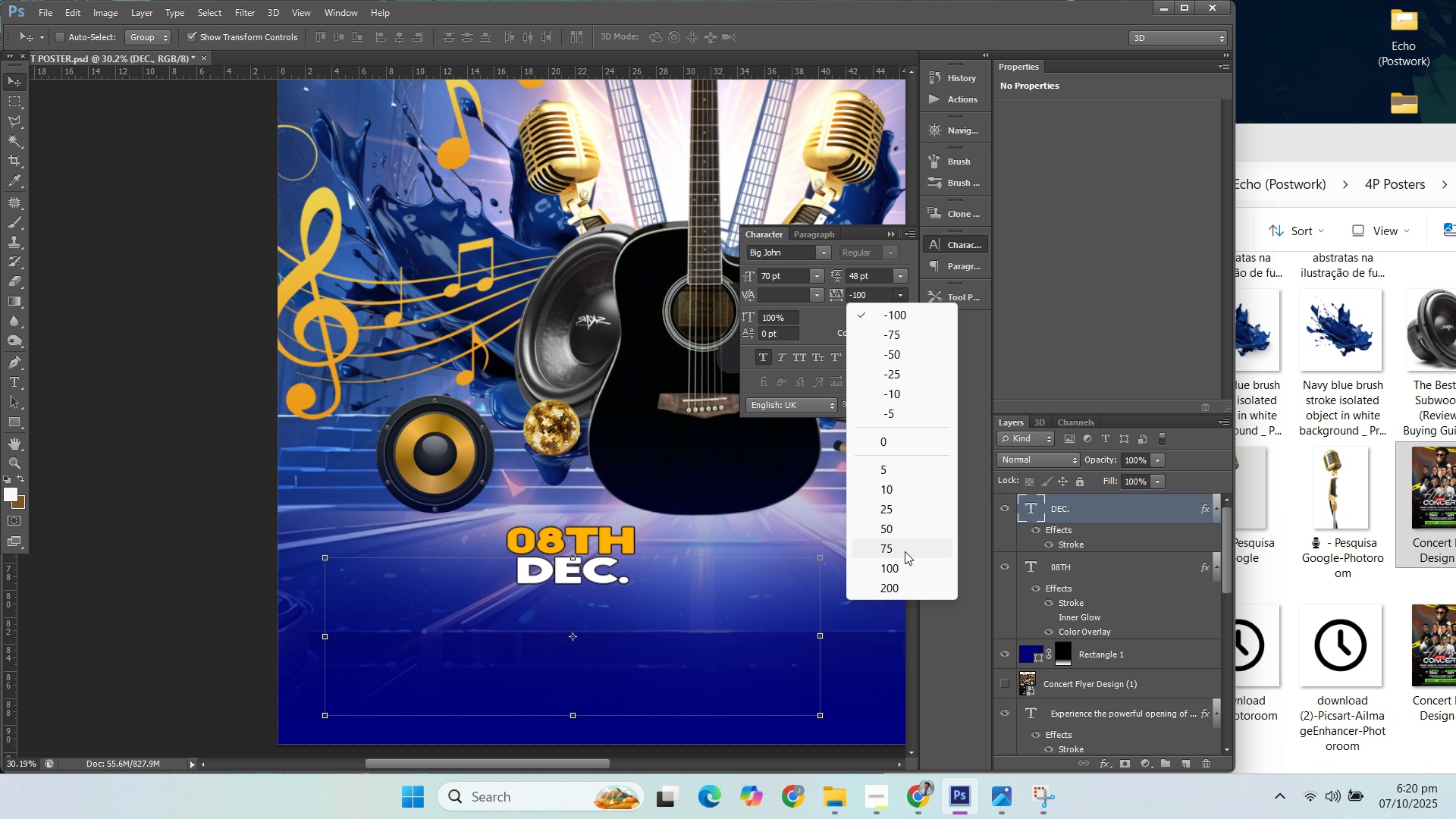 
left_click([905, 551])
 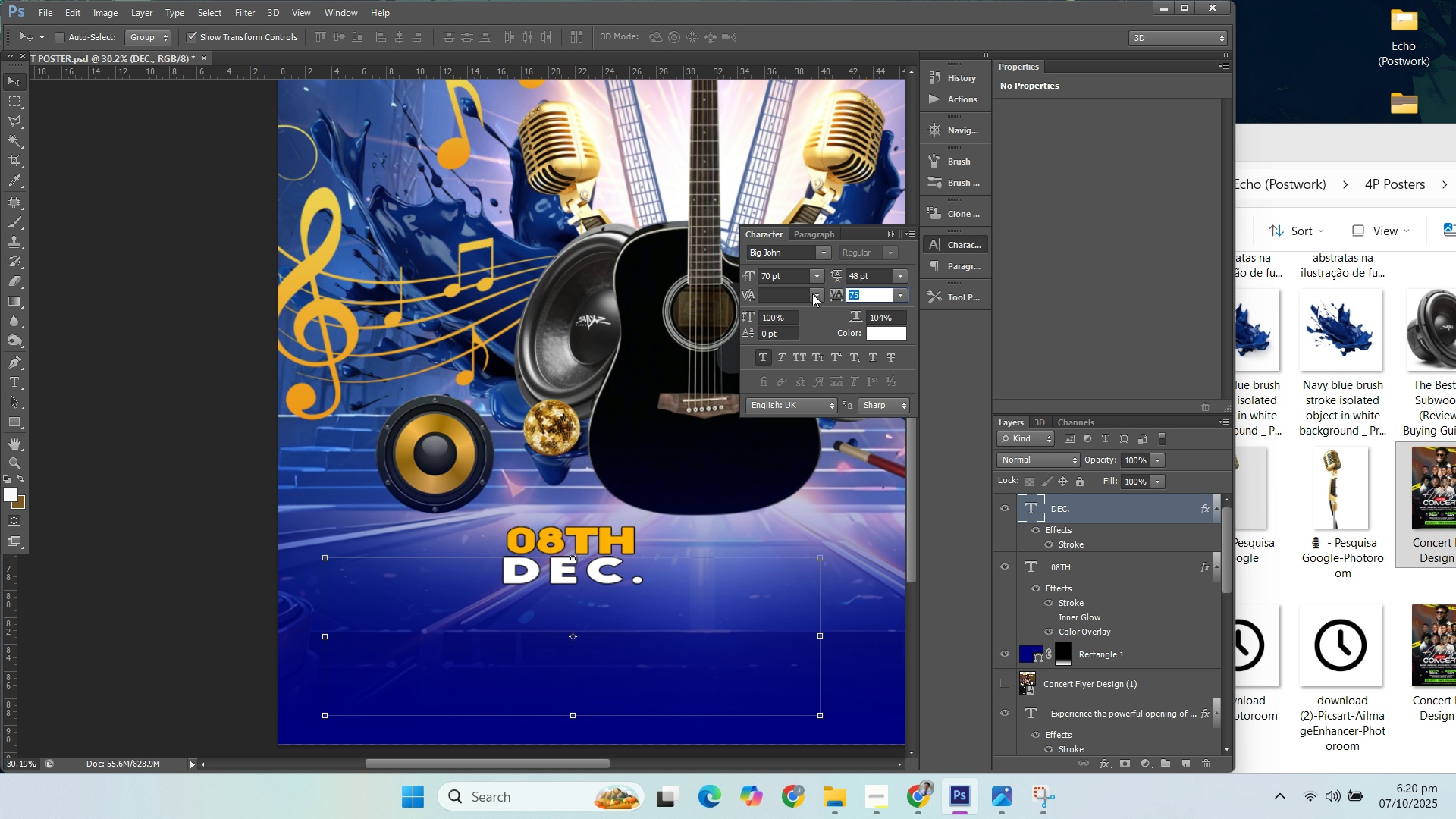 
type(95)
 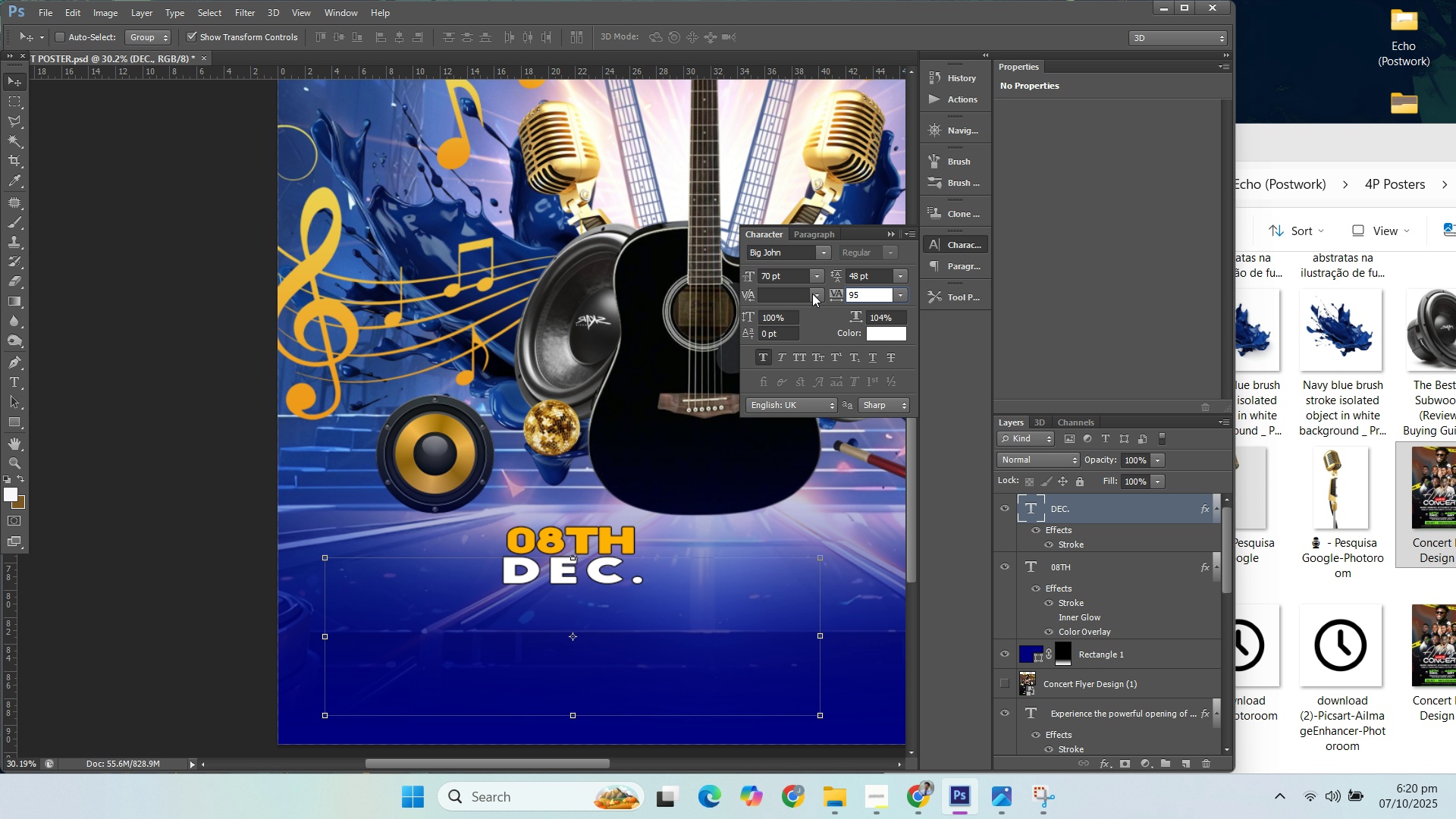 
key(Enter)
 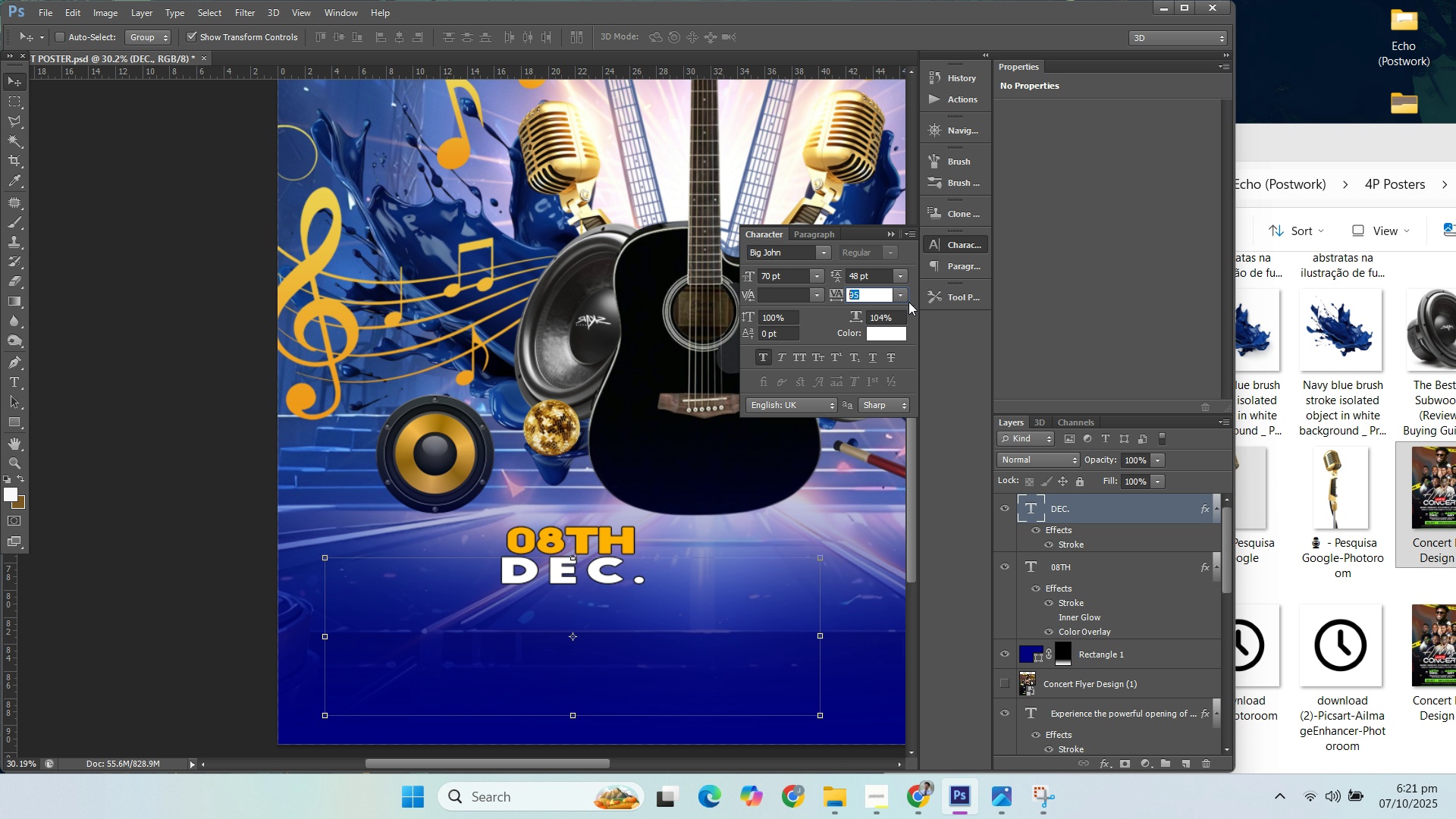 
left_click([902, 297])
 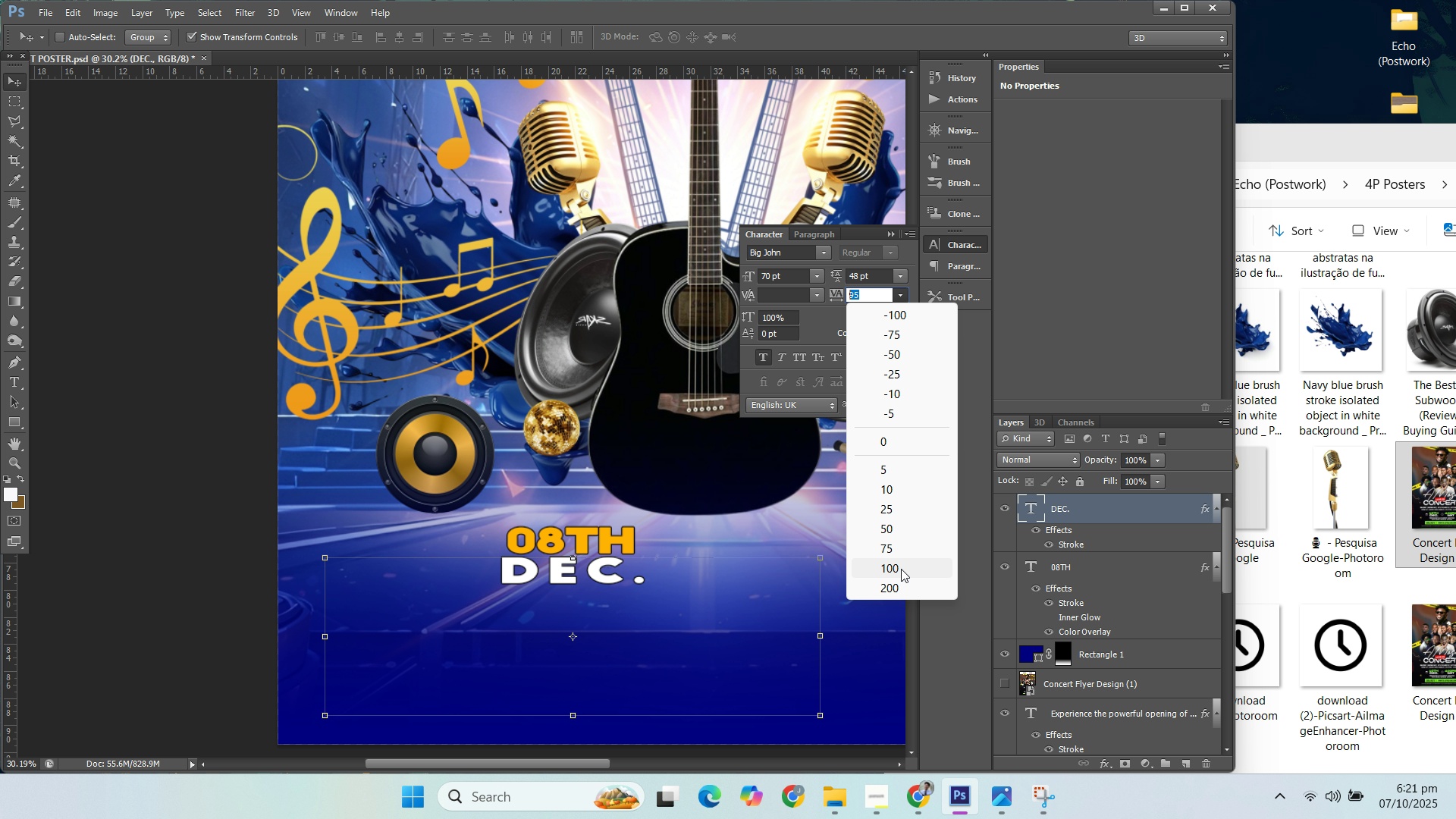 
left_click([901, 569])
 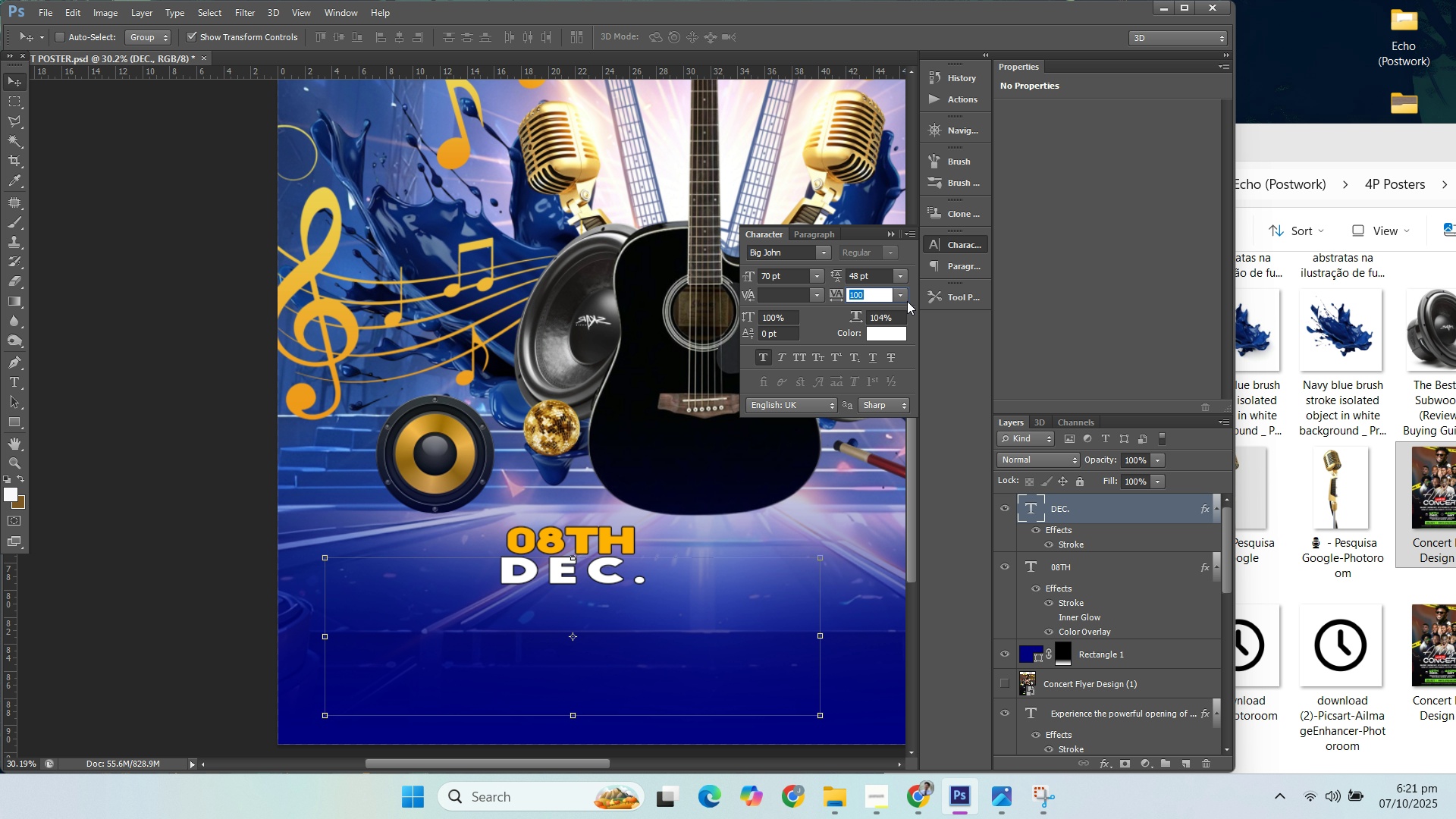 
left_click([908, 299])
 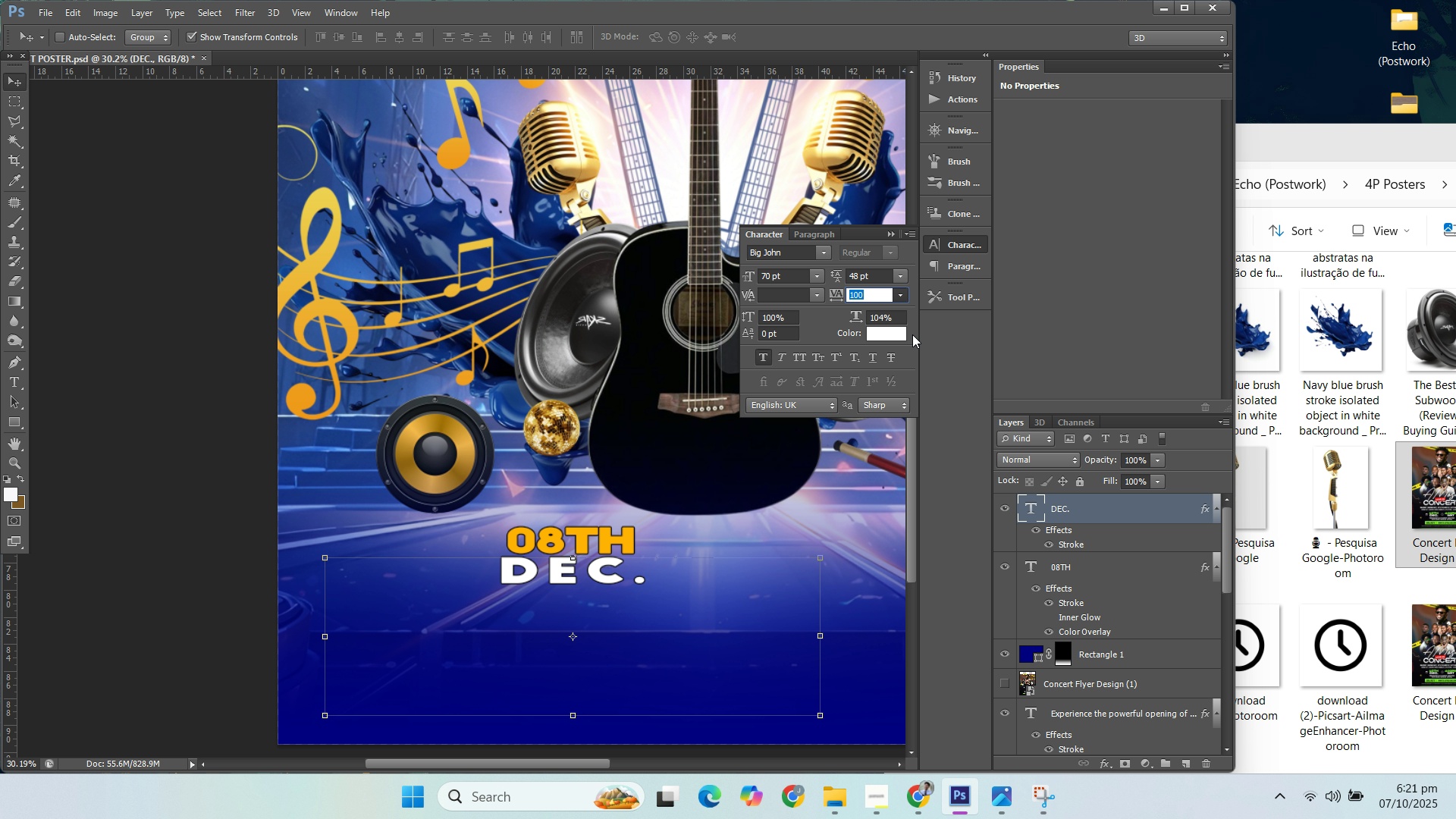 
left_click([913, 334])
 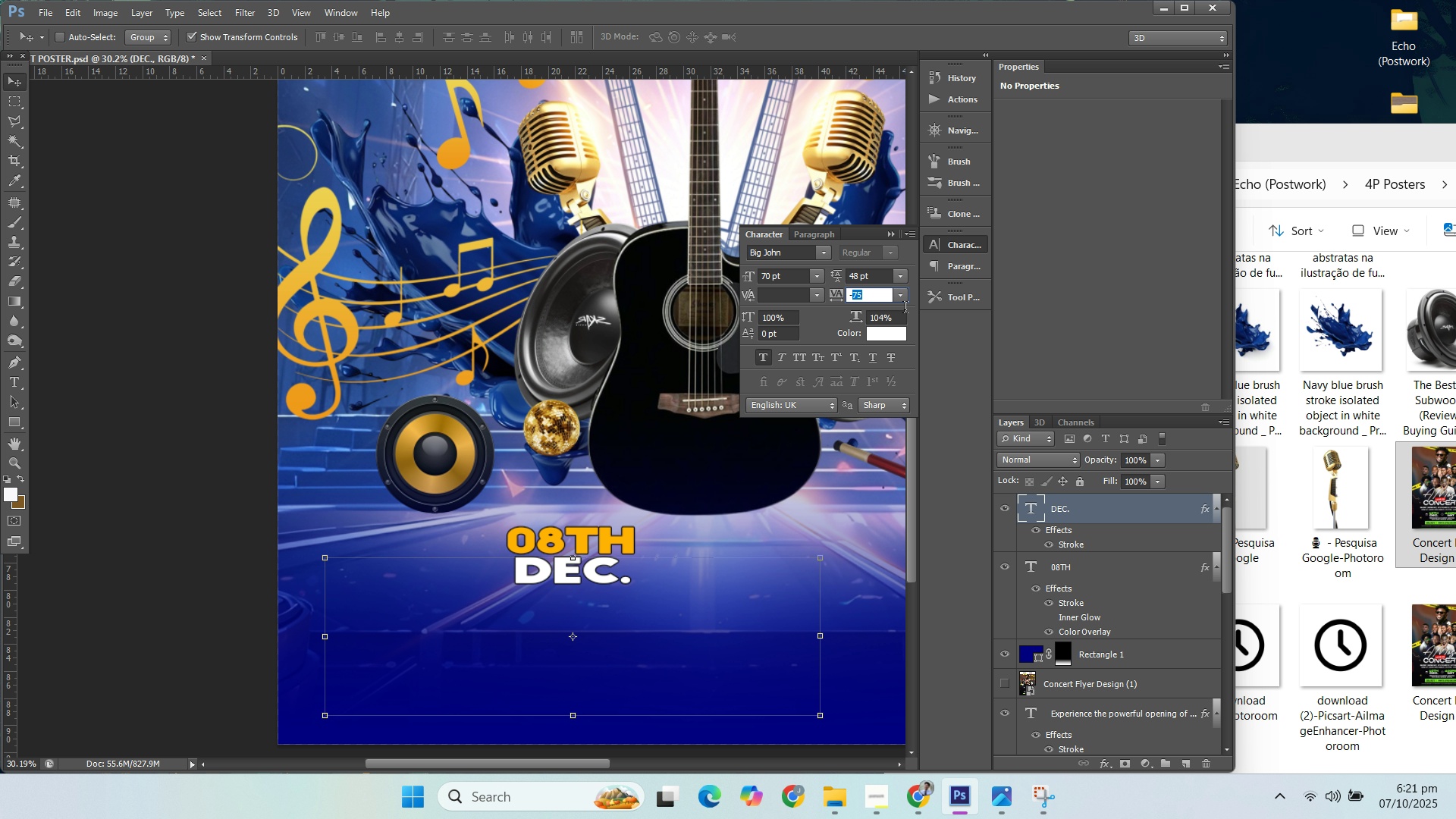 
left_click([1081, 565])
 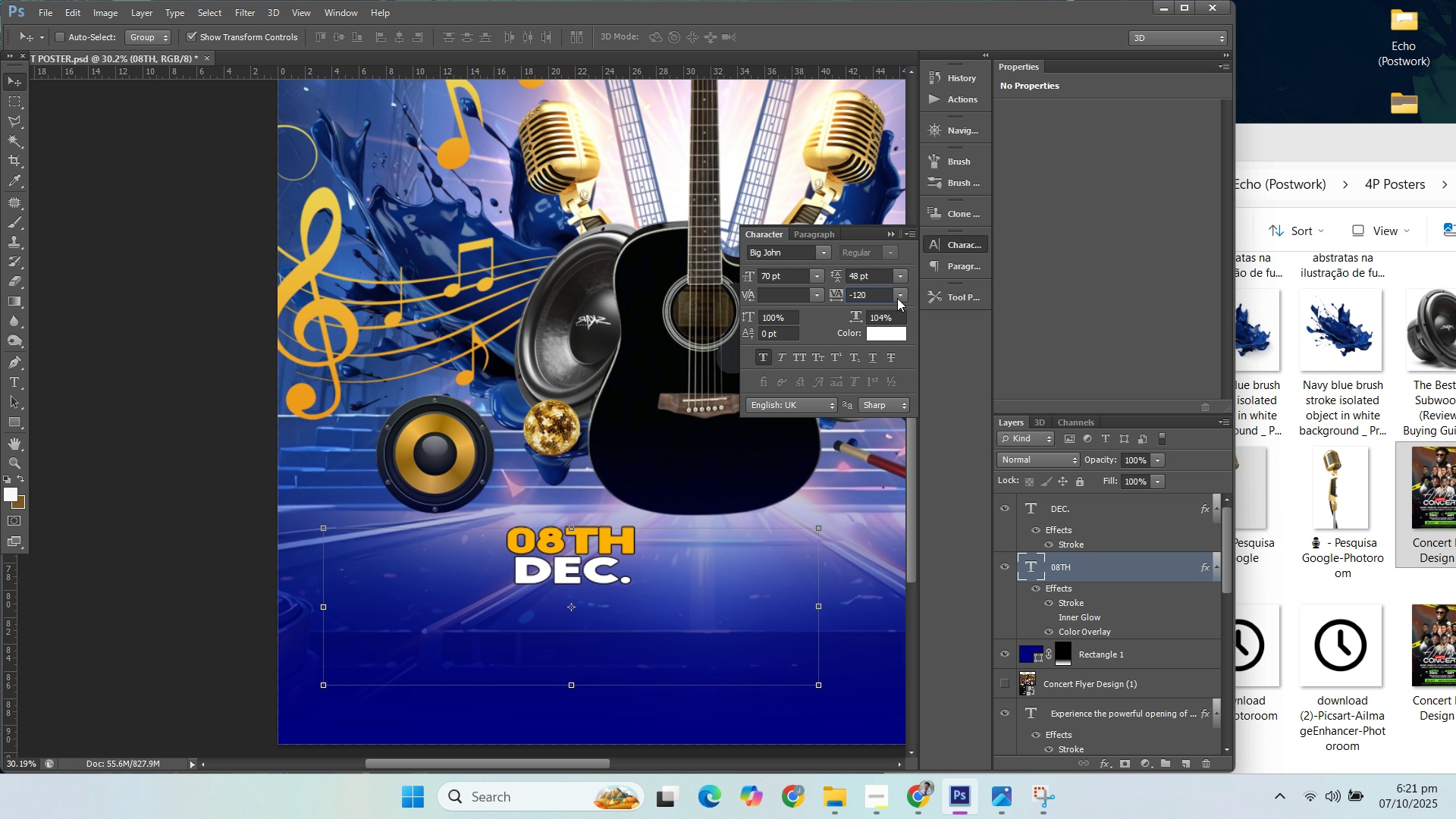 
left_click([897, 298])
 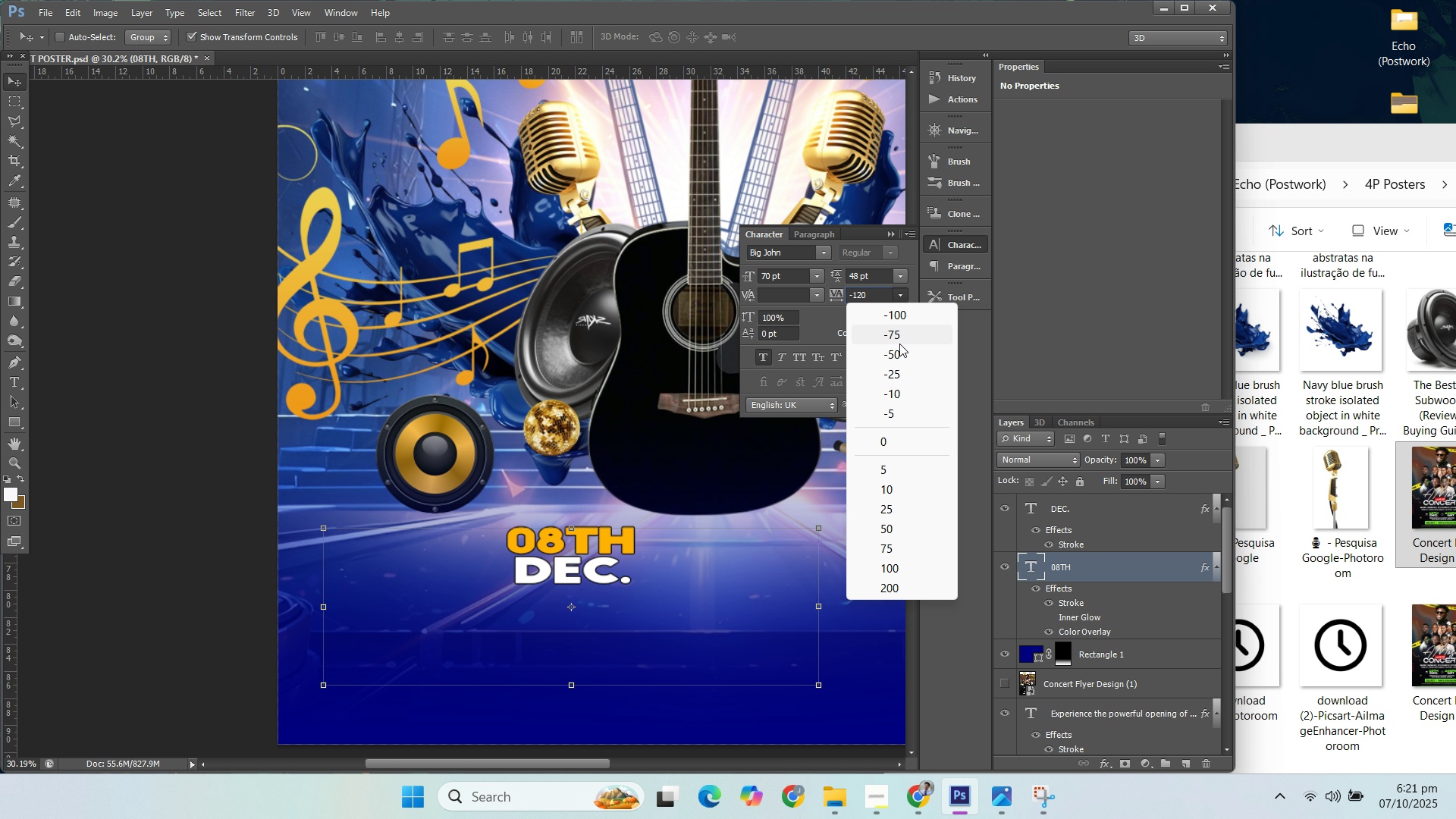 
left_click([899, 344])
 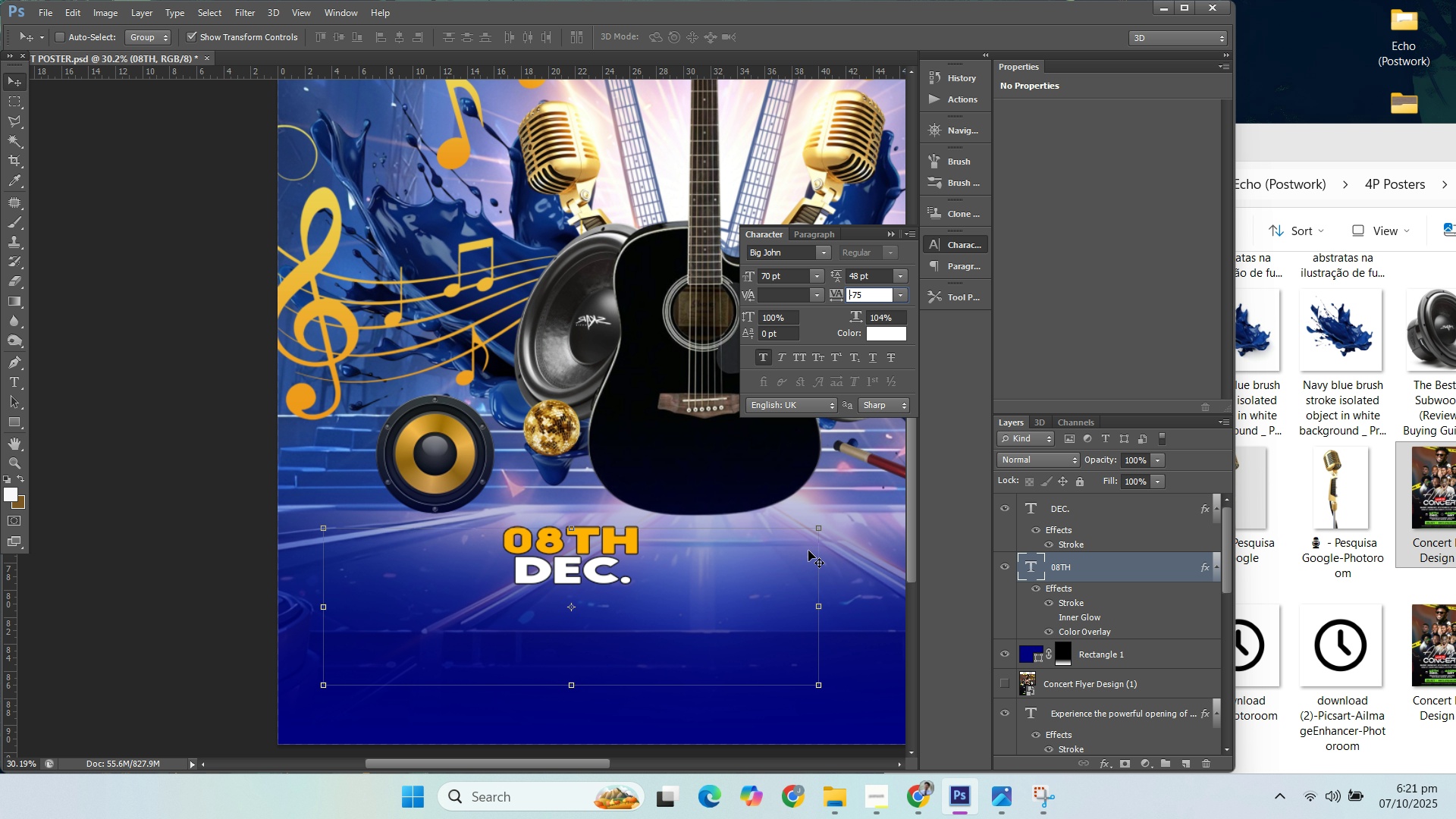 
left_click([739, 562])
 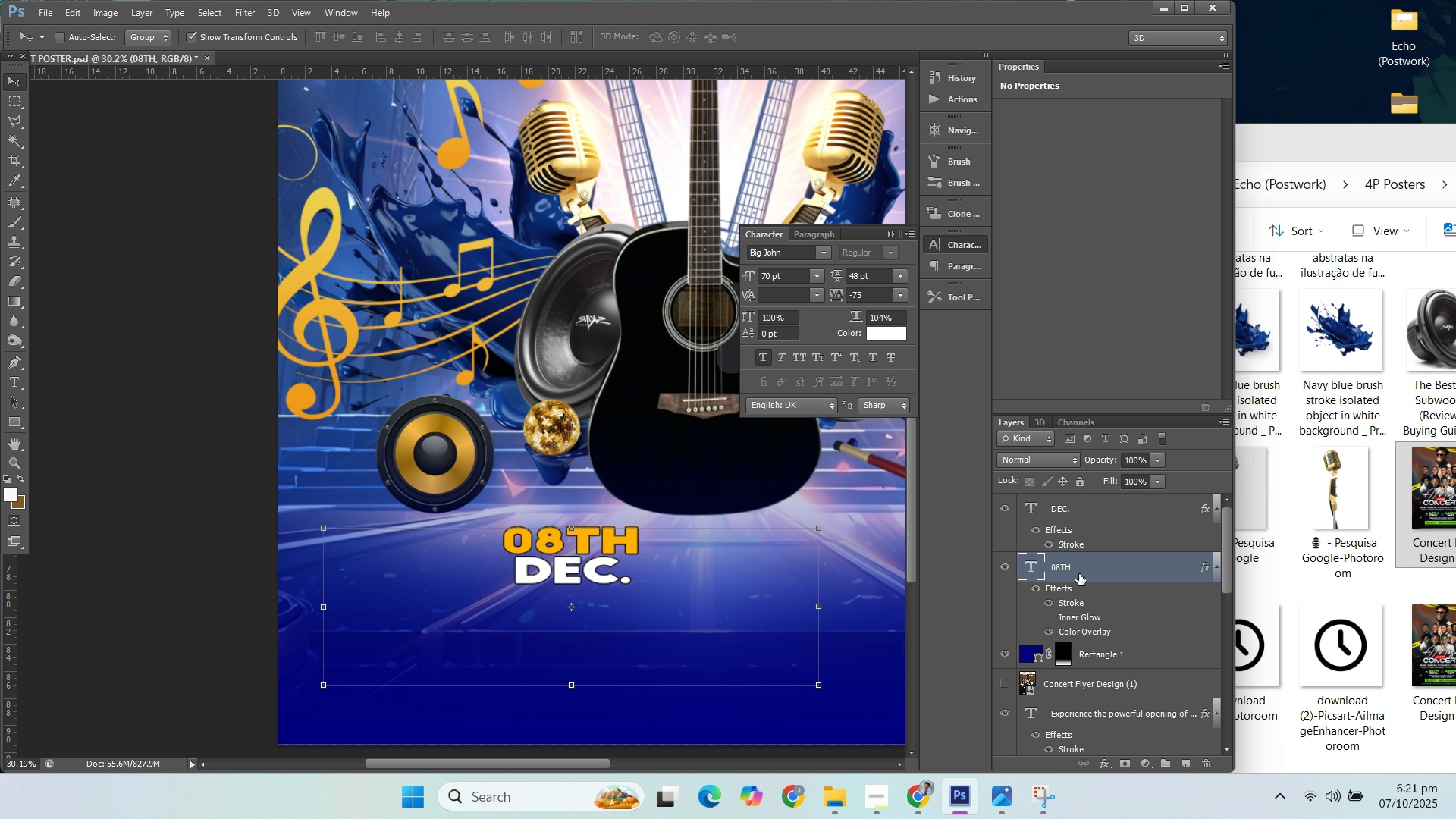 
left_click([1078, 514])
 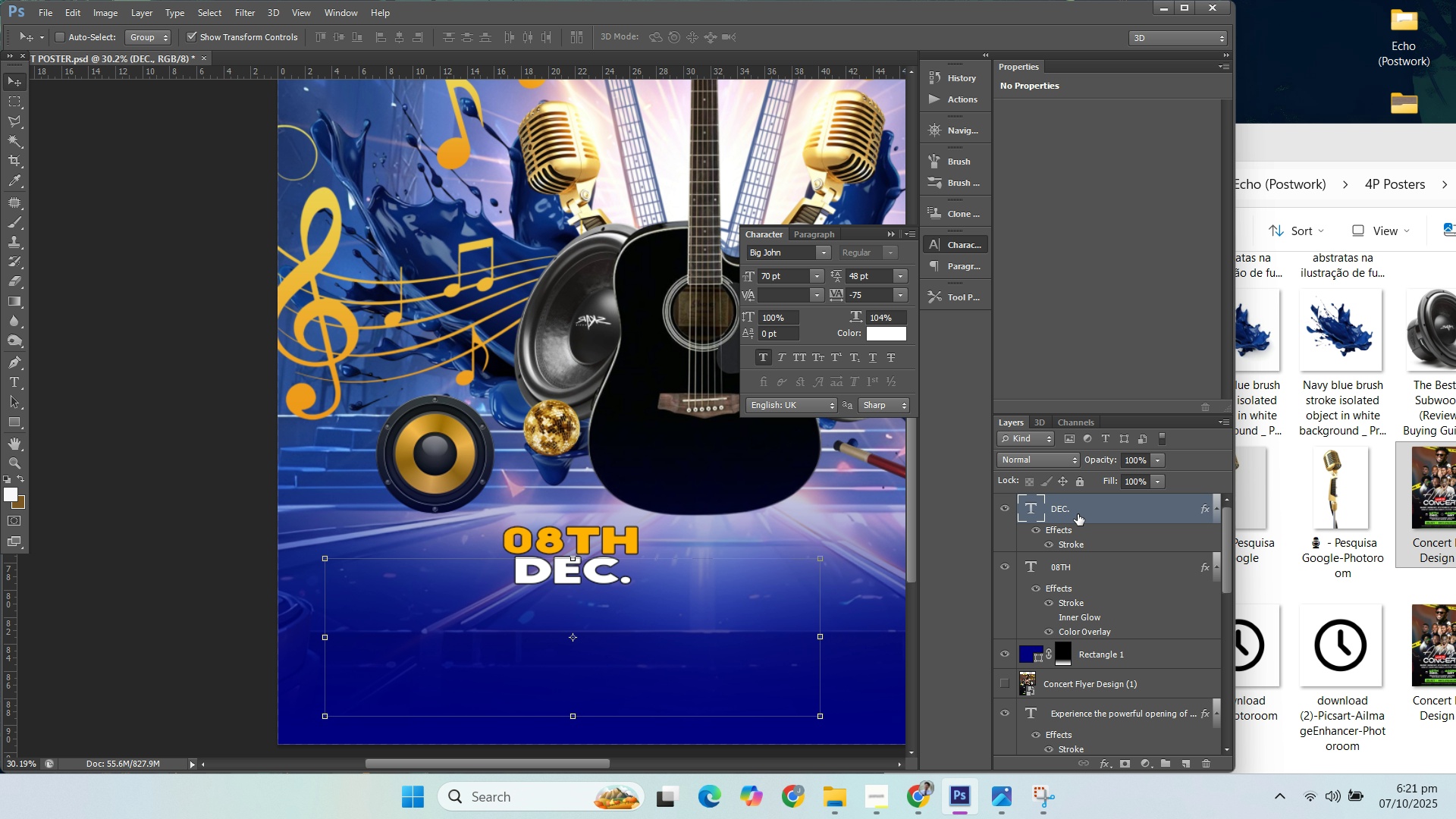 
key(ArrowDown)
 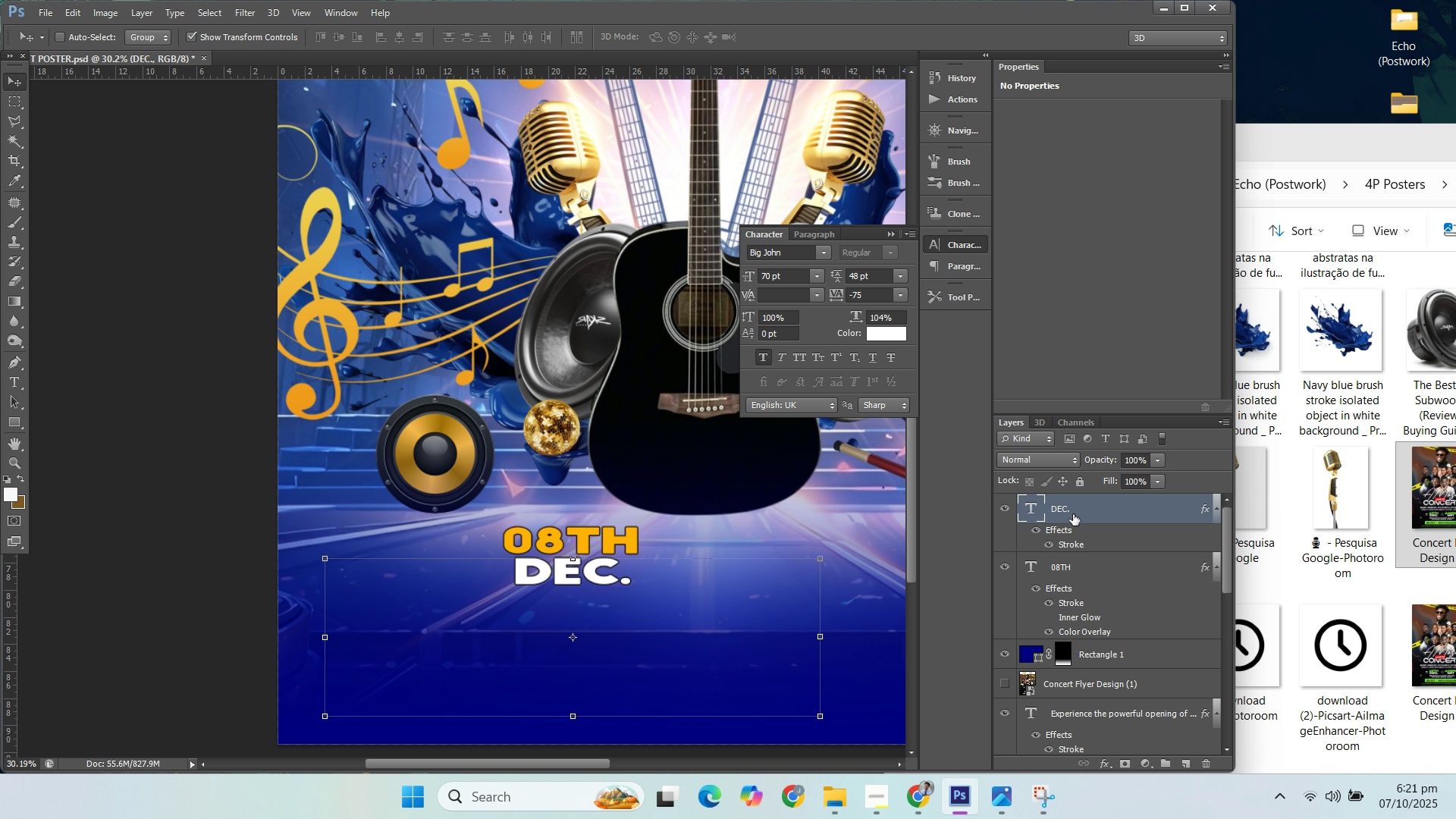 
key(ArrowDown)
 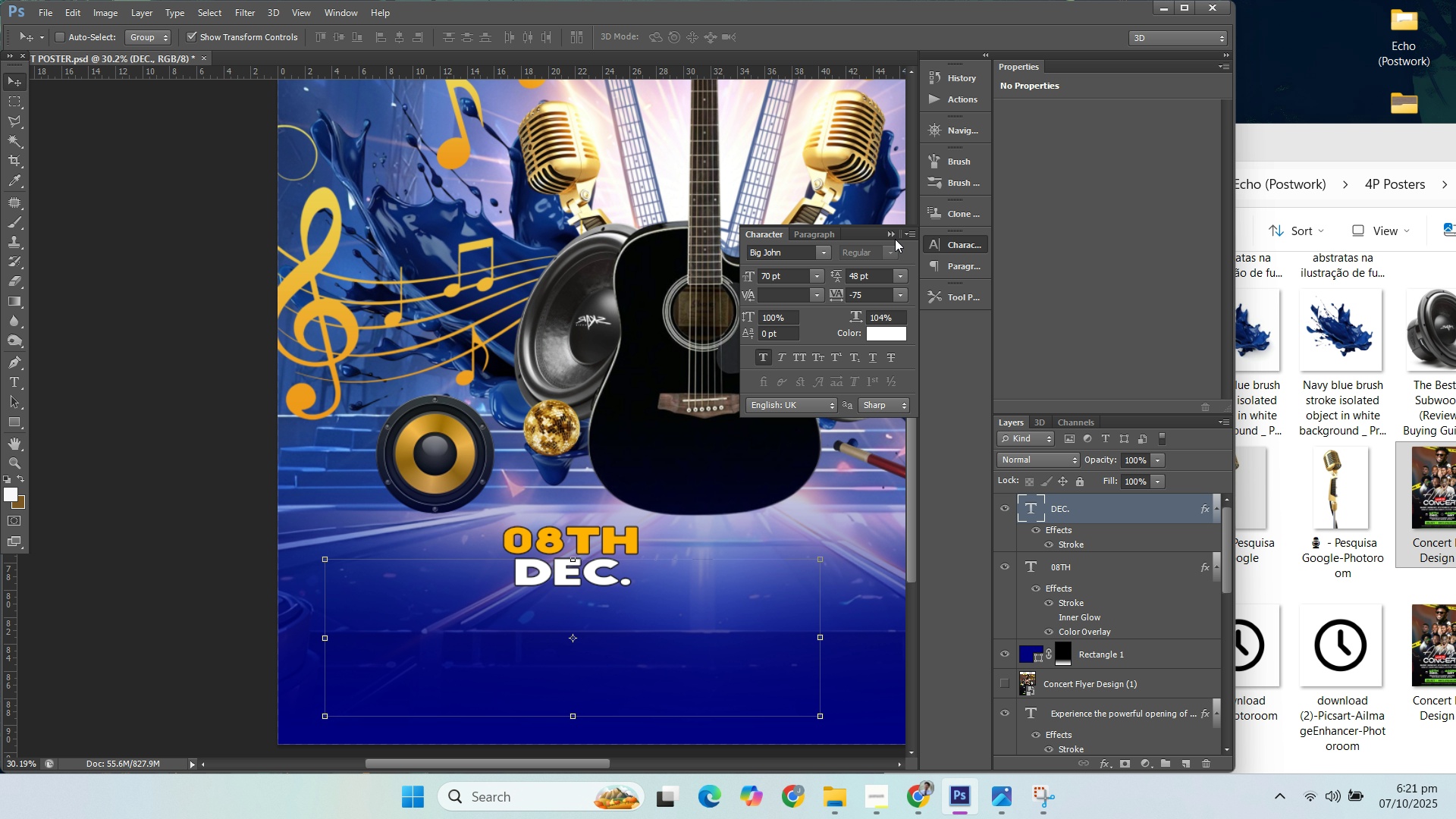 
left_click([891, 235])
 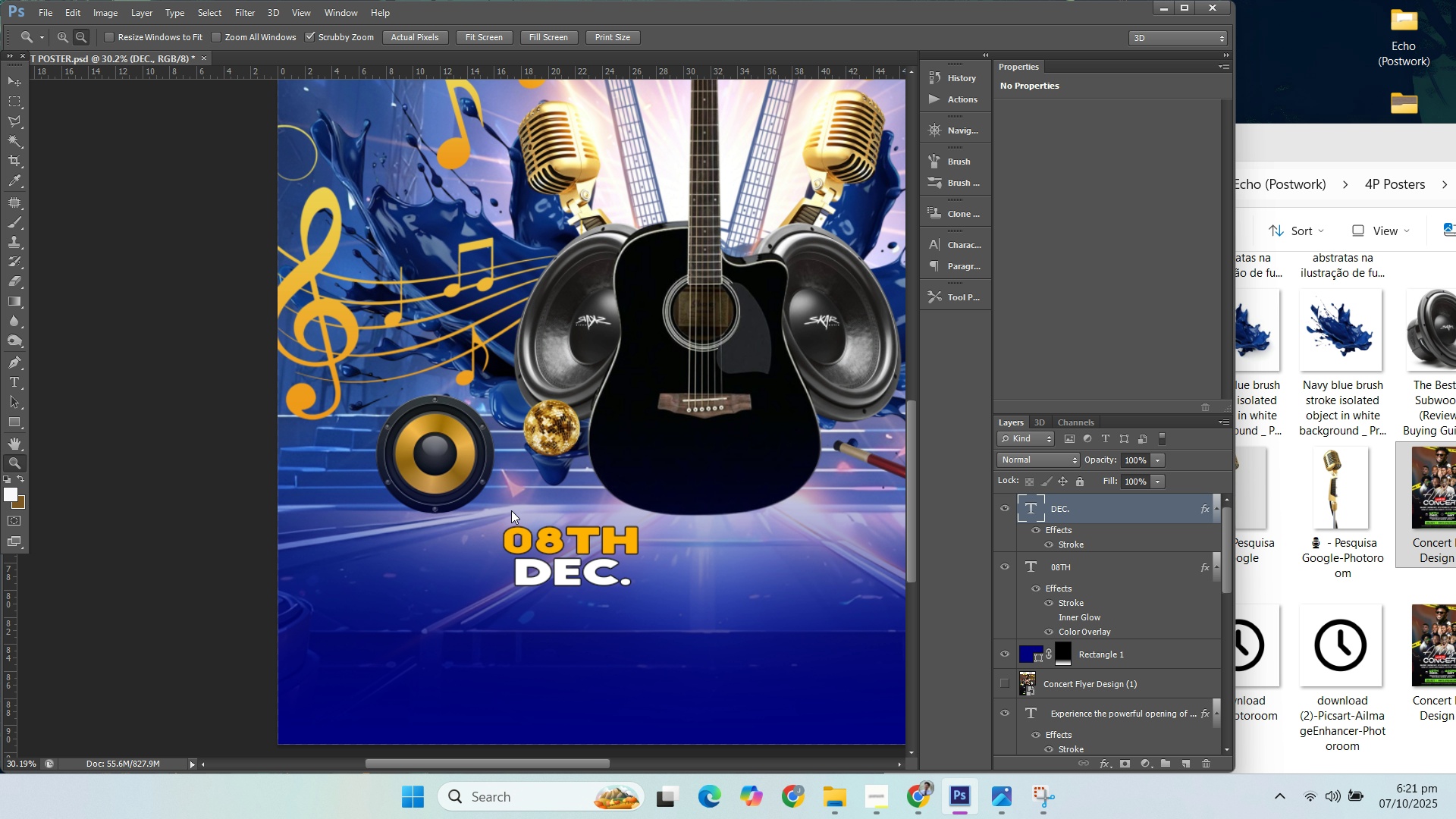 
hold_key(key=AltLeft, duration=1.53)
scroll: coordinate [661, 526], scroll_direction: down, amount: 7.0
 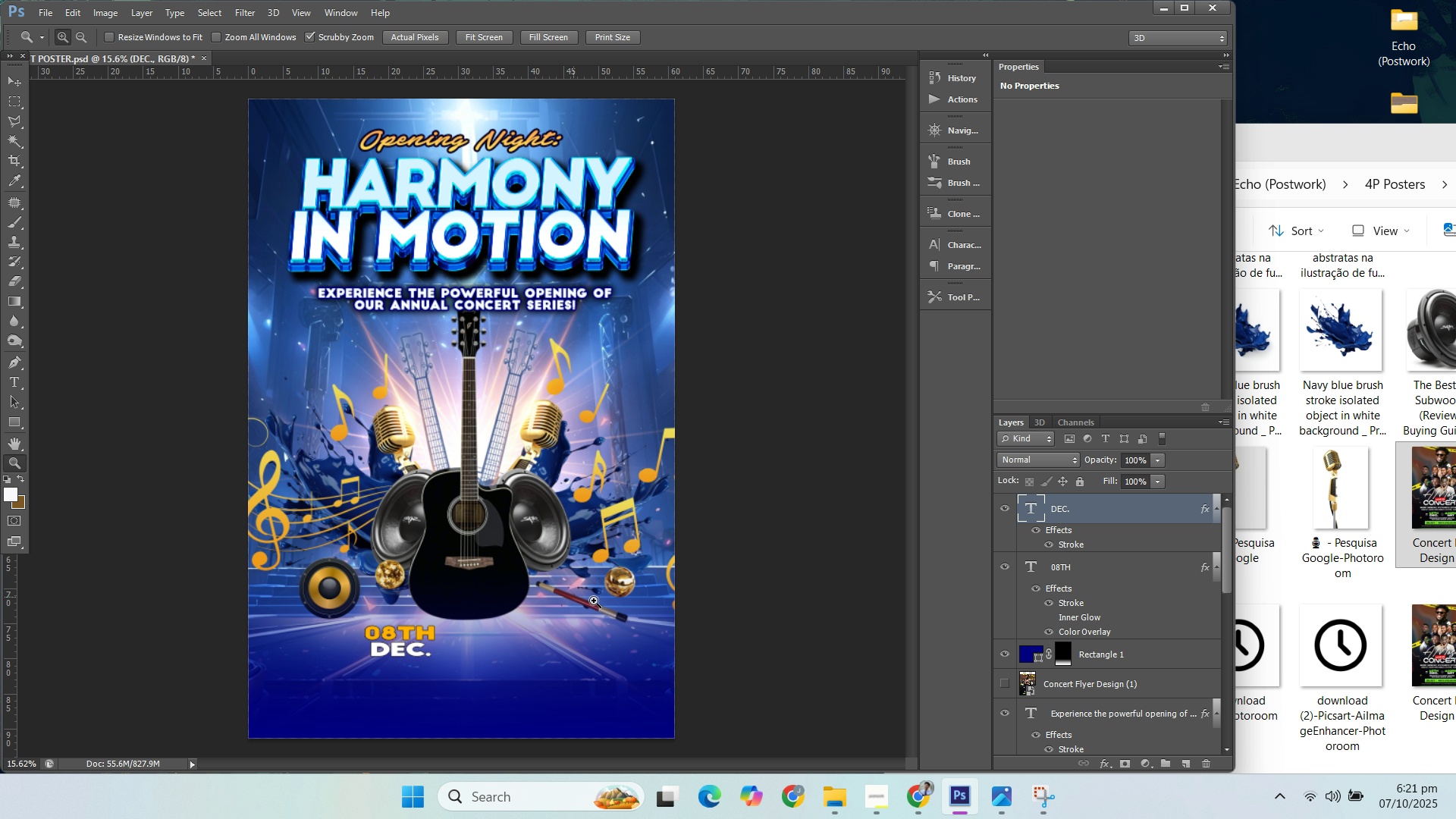 
hold_key(key=AltLeft, duration=1.5)
scroll: coordinate [368, 656], scroll_direction: up, amount: 9.0
 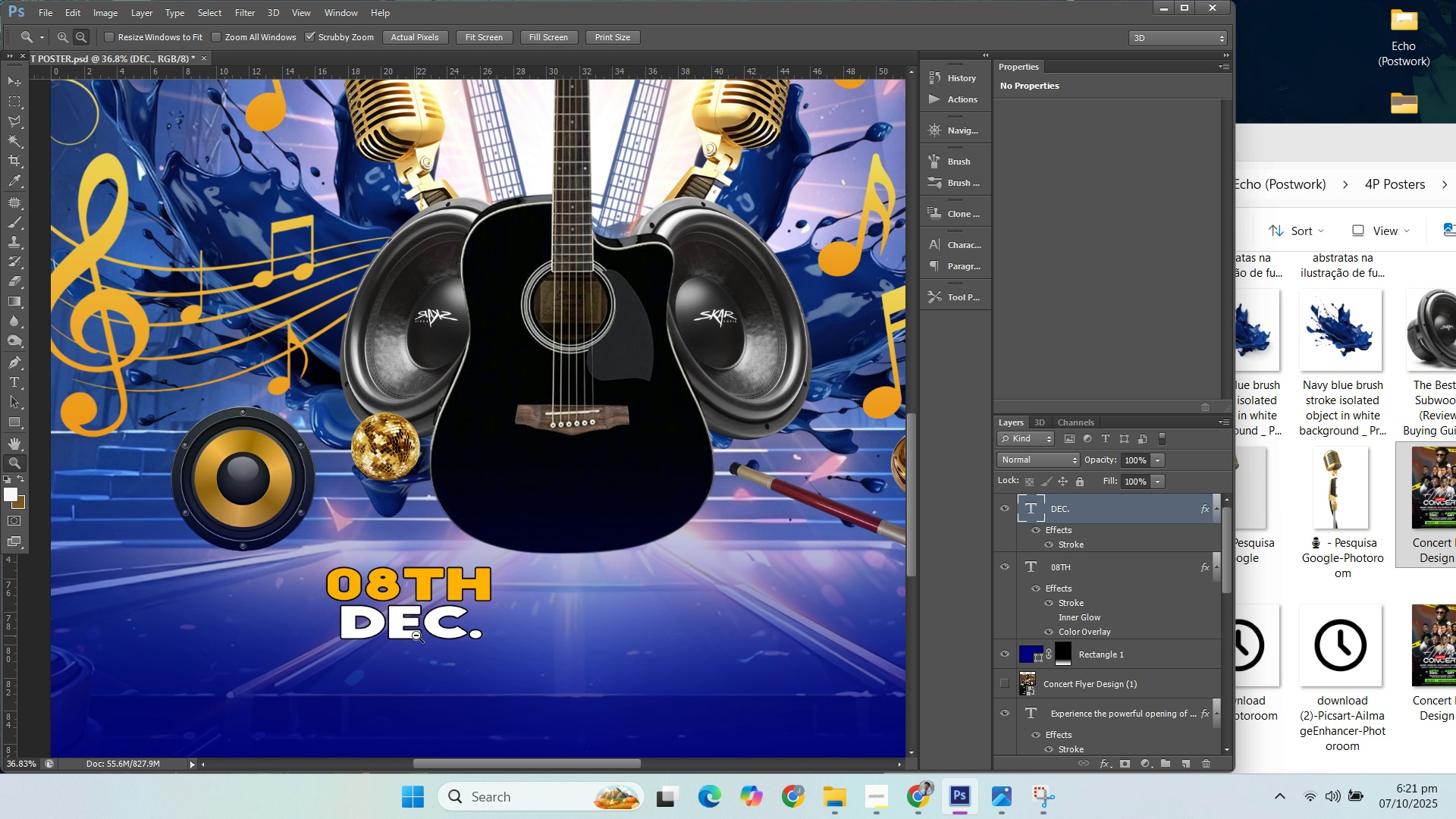 
hold_key(key=AltLeft, duration=0.65)
 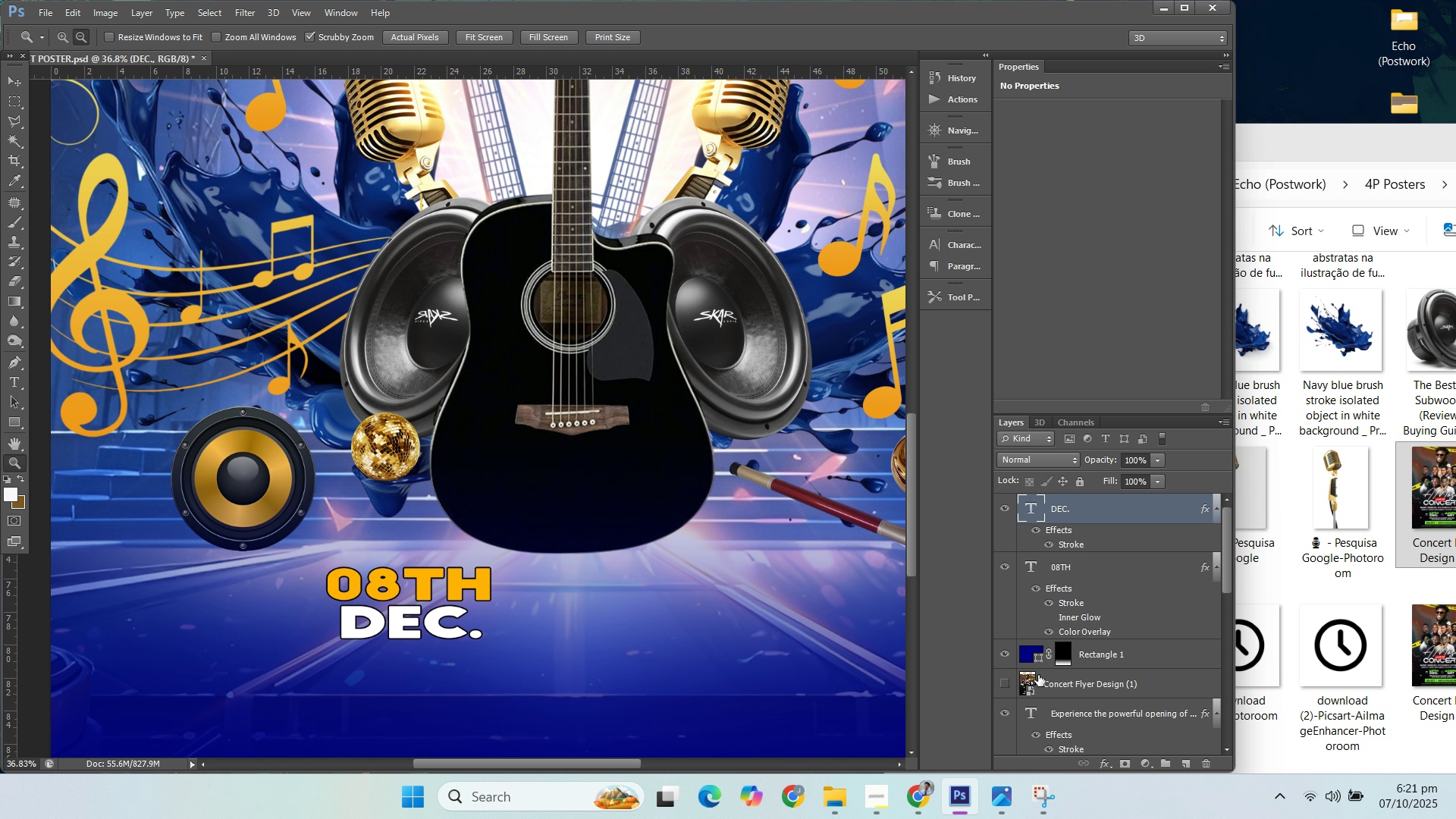 
left_click([1015, 685])
 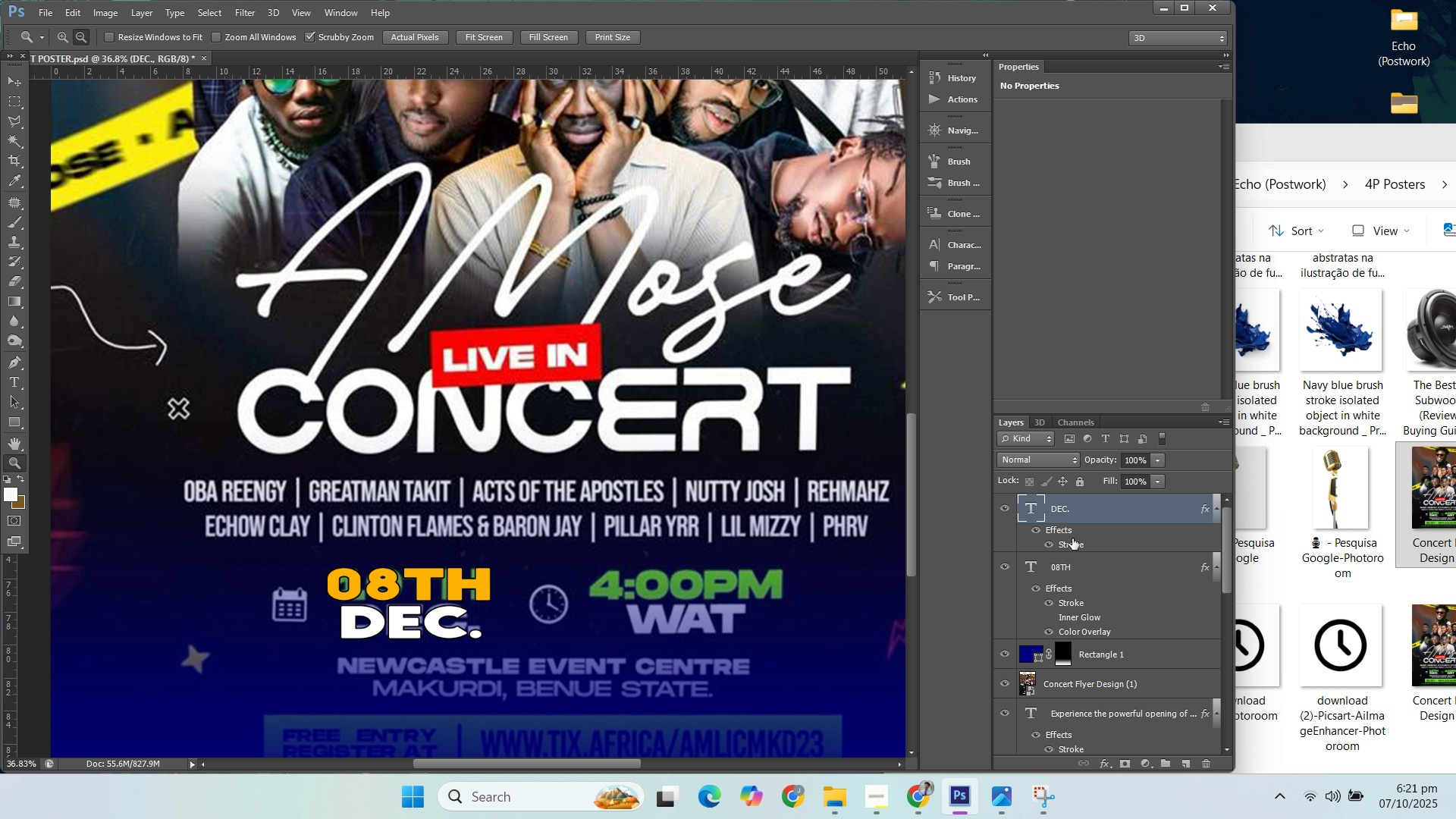 
hold_key(key=ControlLeft, duration=0.45)
left_click([1066, 570])
 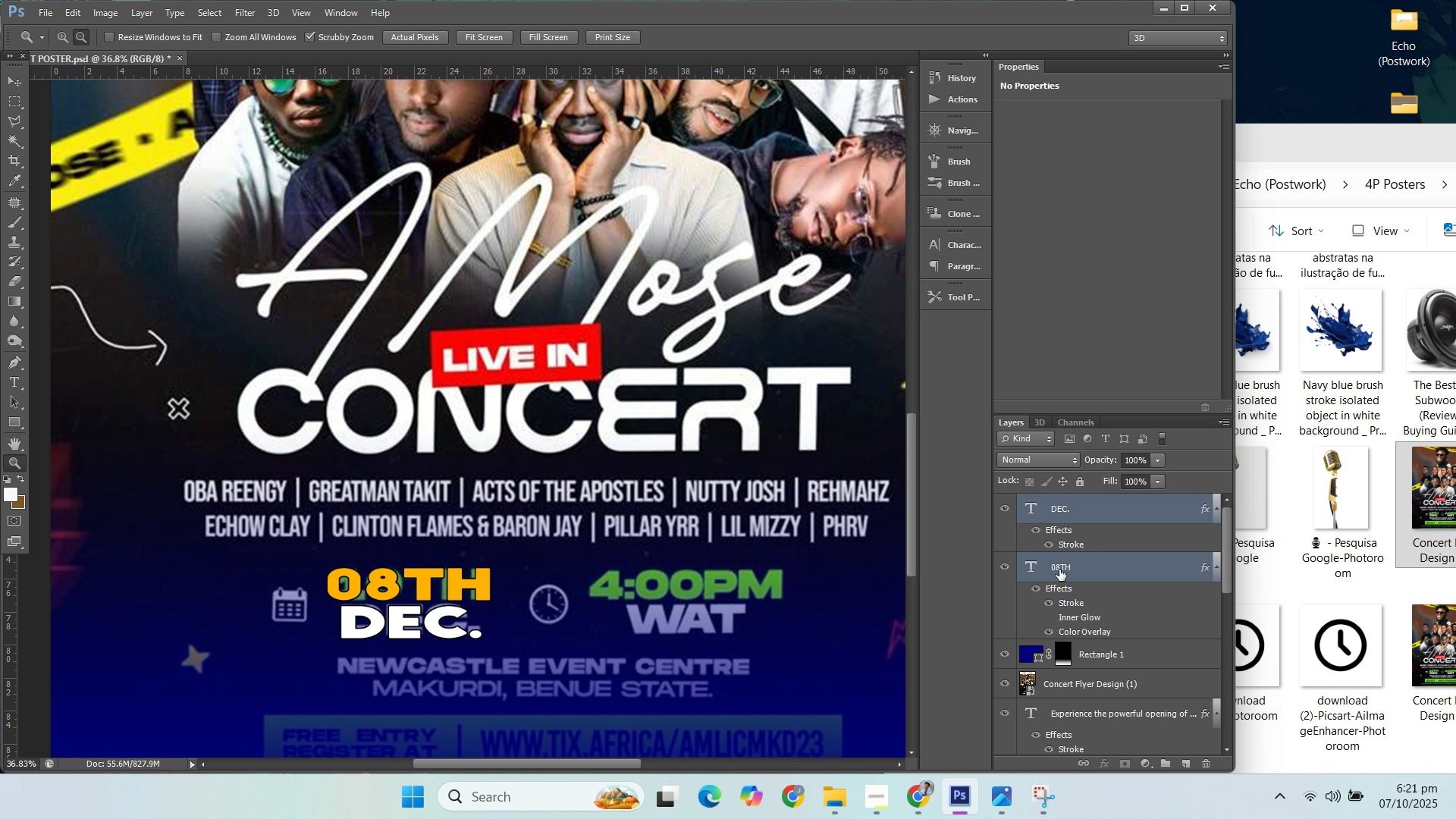 
key(Control+J)
 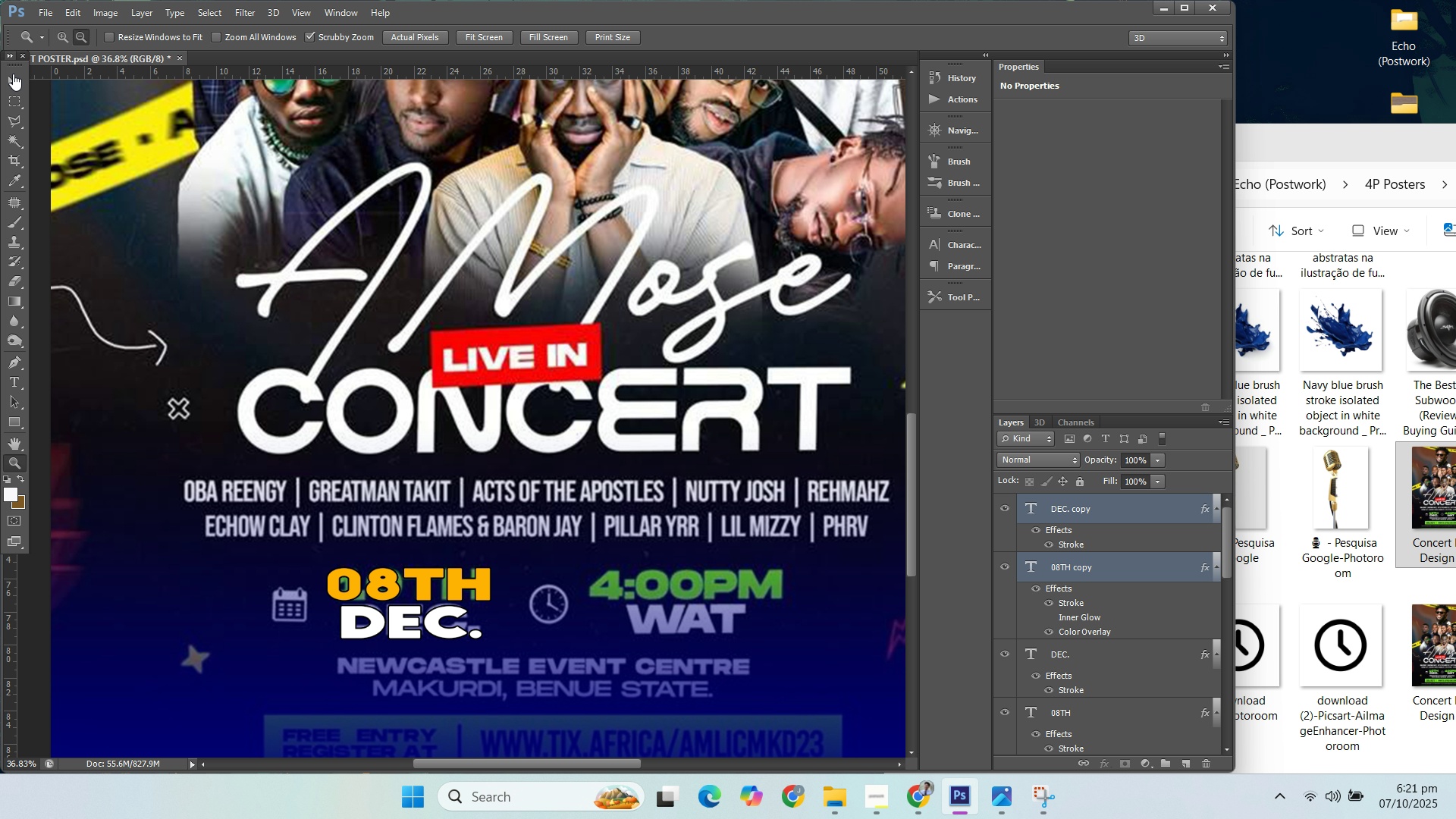 
left_click([13, 74])
 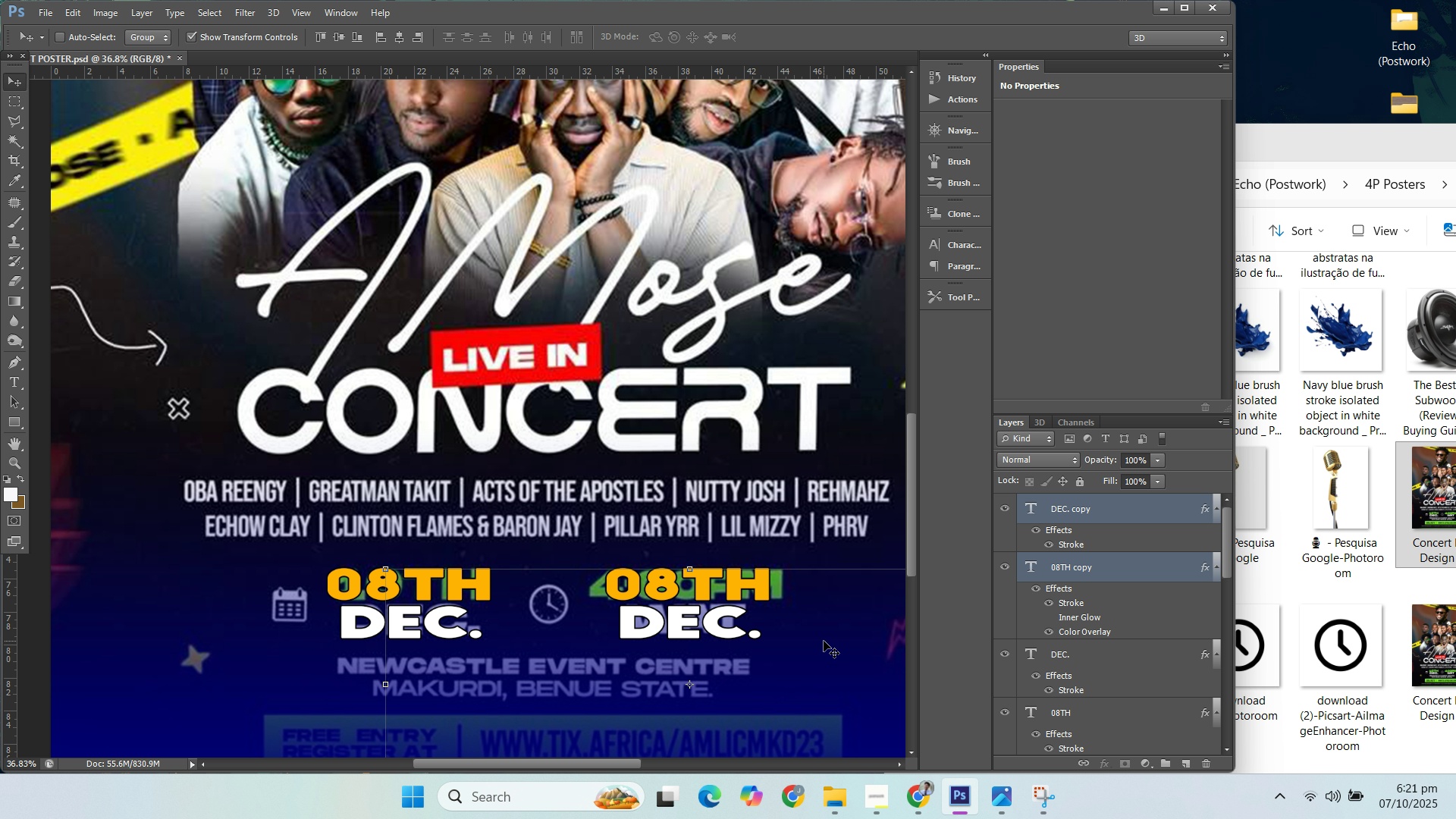 
left_click([920, 799])
 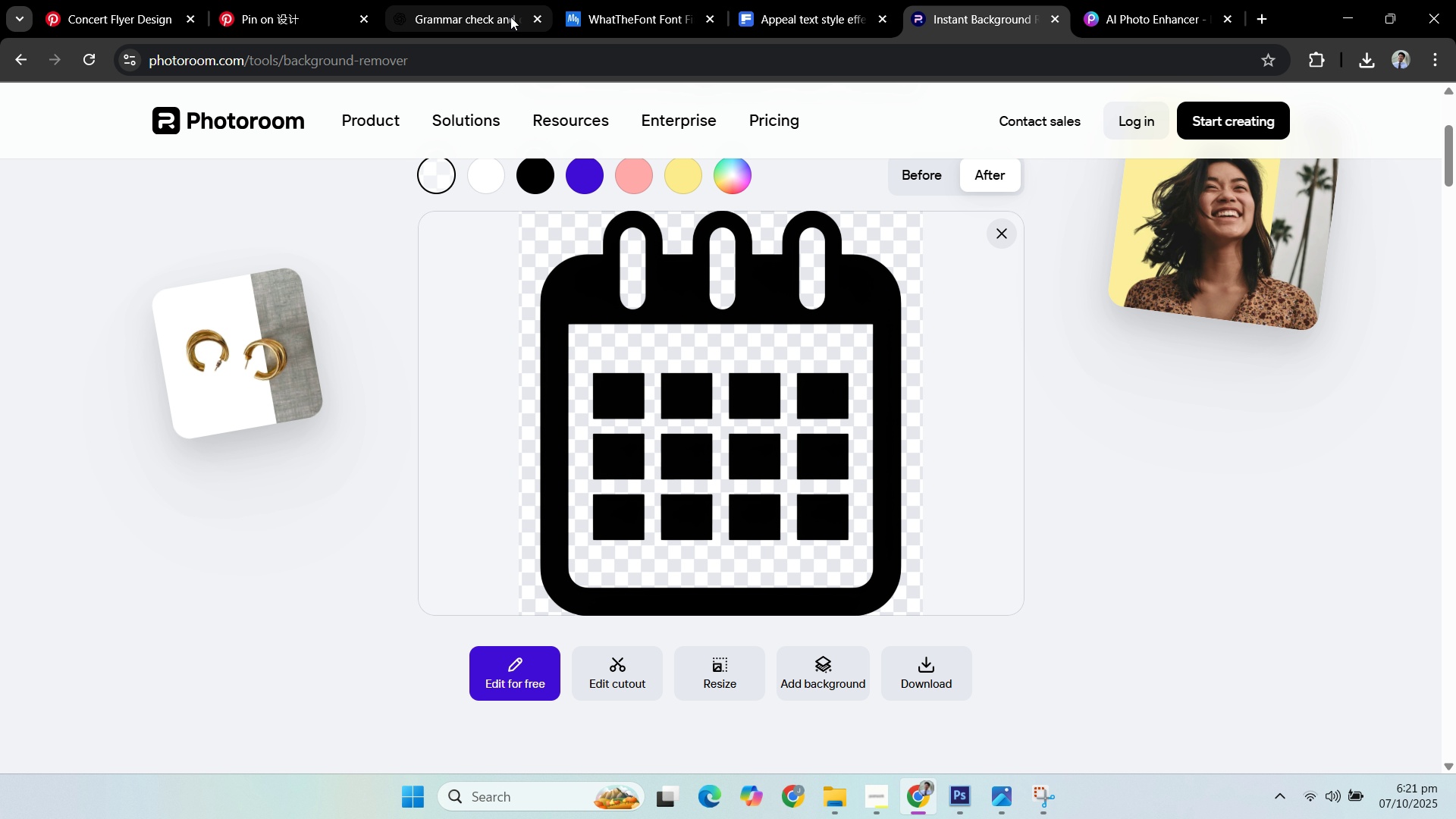 
left_click([460, 19])
 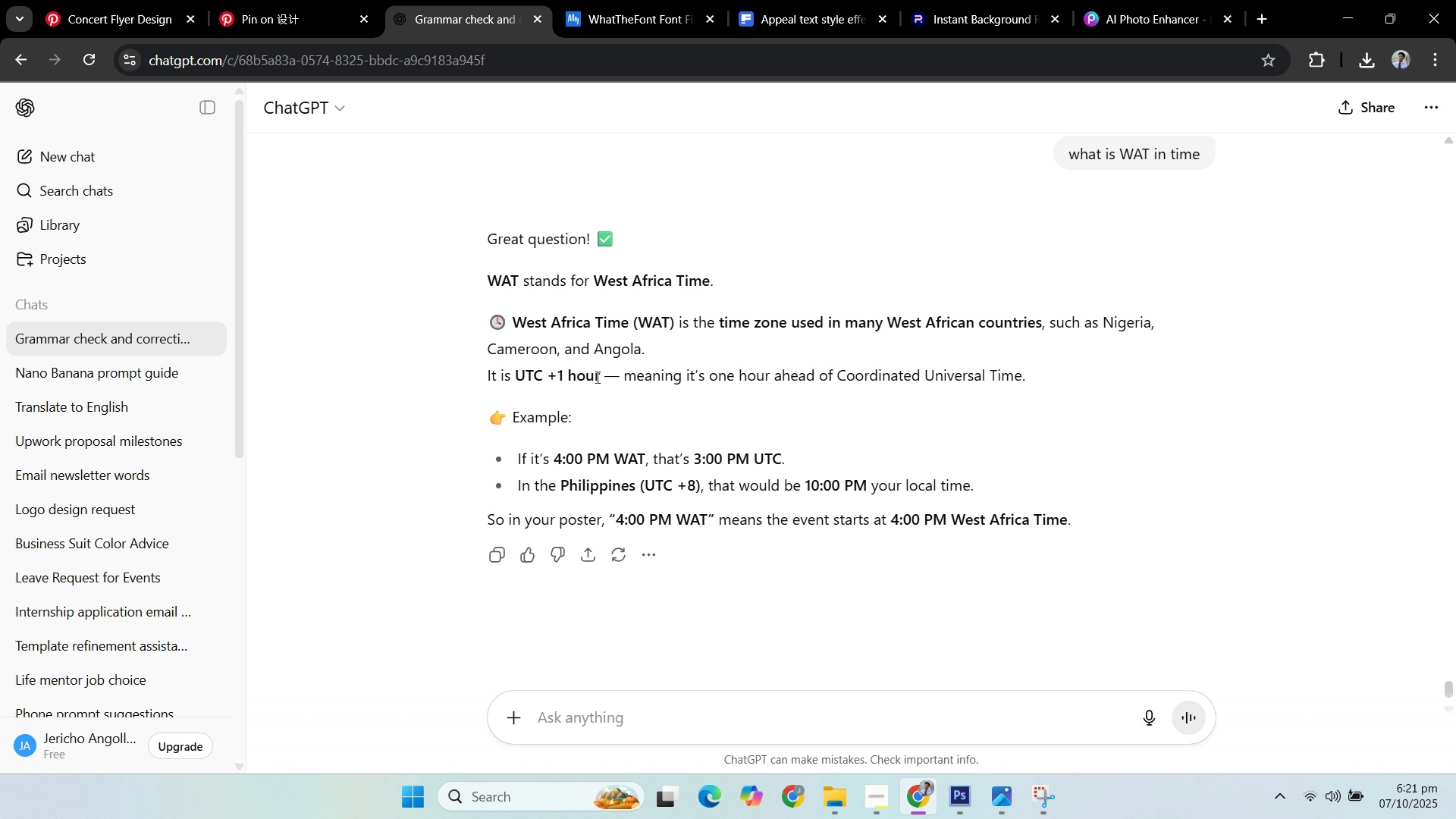 
scroll: coordinate [759, 479], scroll_direction: up, amount: 22.0
 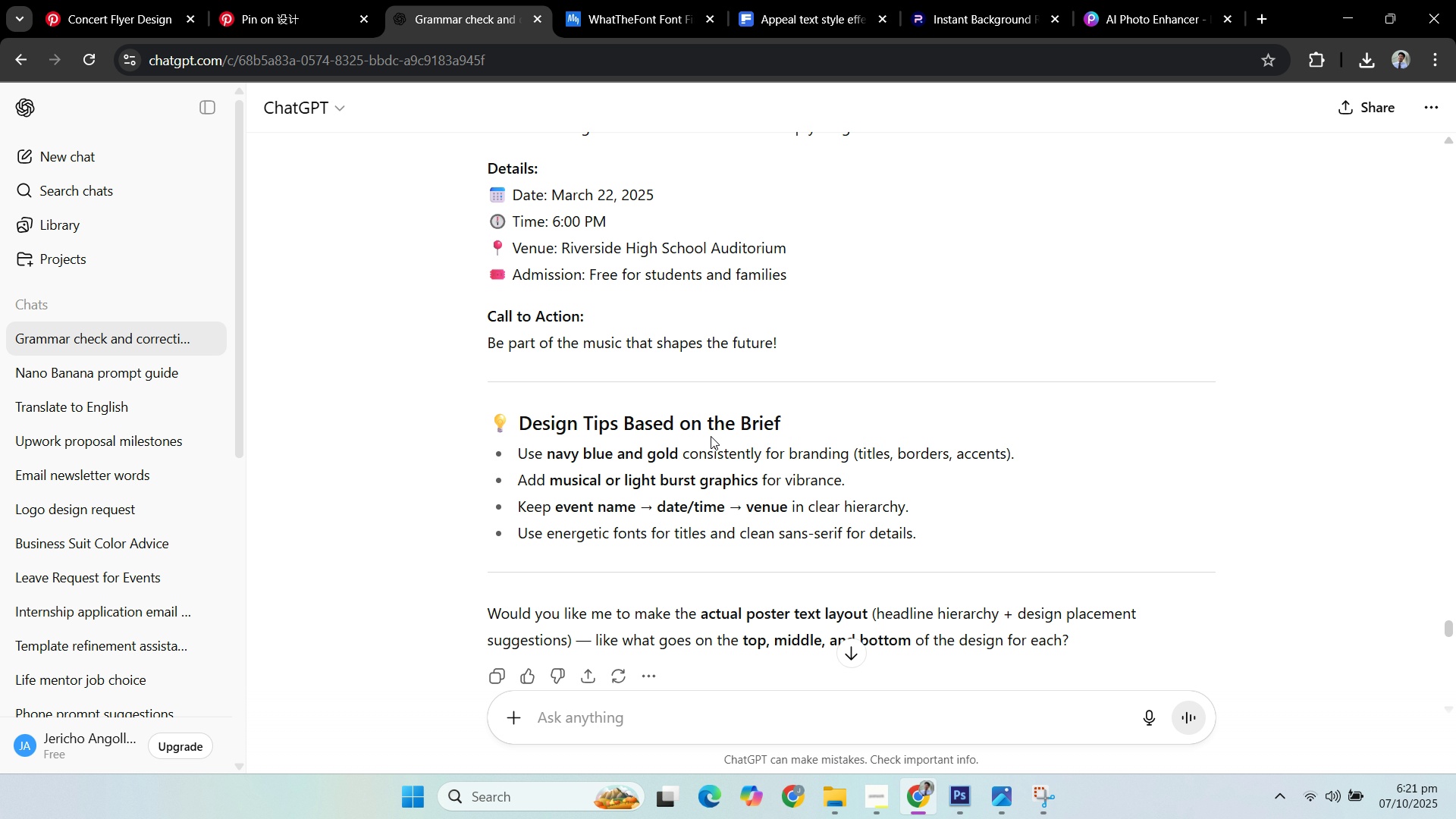 
scroll: coordinate [727, 438], scroll_direction: down, amount: 6.0
 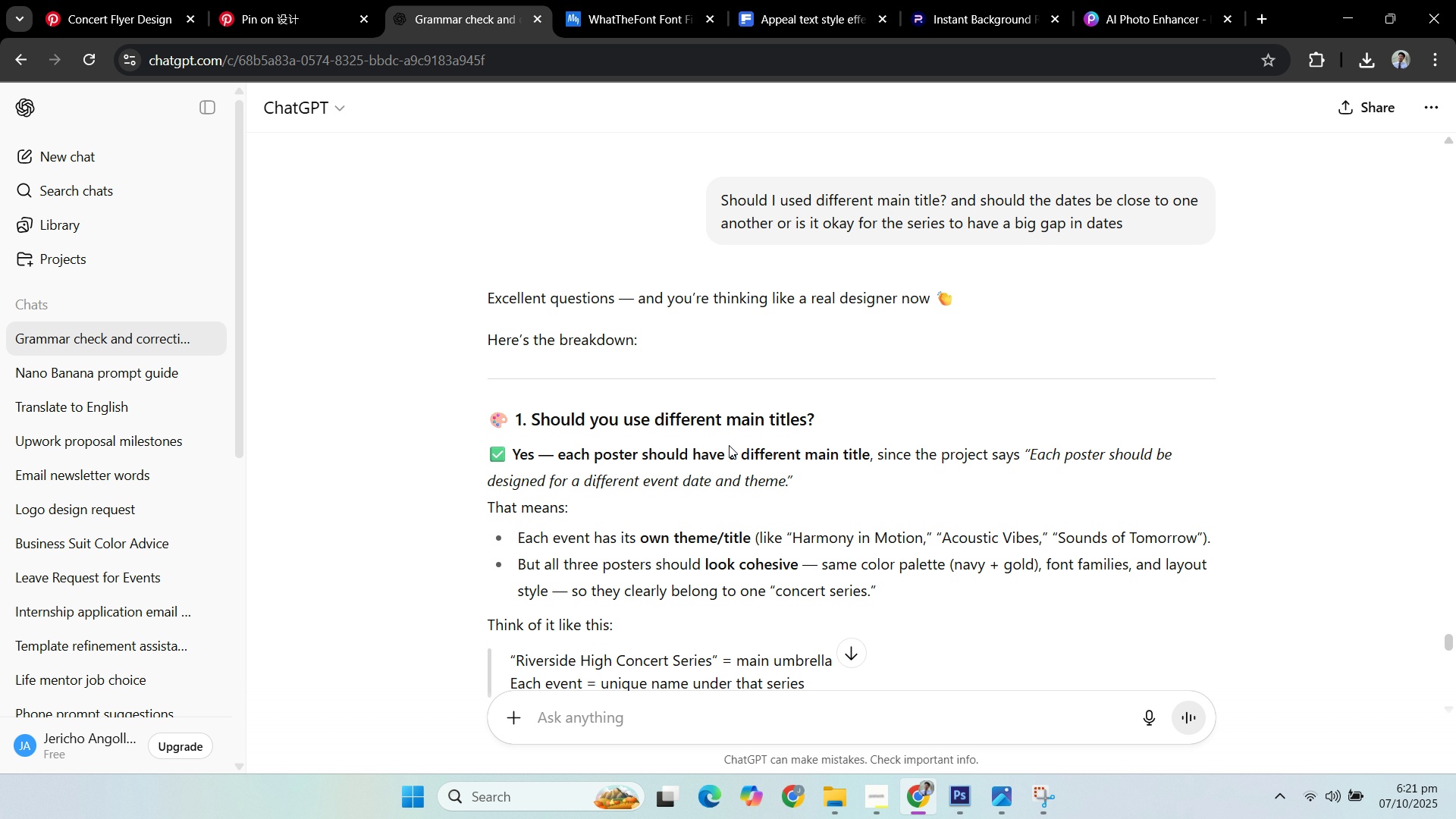 
scroll: coordinate [646, 499], scroll_direction: up, amount: 17.0
 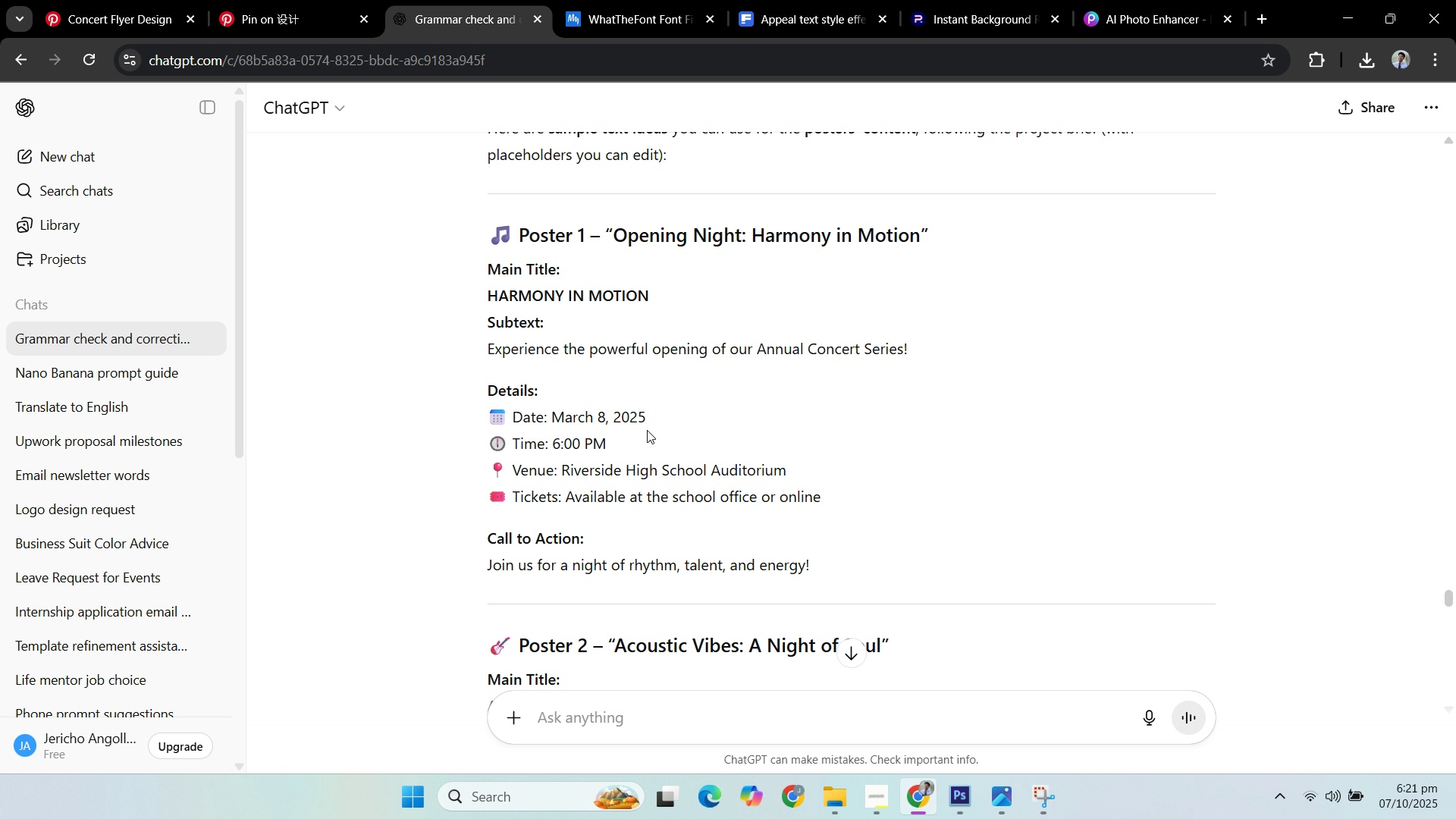 
left_click([647, 430])
 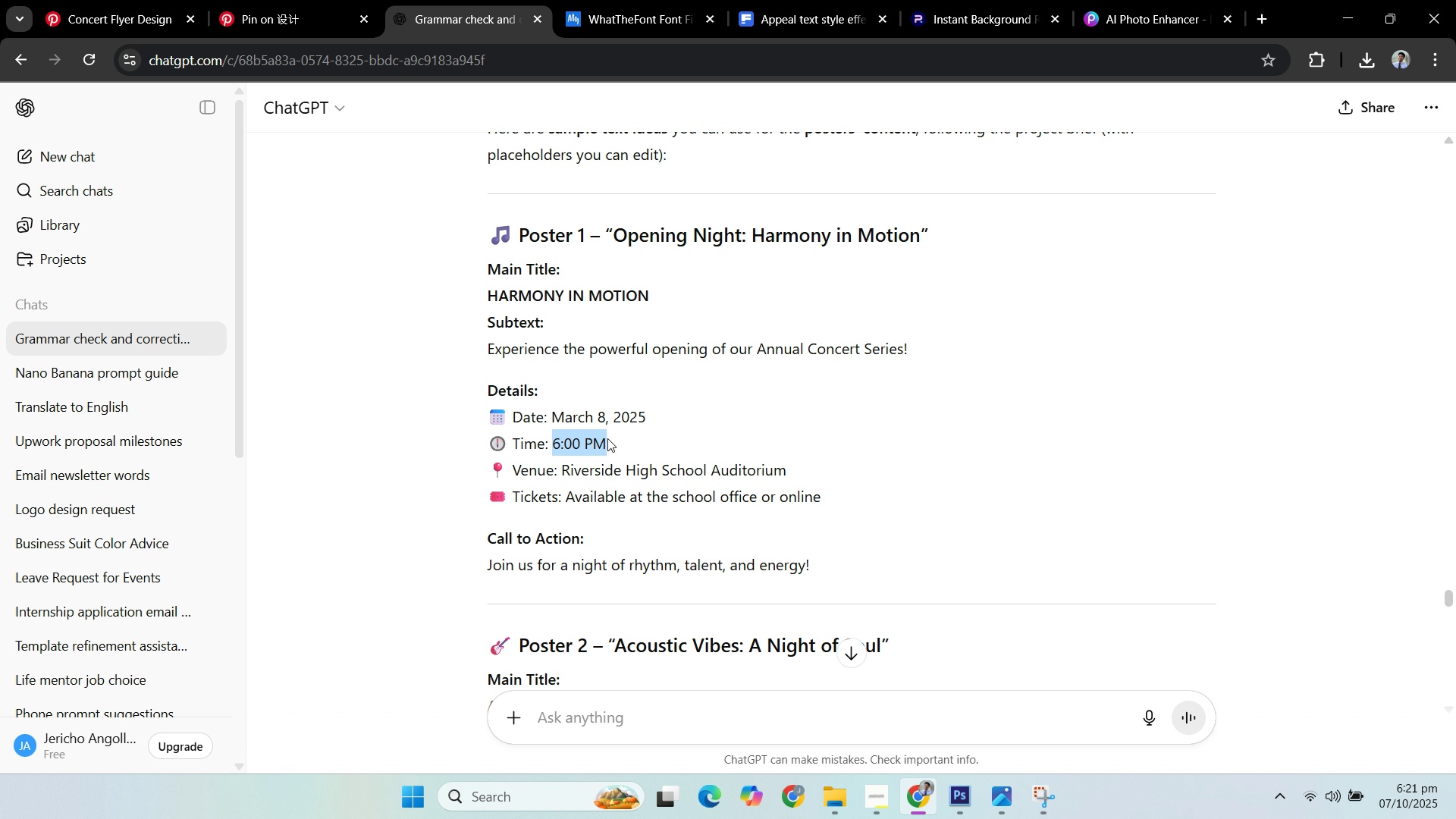 
key(Control+C)
 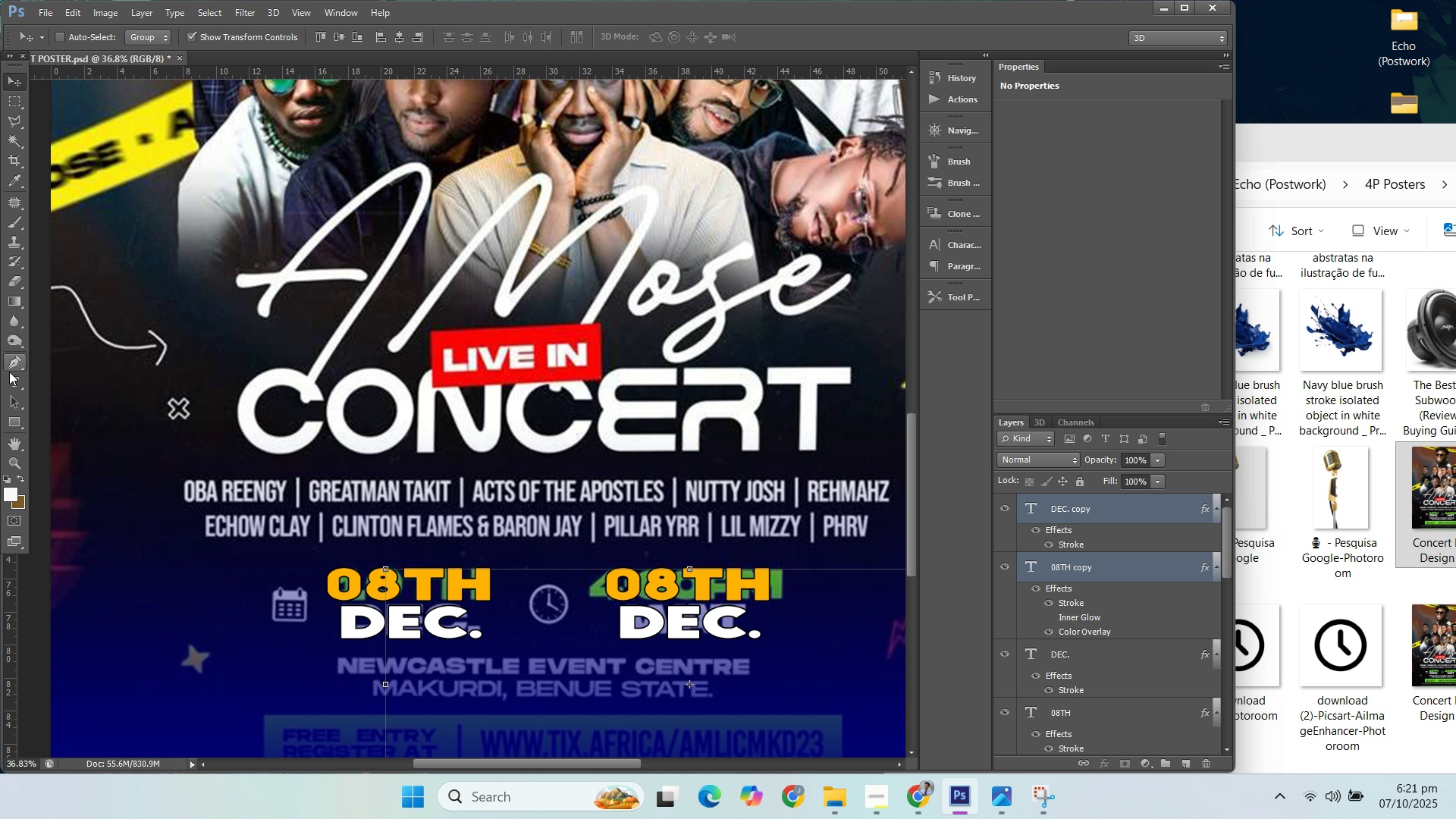 
left_click([14, 378])
 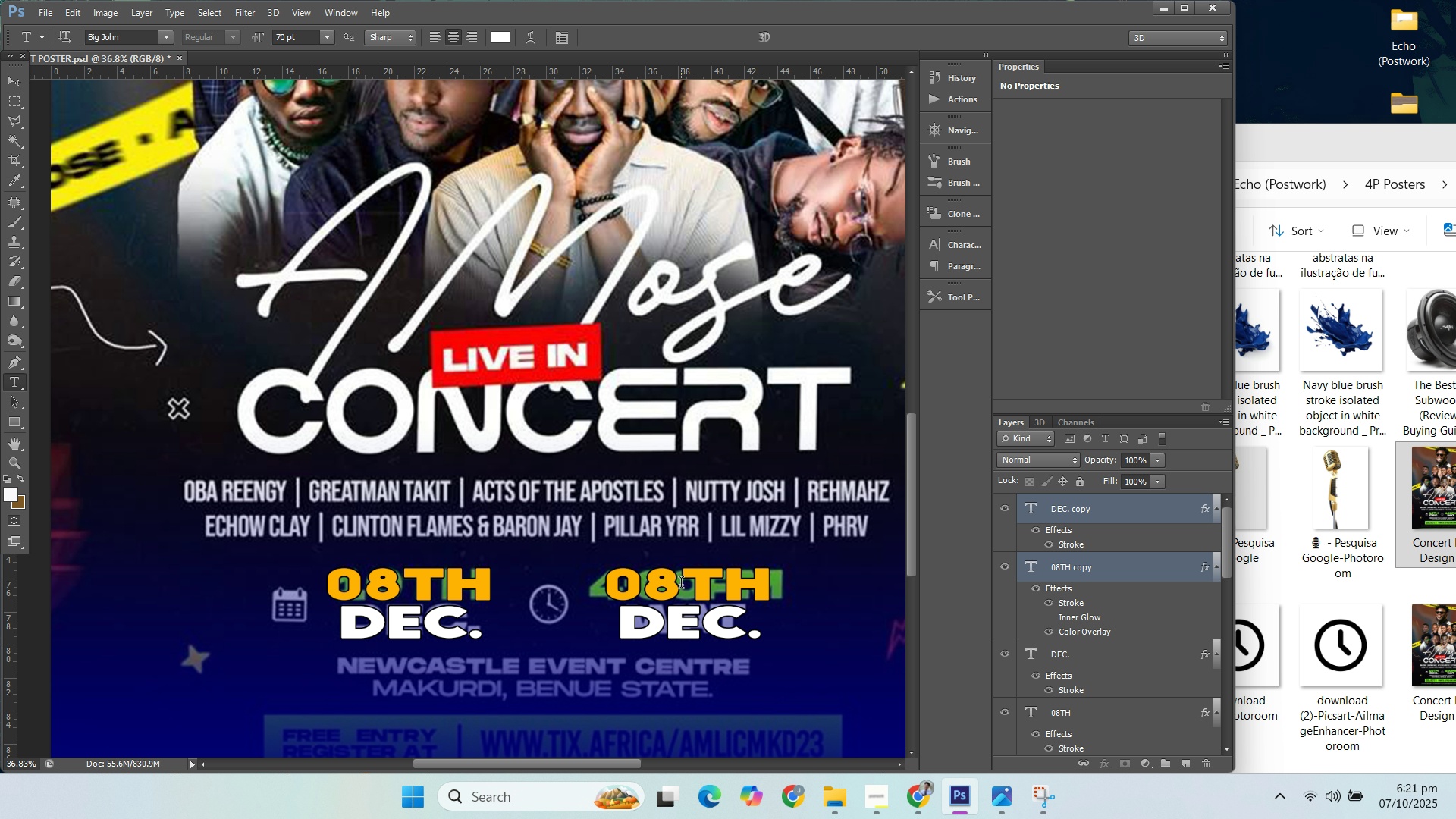 
left_click([681, 585])
 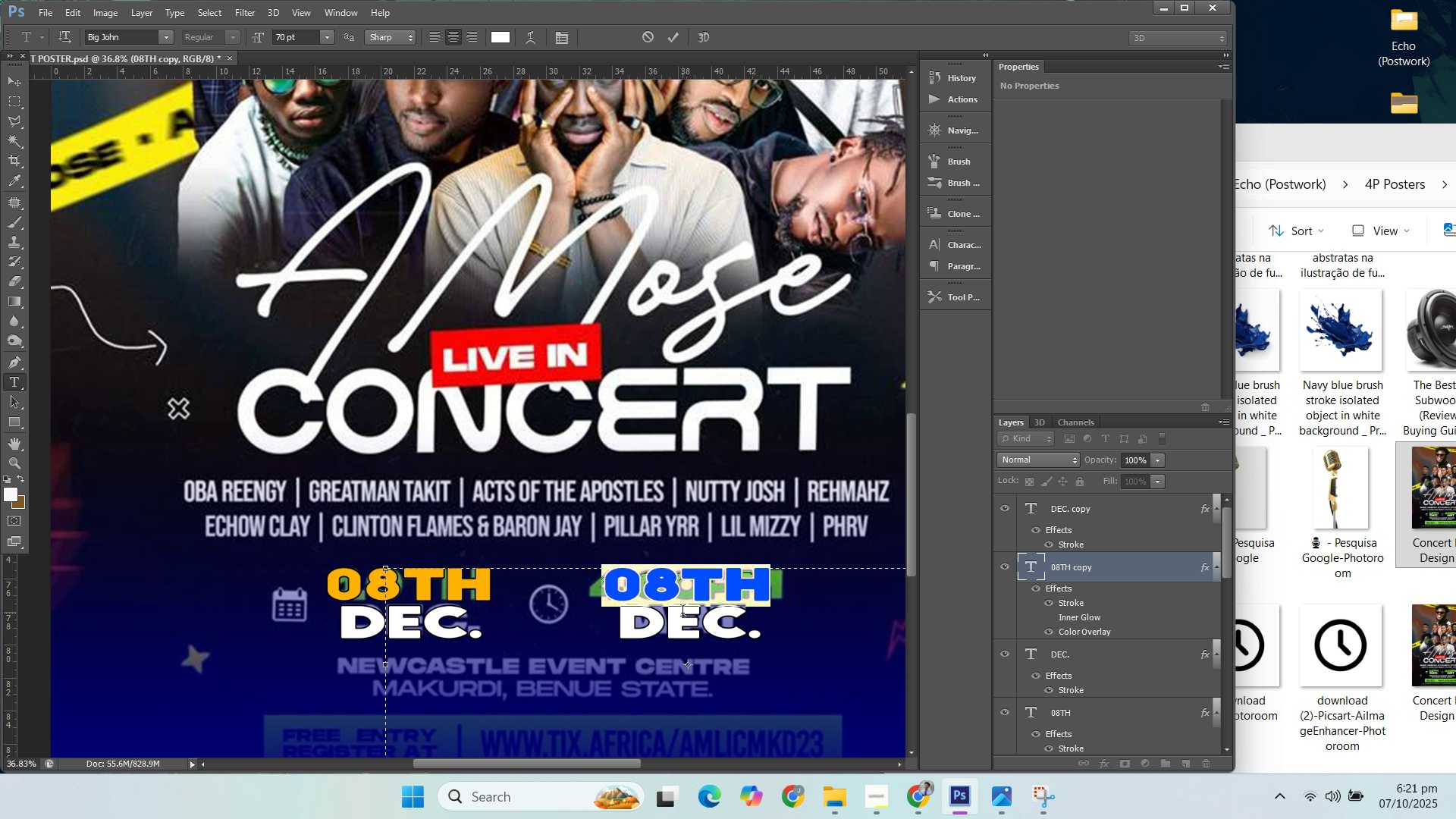 
key(Control+V)
 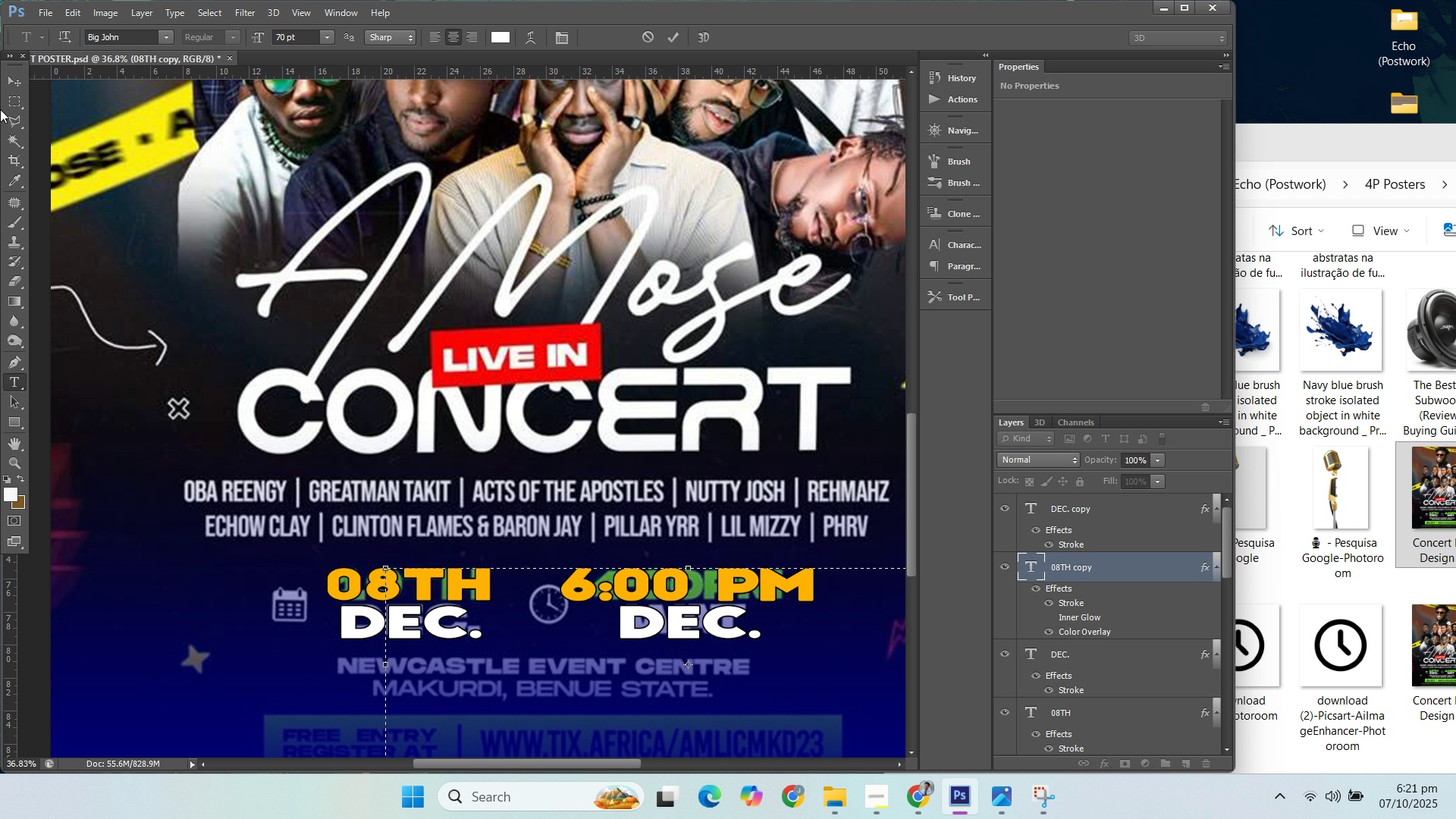 
left_click([4, 80])
 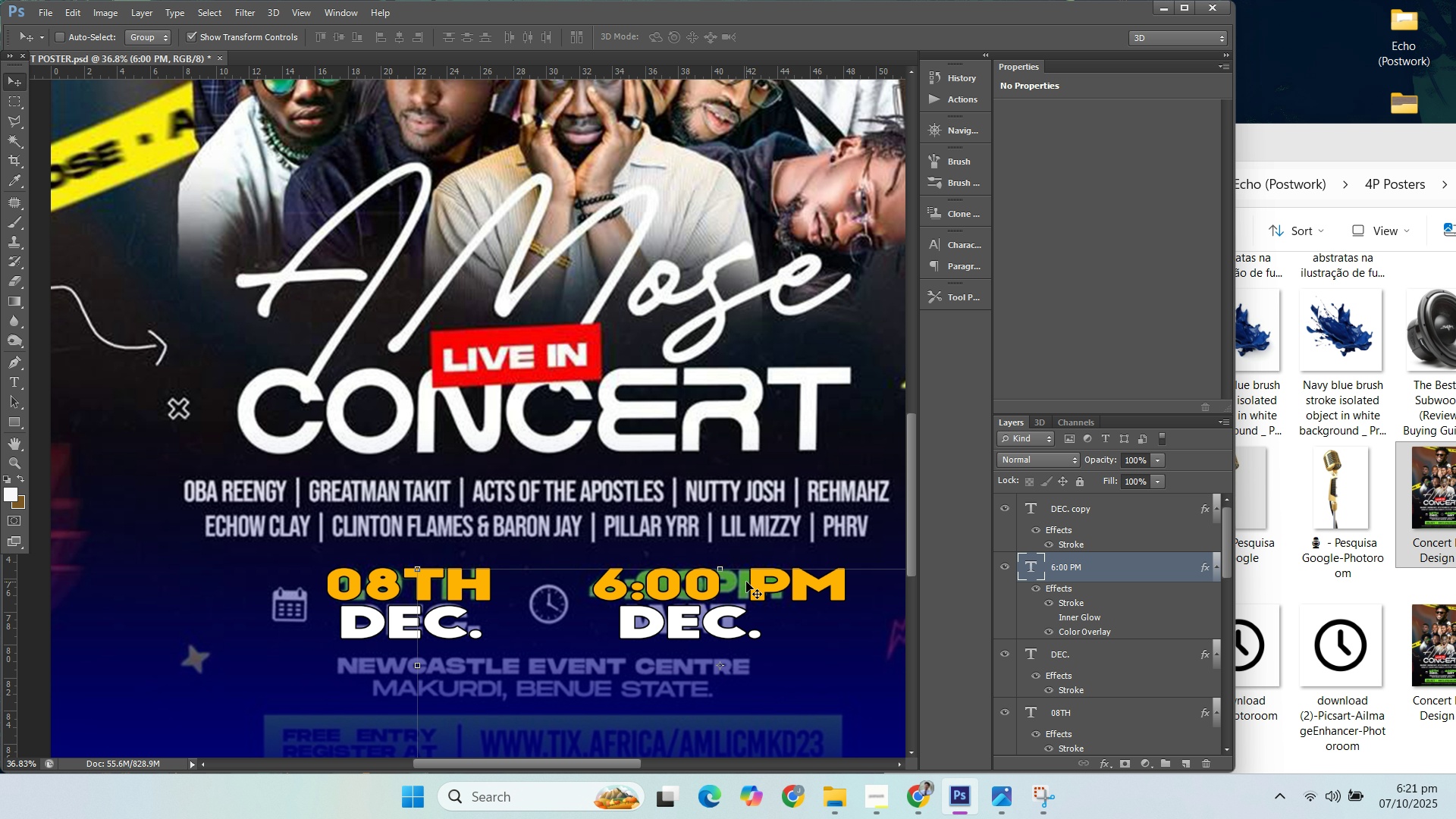 
left_click([1081, 510])
 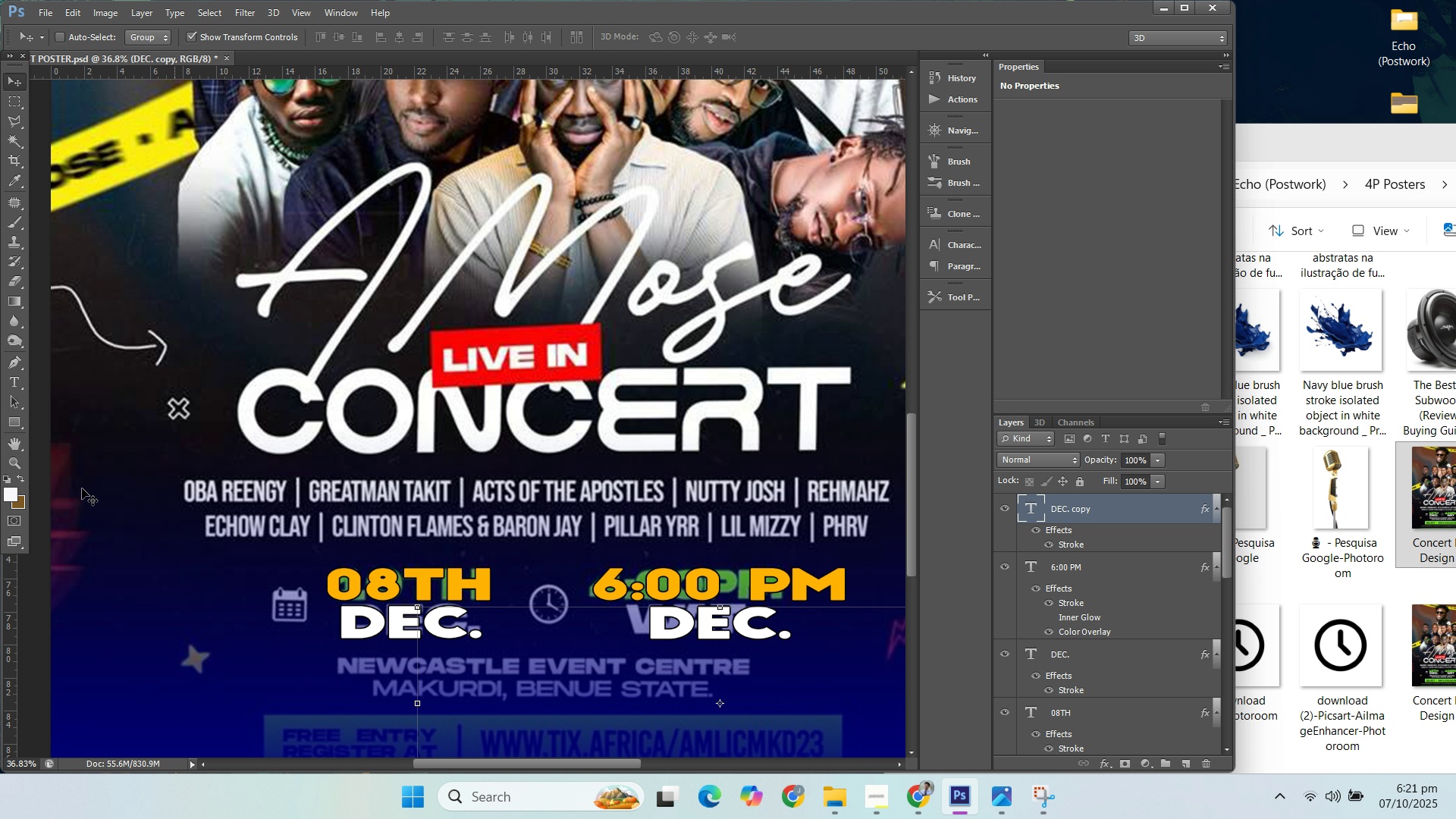 
left_click([14, 379])
 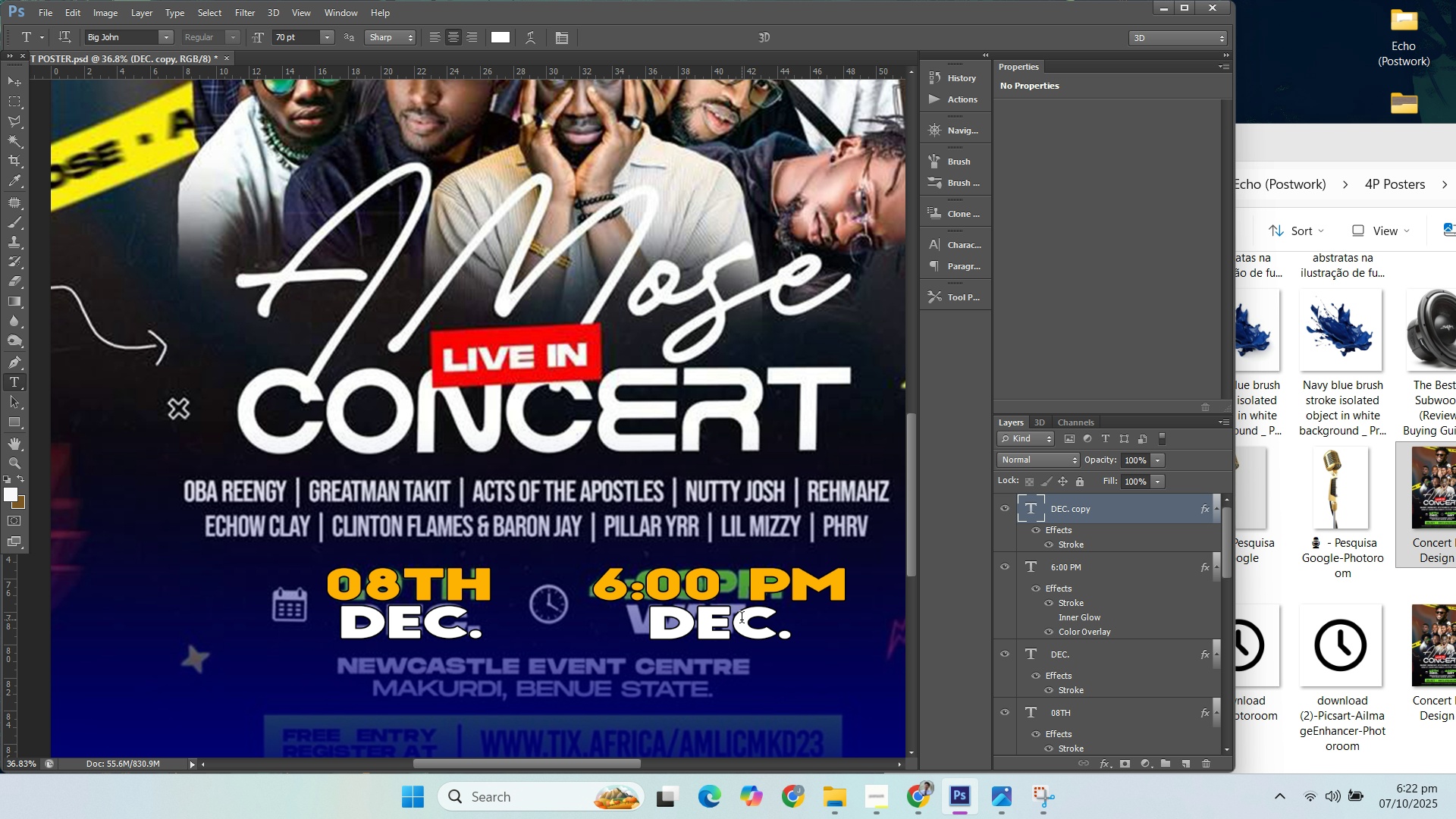 
left_click([742, 620])
 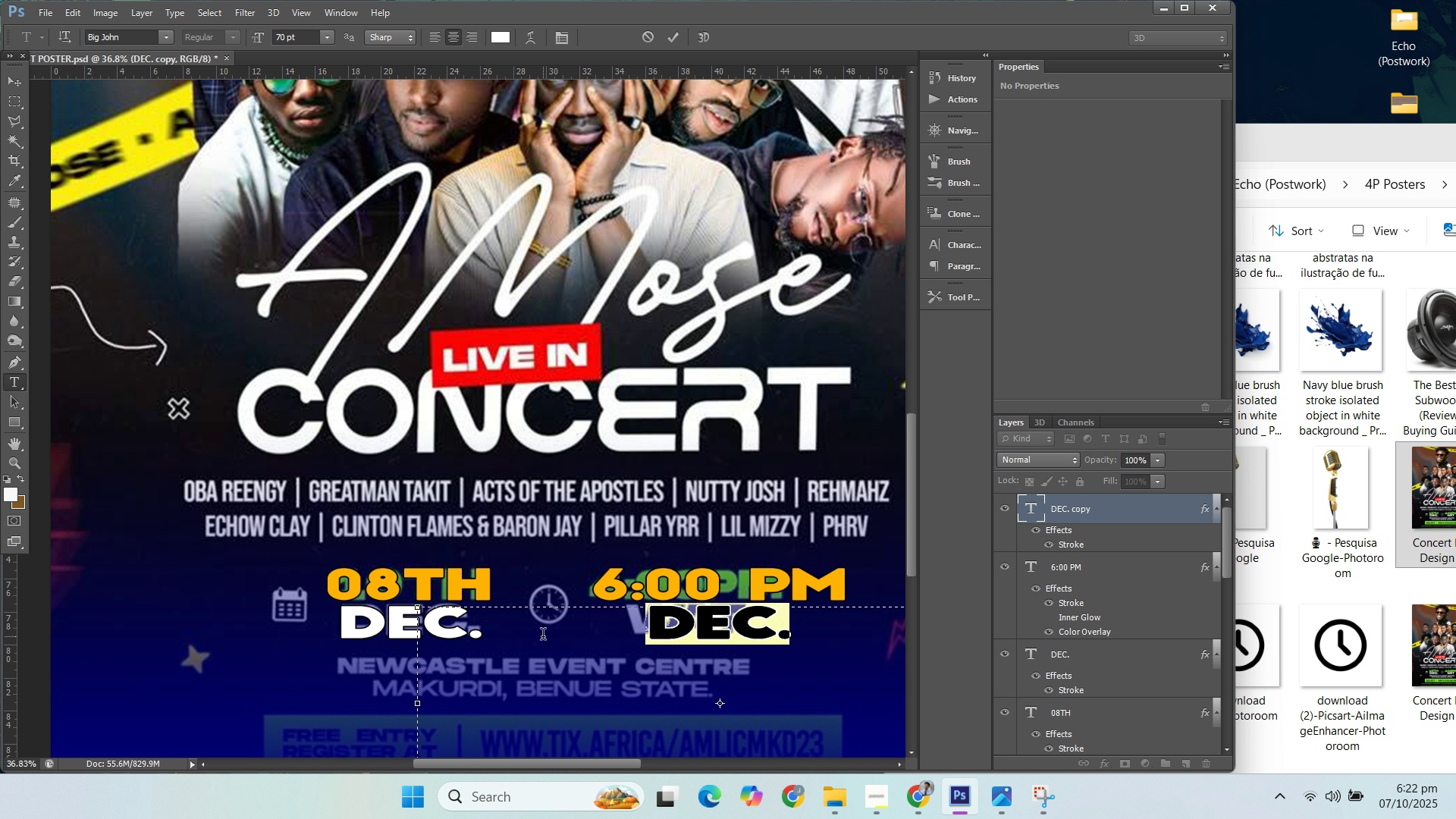 
type(UTC)
 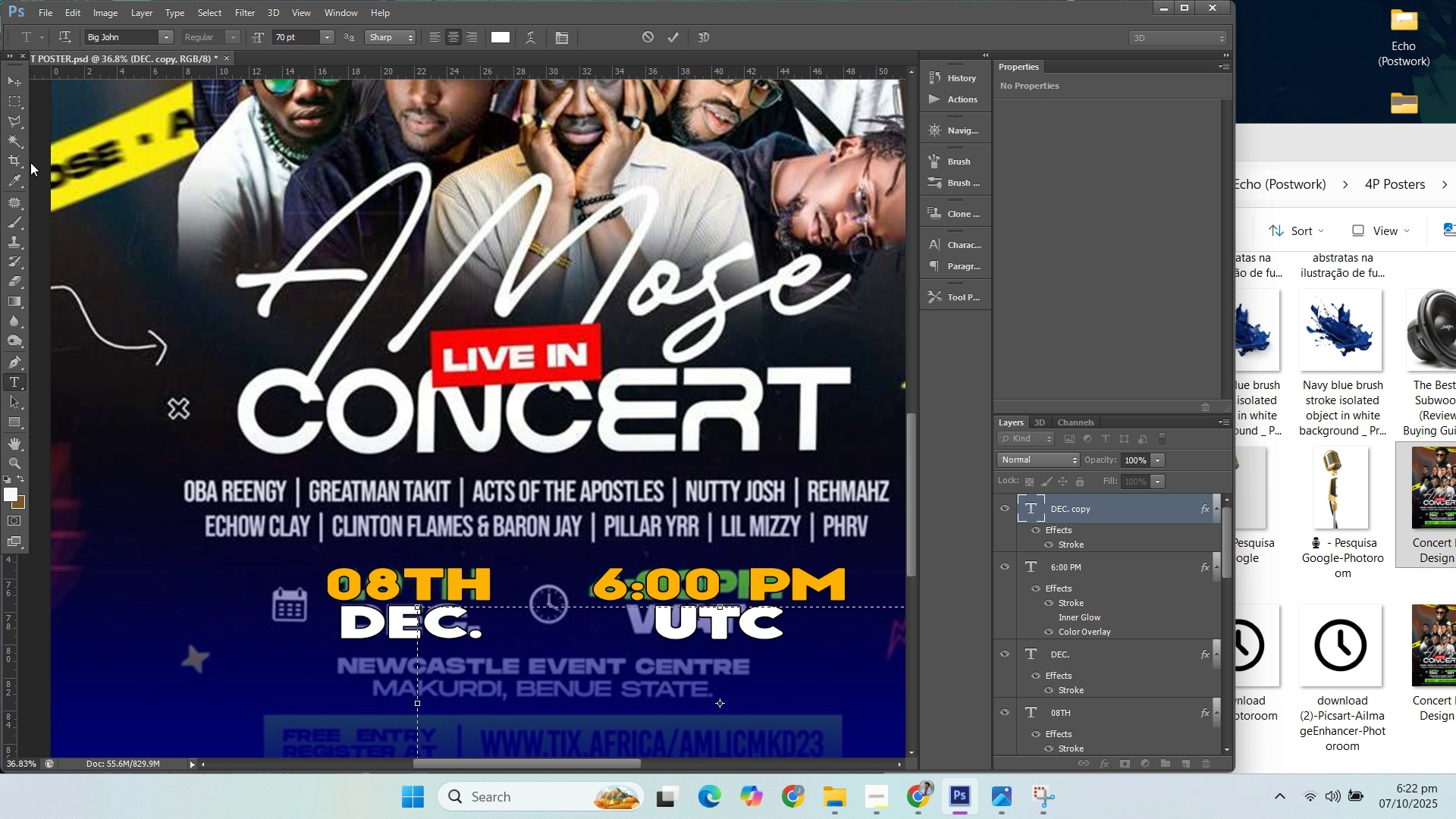 
left_click([18, 80])
 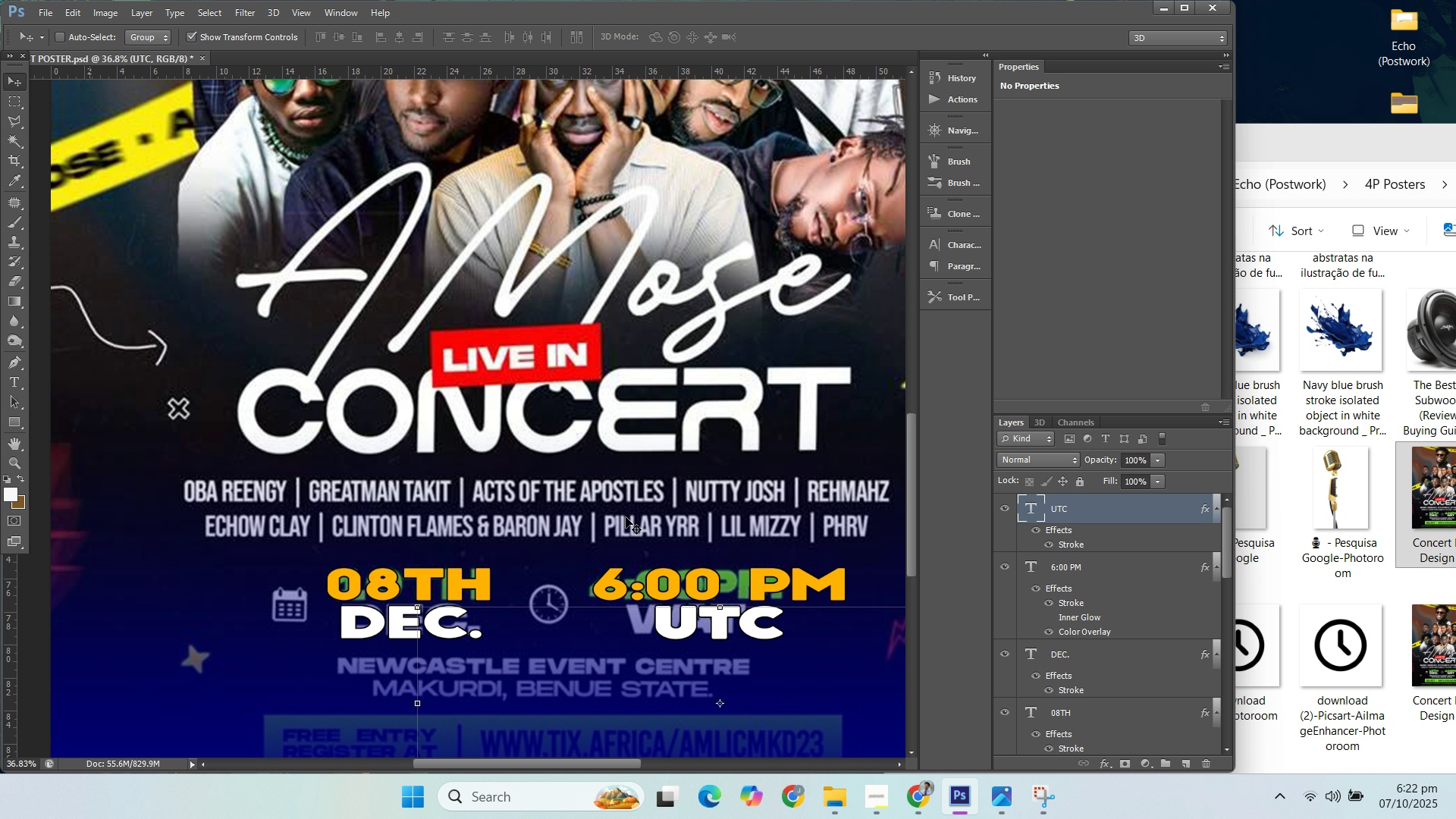 
key(ArrowUp)
 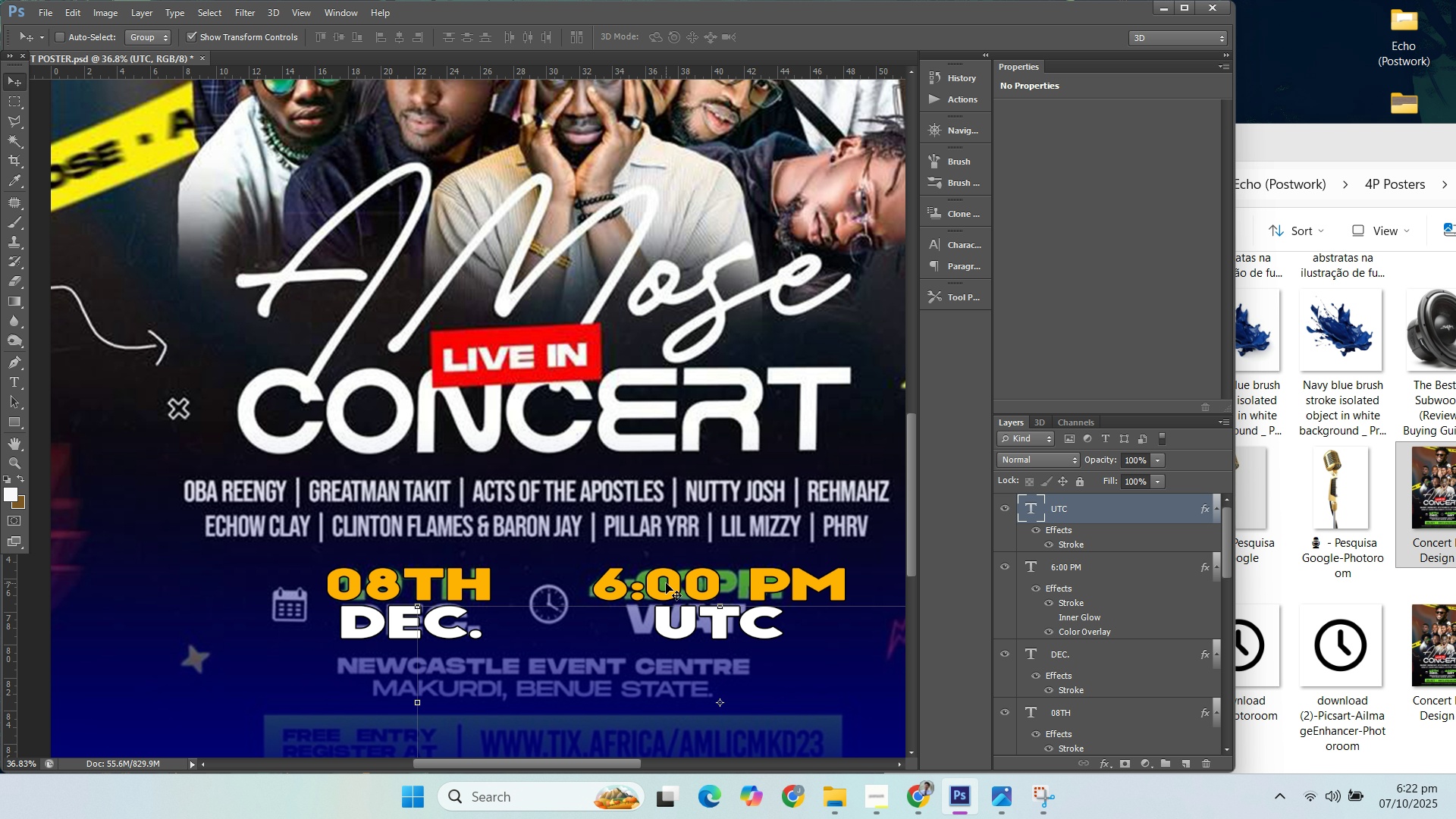 
key(ArrowUp)
 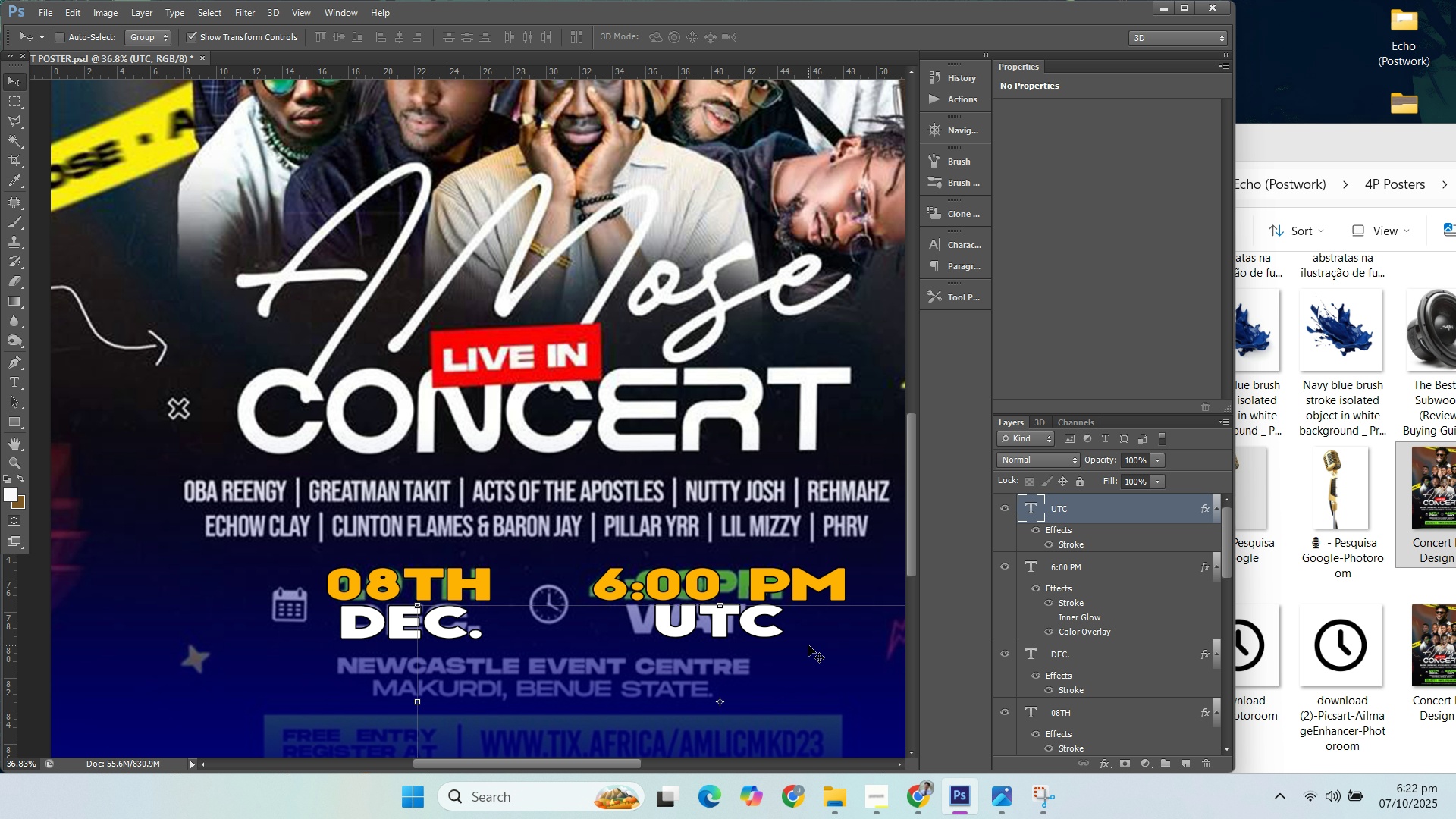 
key(ArrowDown)
 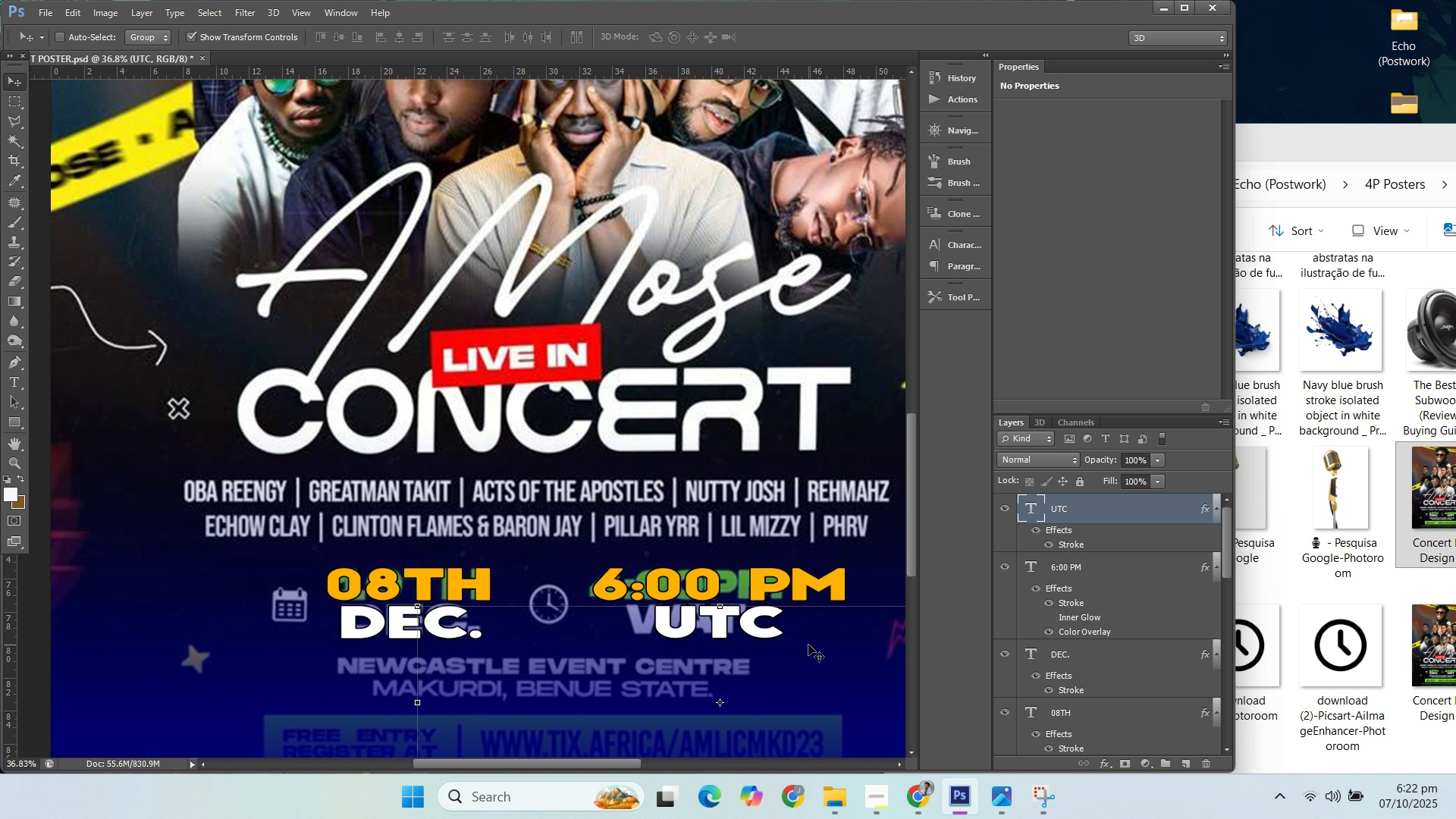 
key(ArrowUp)
 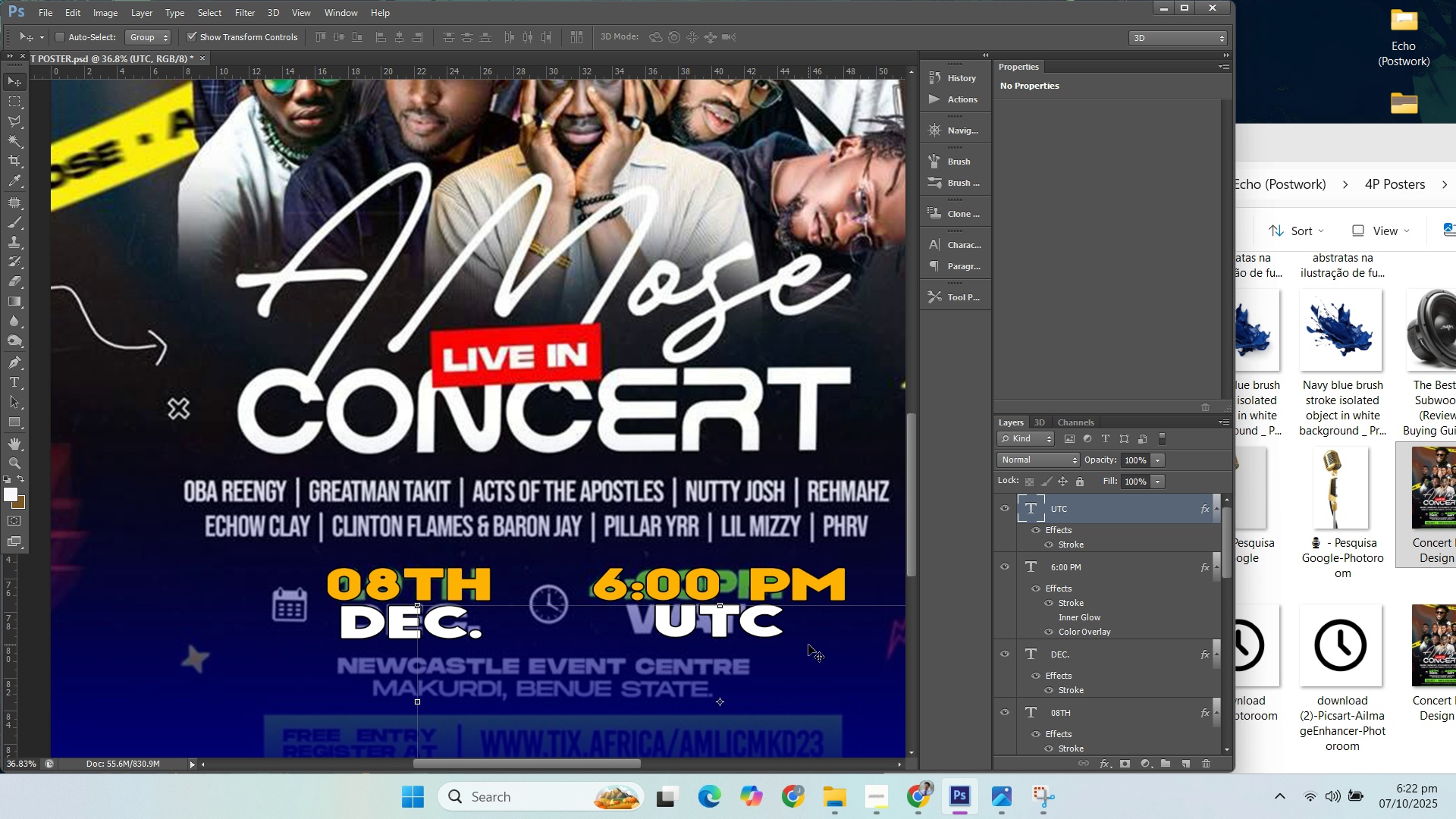 
key(ArrowDown)
 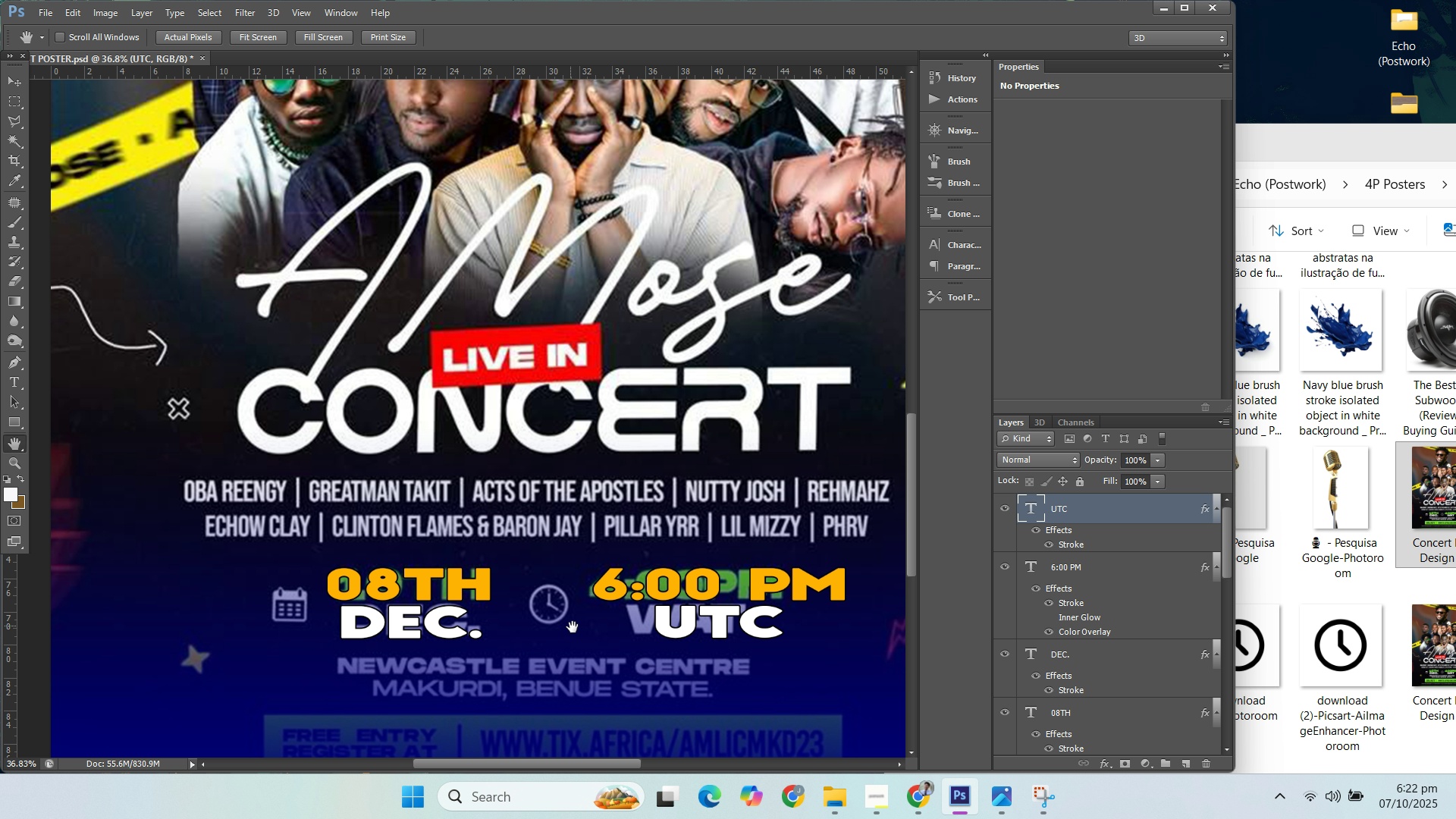 
hold_key(key=AltLeft, duration=0.92)
scroll: coordinate [616, 626], scroll_direction: up, amount: 5.0
 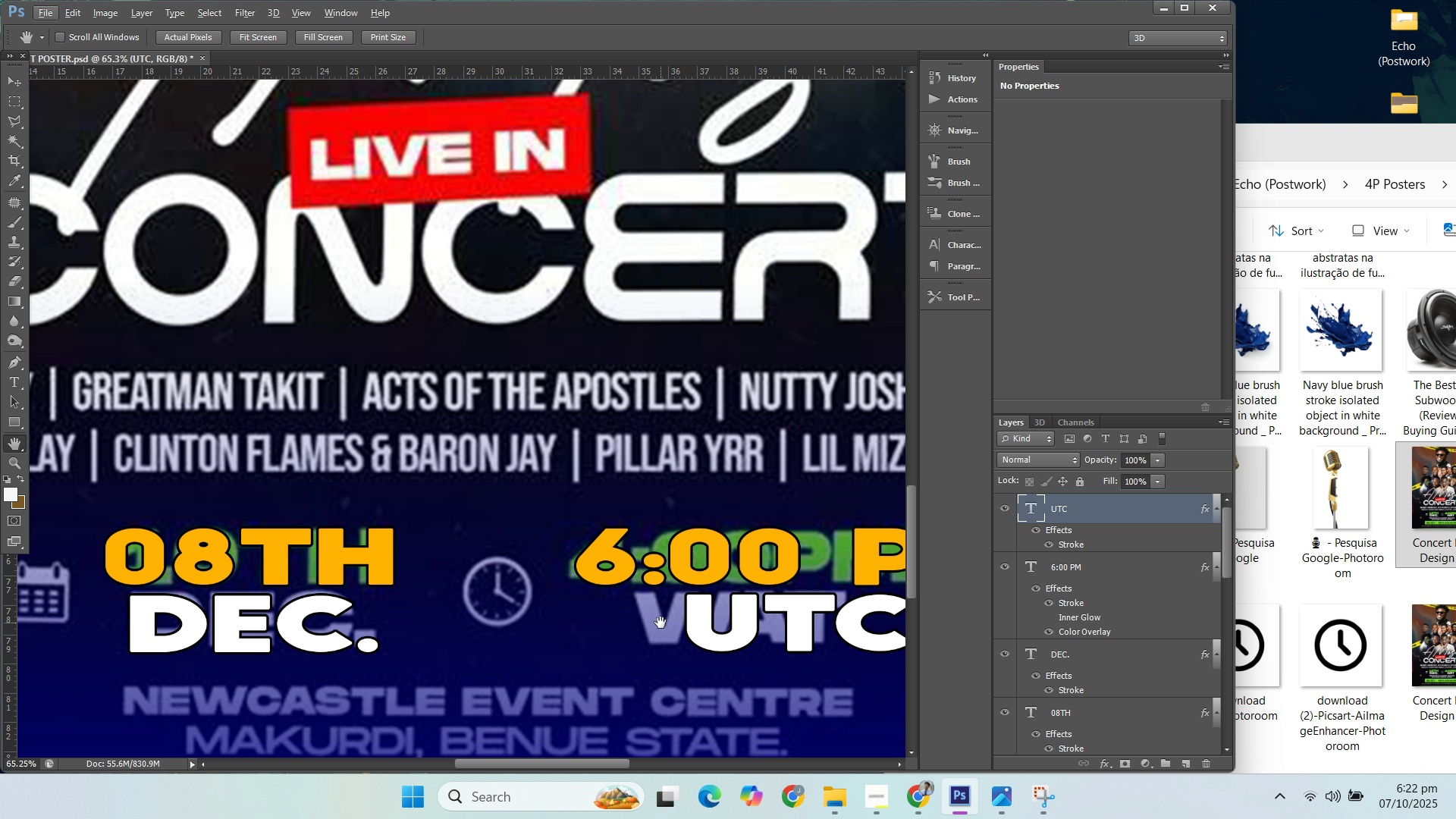 
hold_key(key=AltLeft, duration=0.94)
scroll: coordinate [1022, 651], scroll_direction: down, amount: 6.0
 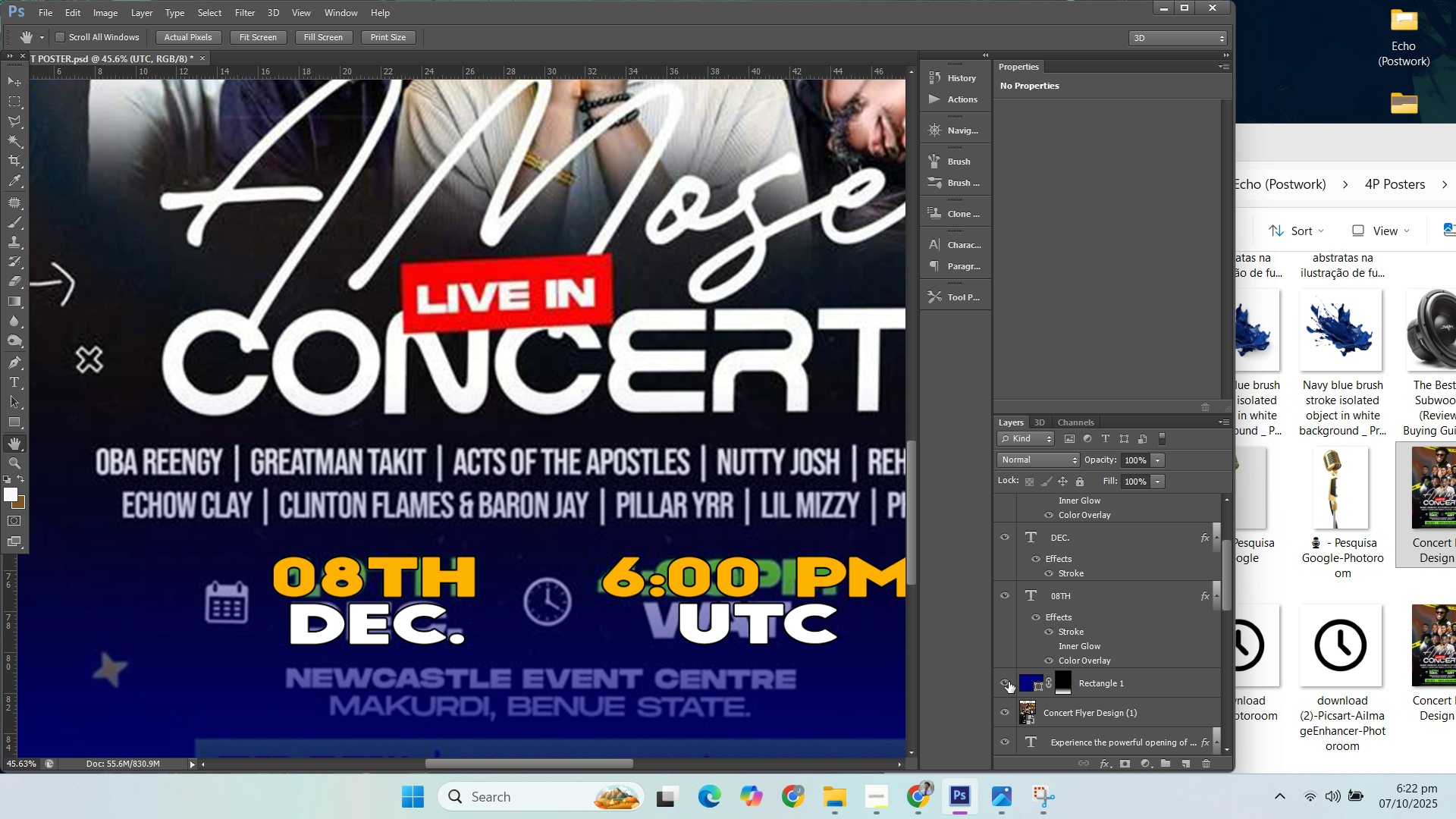 
left_click([1009, 682])
 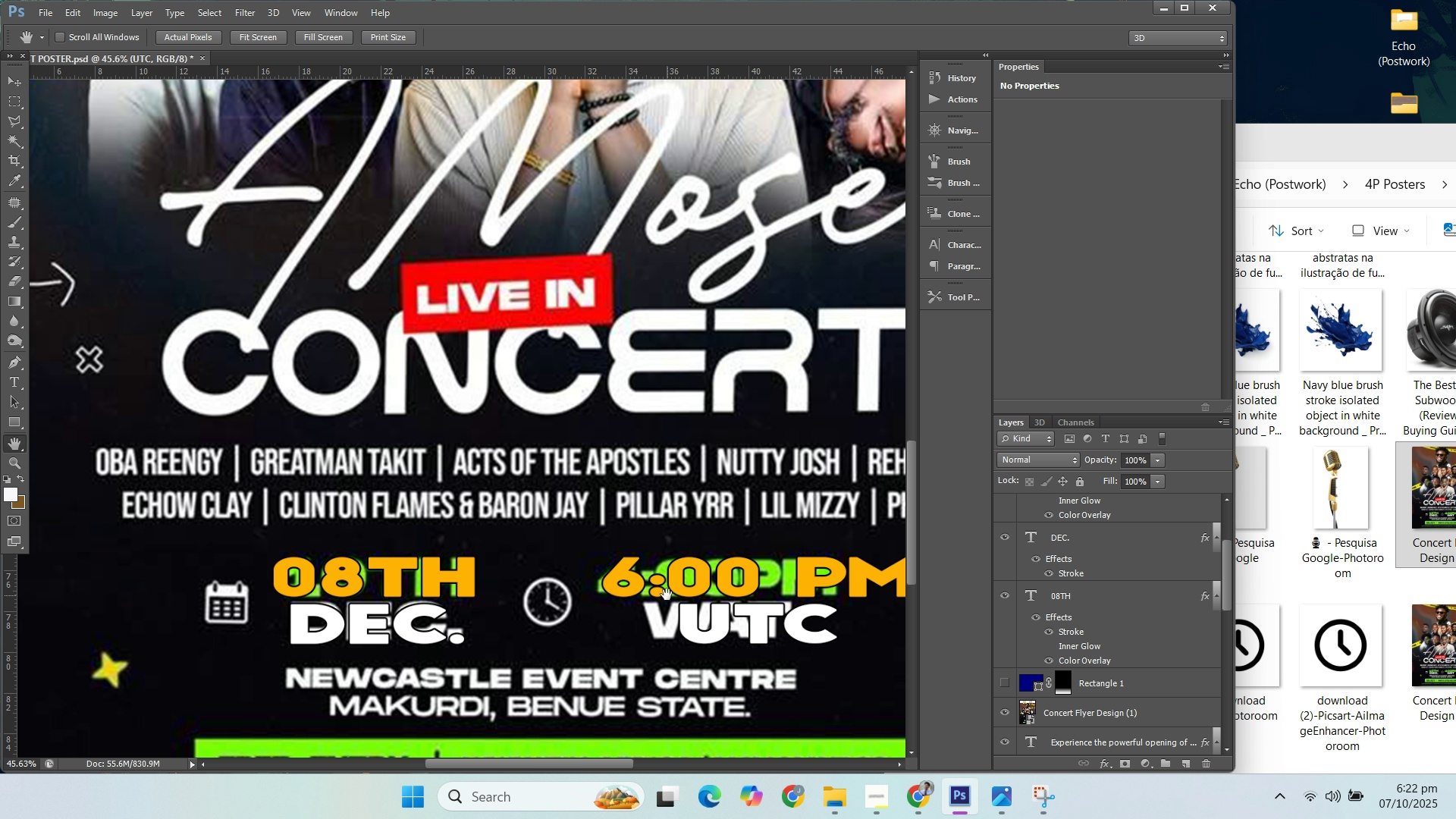 
hold_key(key=AltLeft, duration=1.15)
scroll: coordinate [695, 592], scroll_direction: down, amount: 5.0
 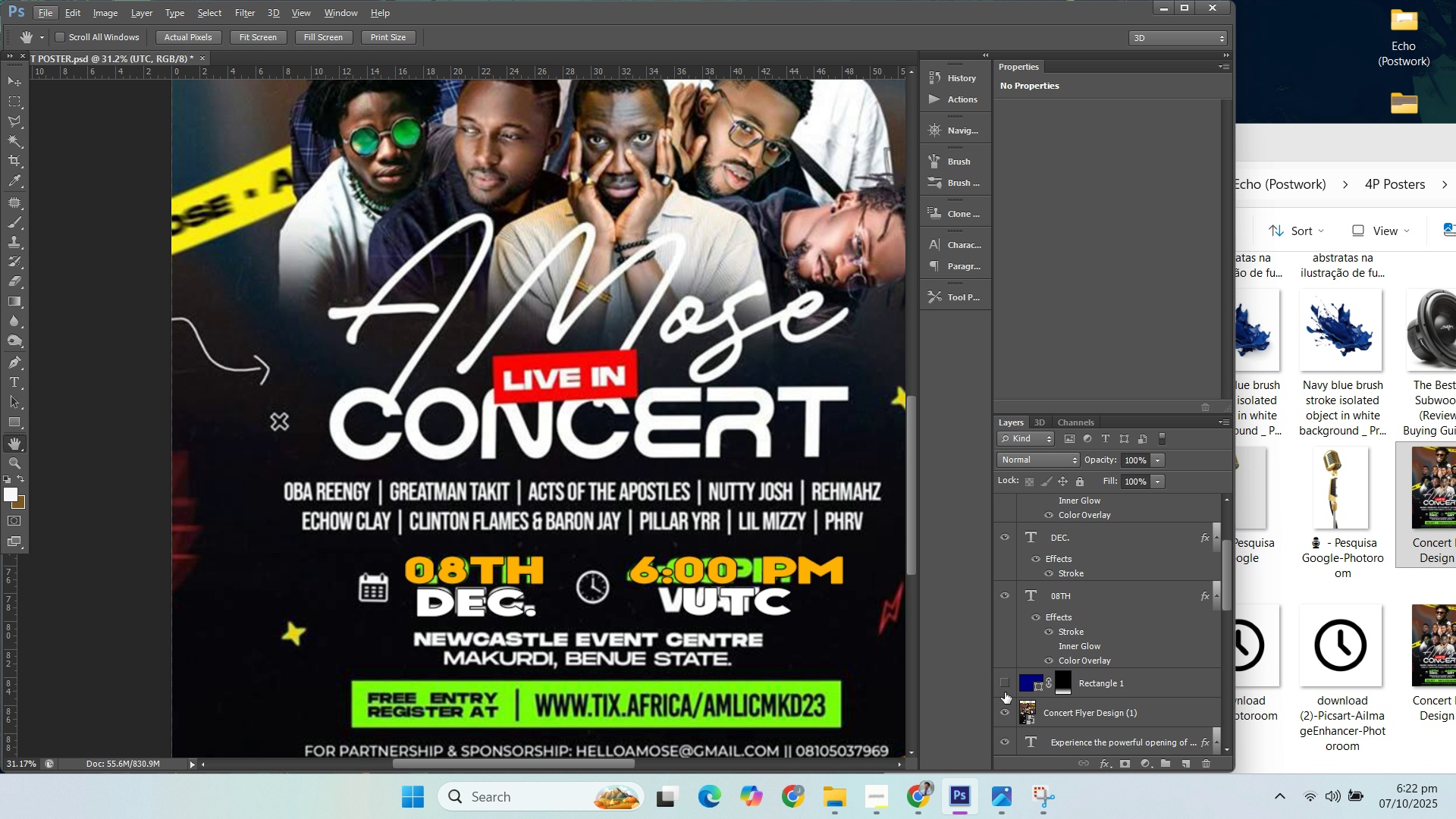 
double_click([999, 709])
 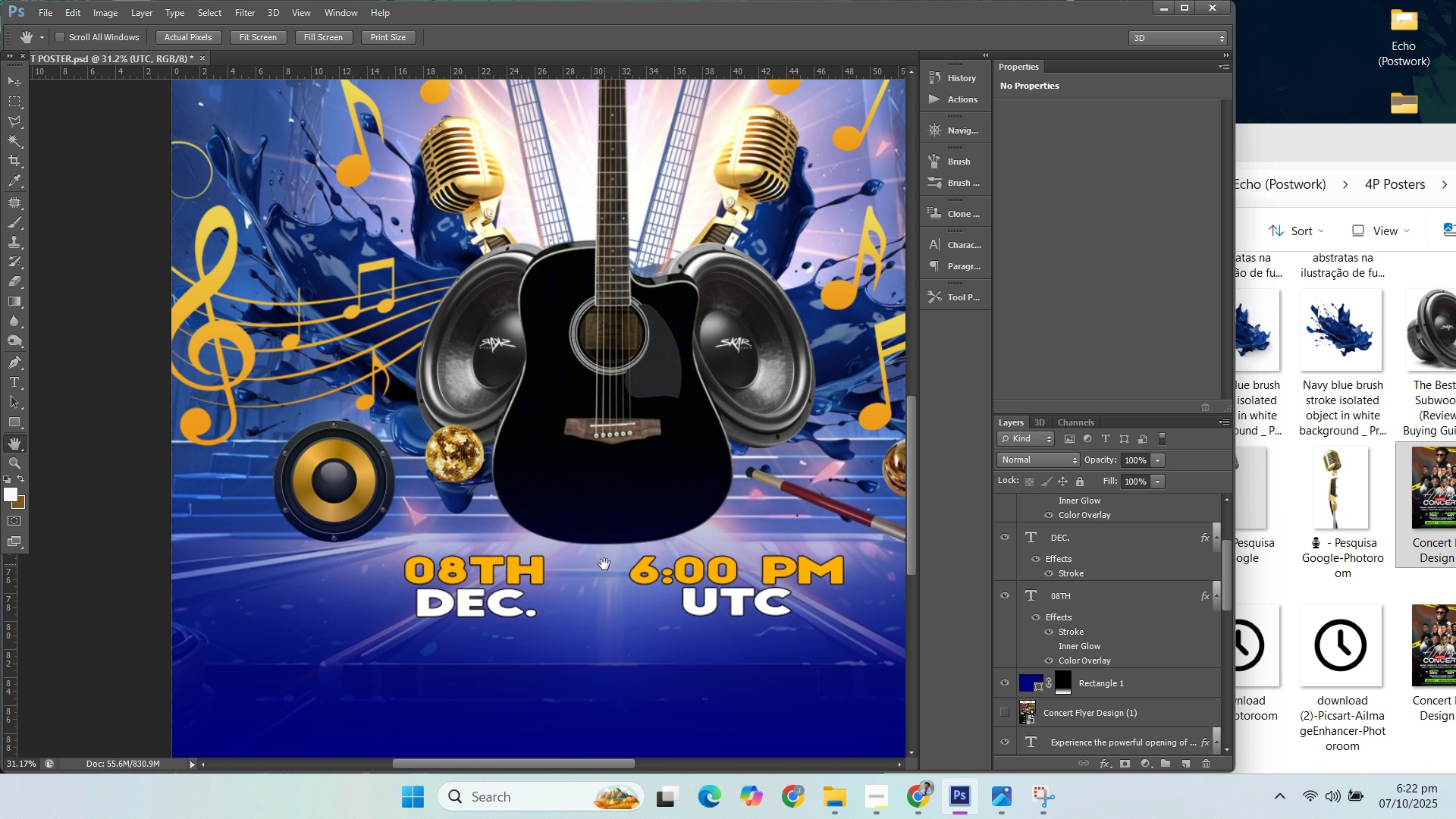 
hold_key(key=AltLeft, duration=1.11)
scroll: coordinate [651, 566], scroll_direction: down, amount: 5.0
 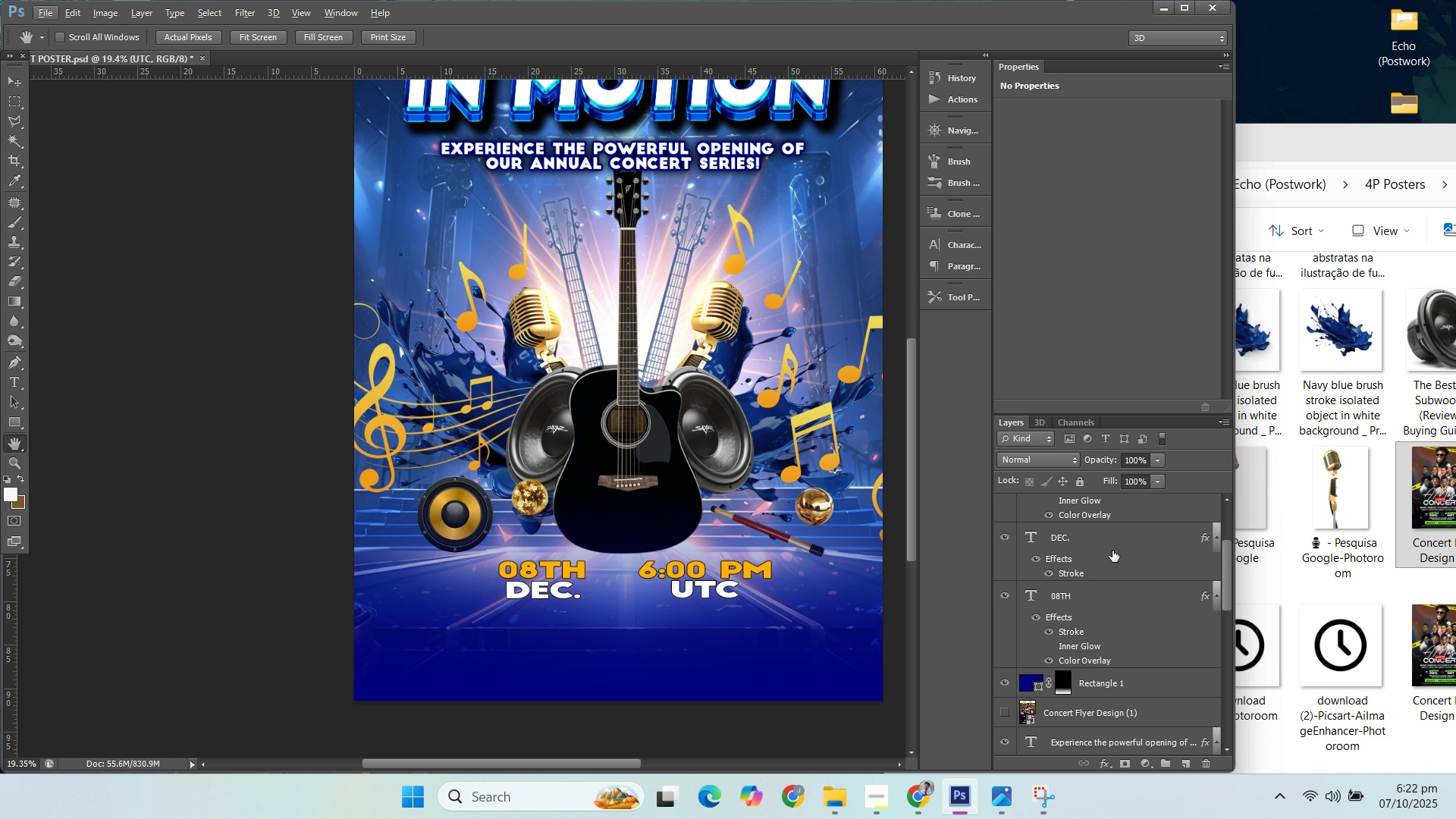 
hold_key(key=AltLeft, duration=0.98)
scroll: coordinate [1085, 585], scroll_direction: up, amount: 12.0
 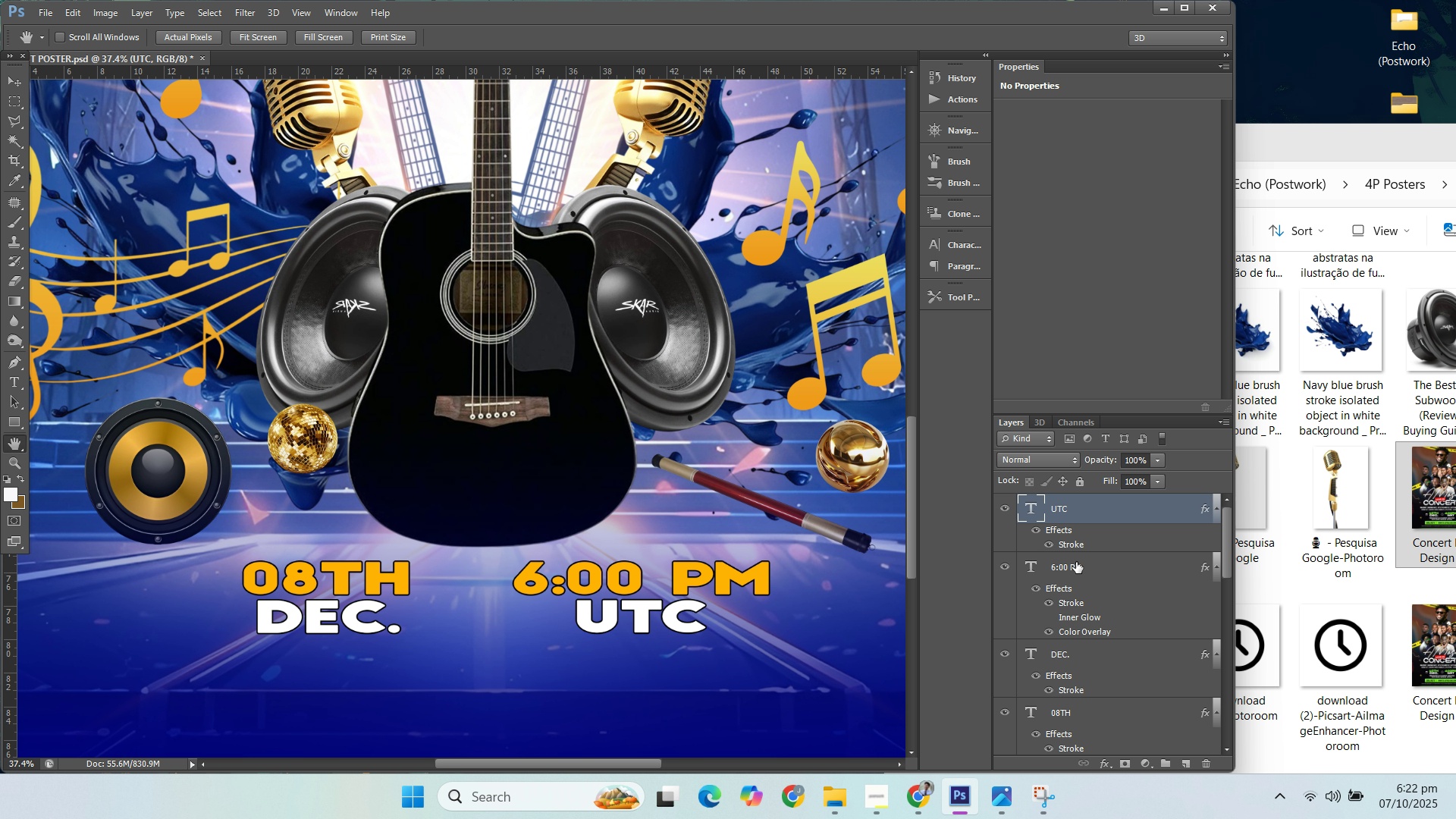 
left_click([1076, 562])
 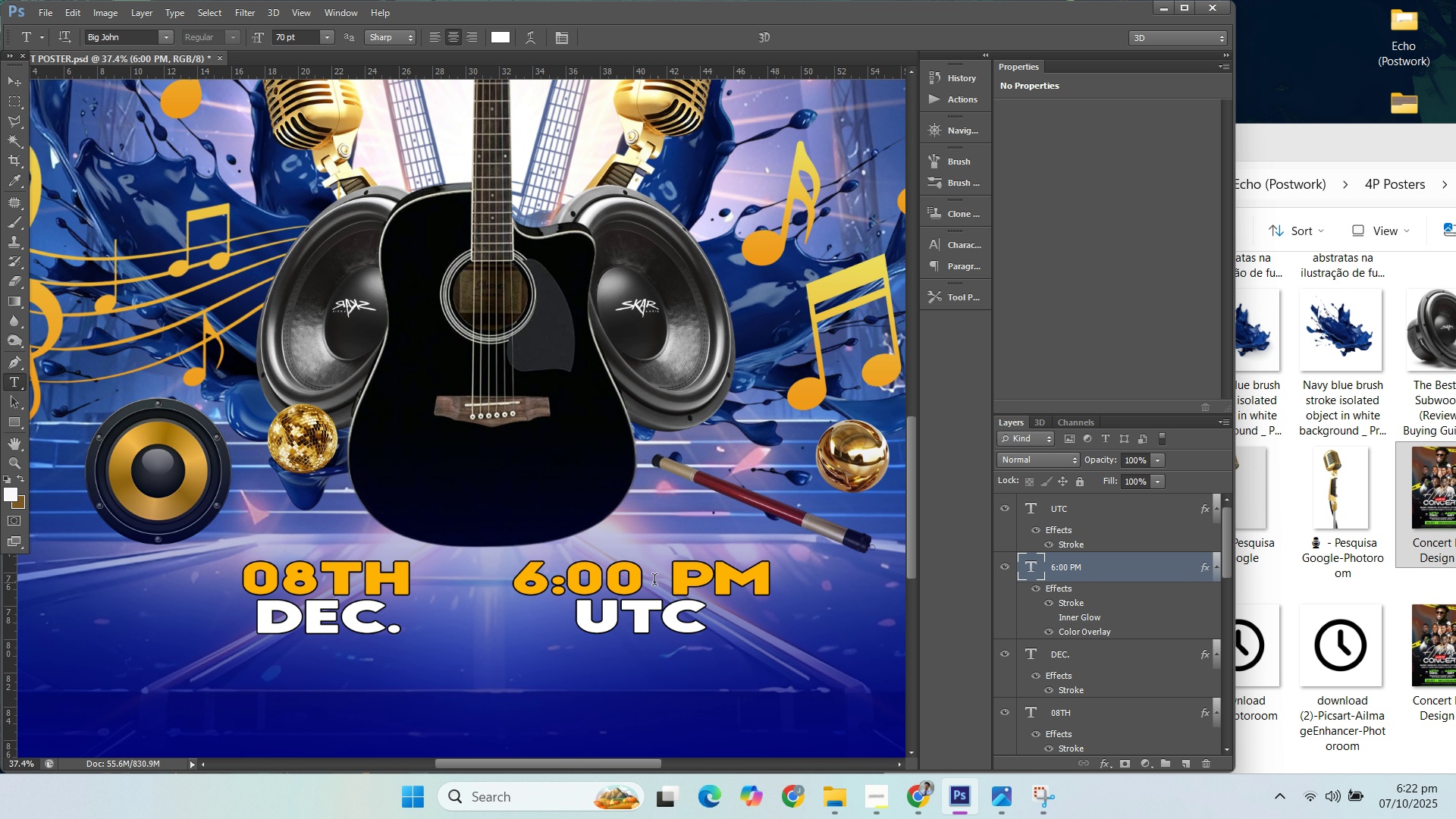 
left_click([670, 578])
 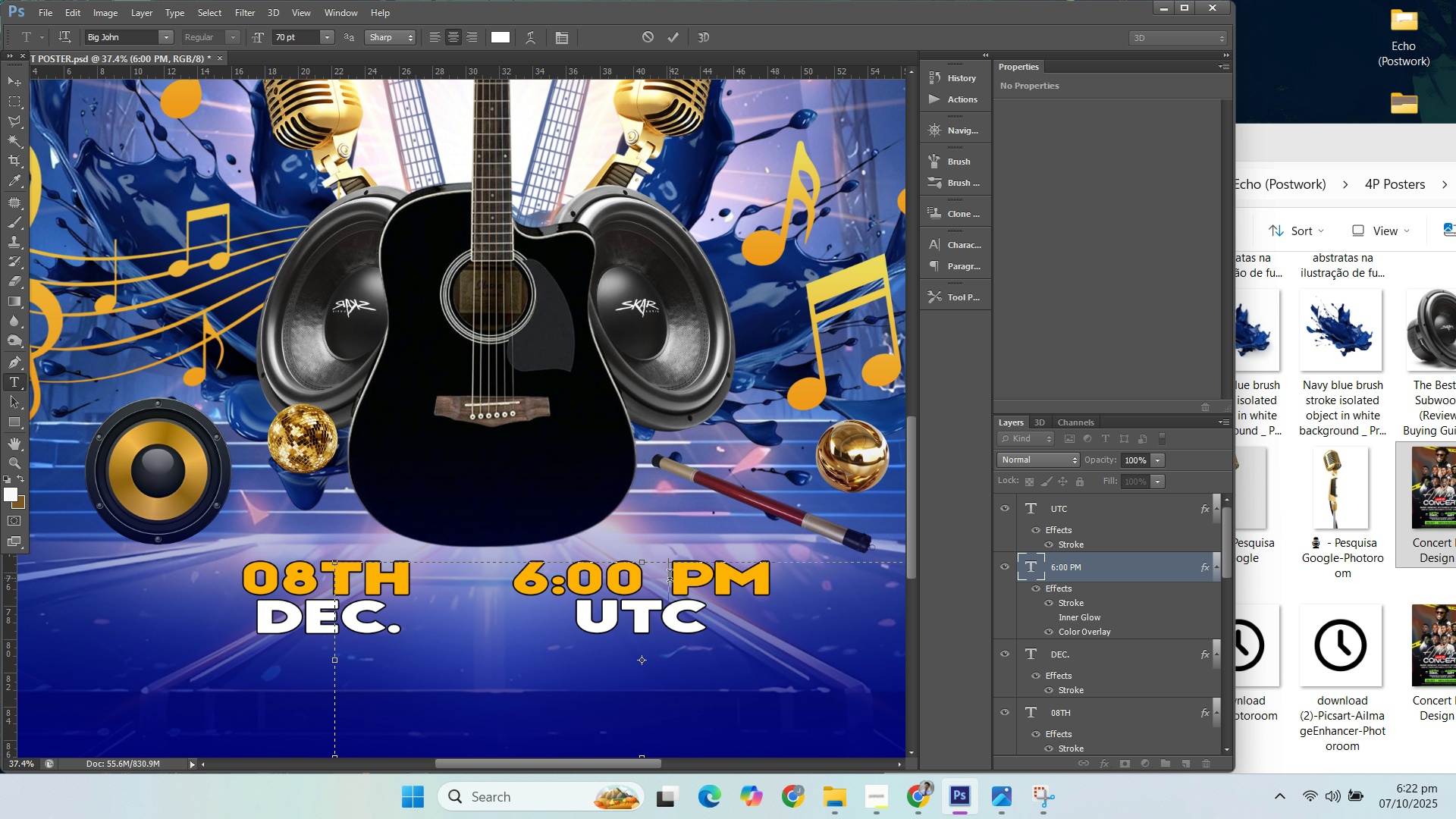 
key(Backspace)
 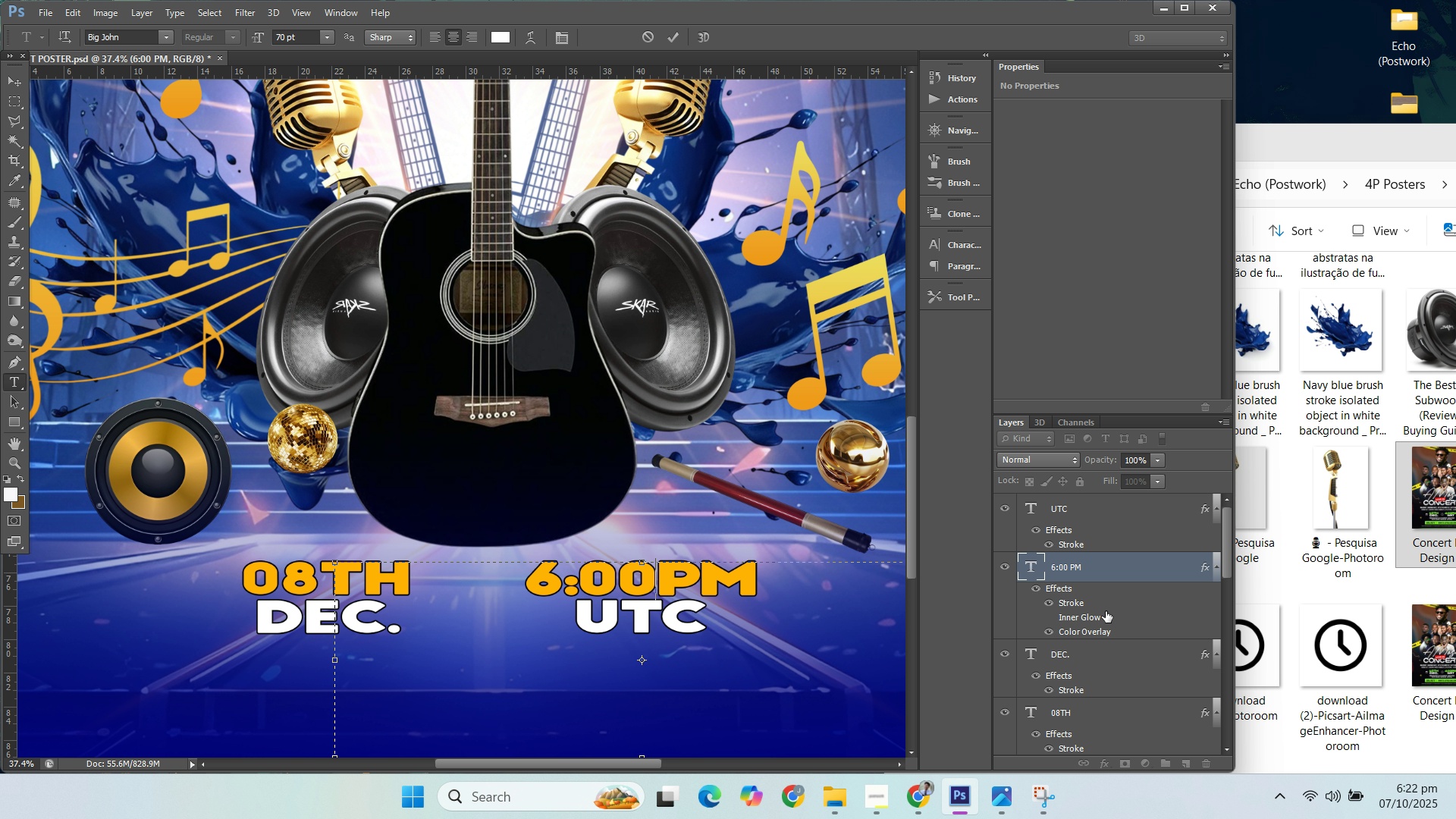 
left_click([1064, 634])
 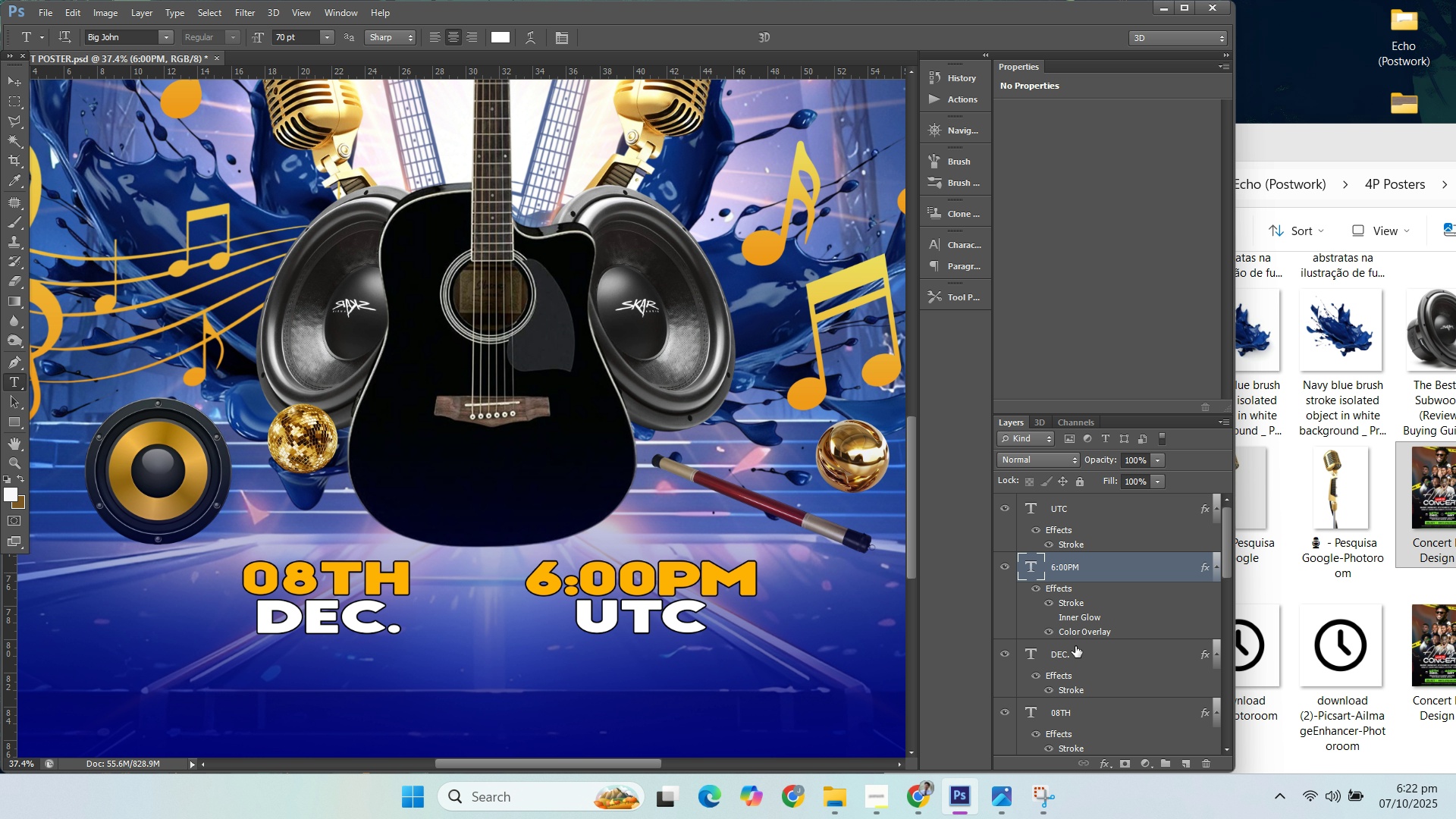 
scroll: coordinate [1042, 687], scroll_direction: down, amount: 4.0
 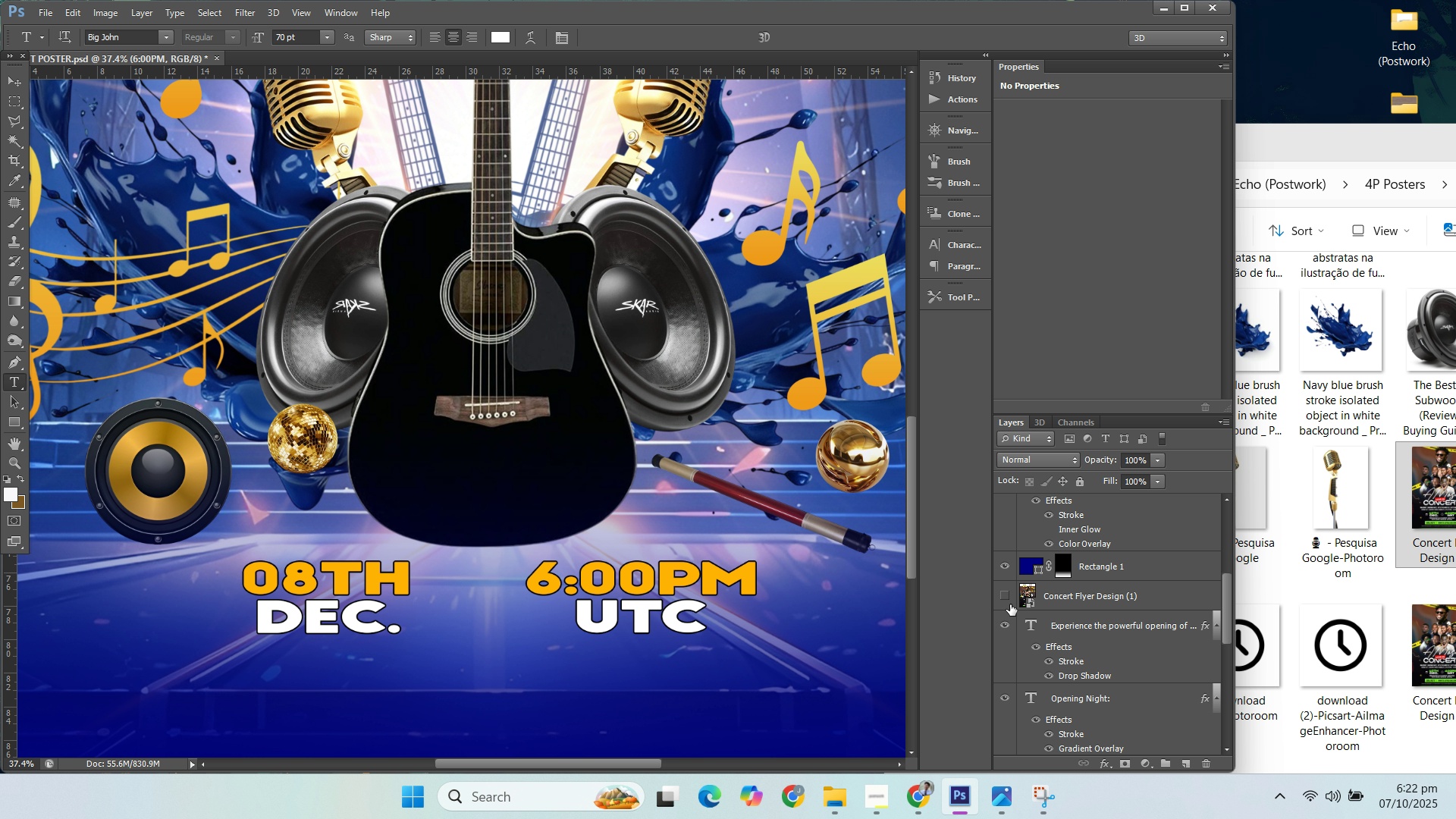 
left_click([1010, 601])
 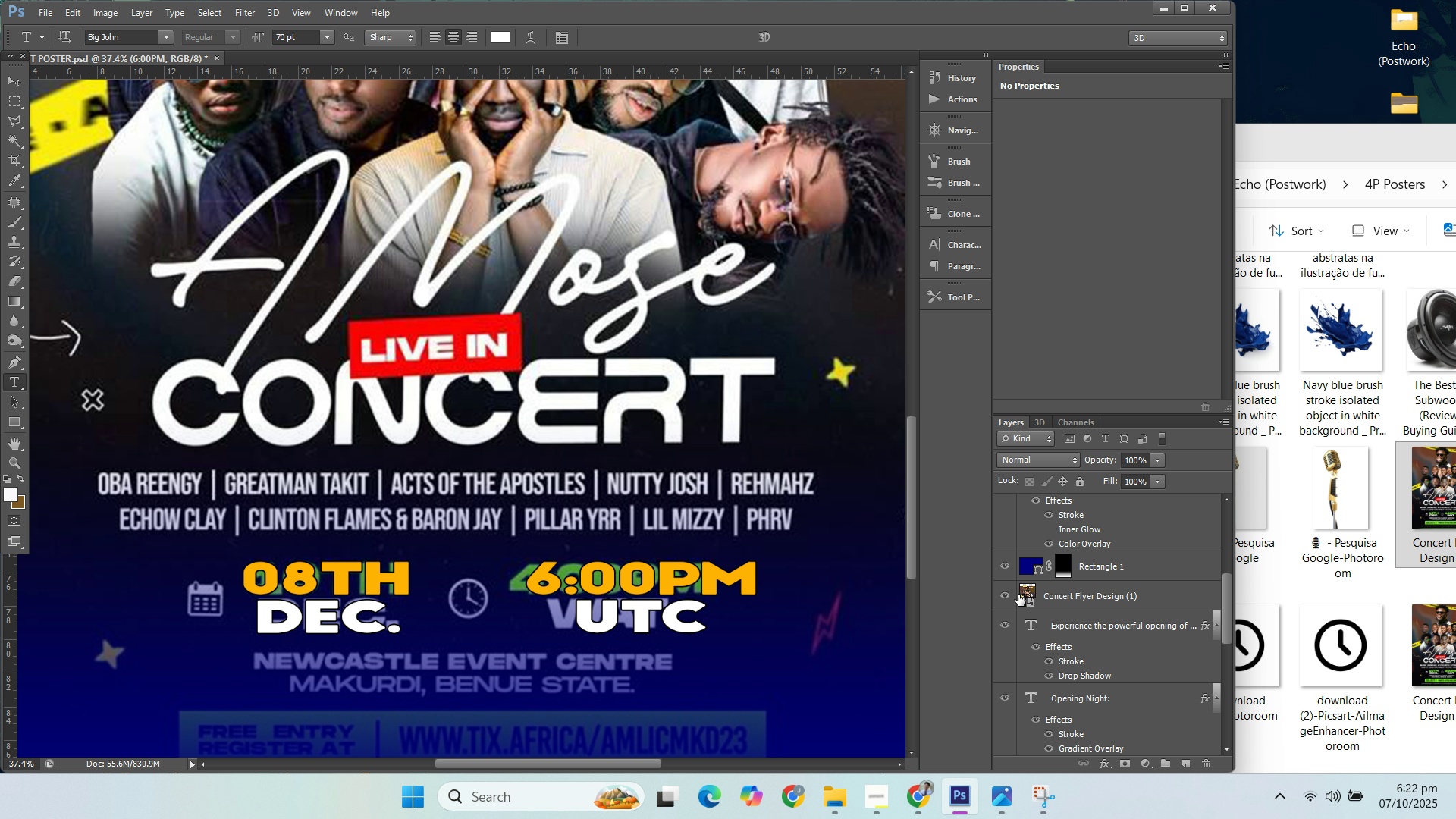 
scroll: coordinate [1045, 601], scroll_direction: up, amount: 6.0
 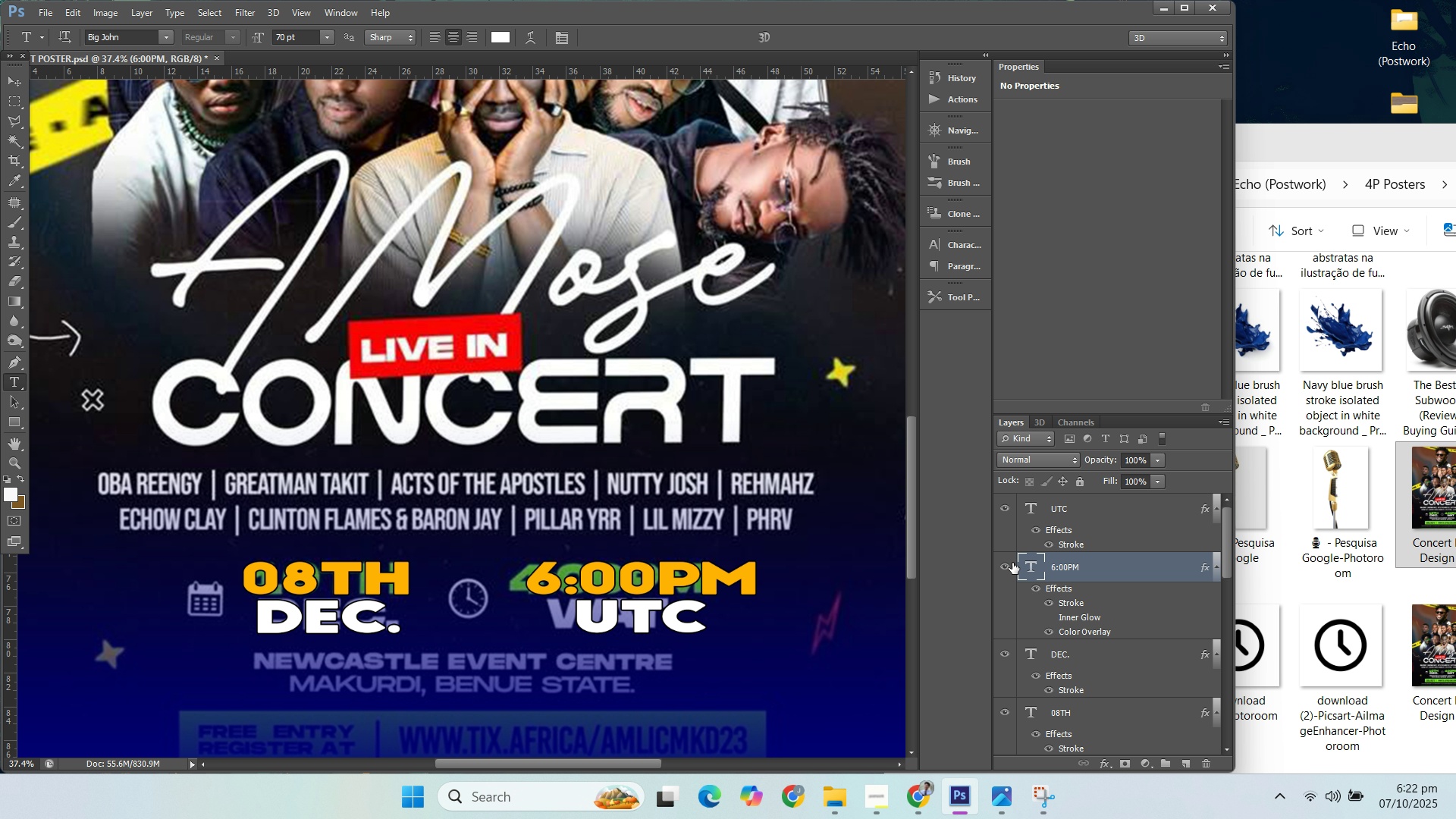 
left_click([1012, 563])
 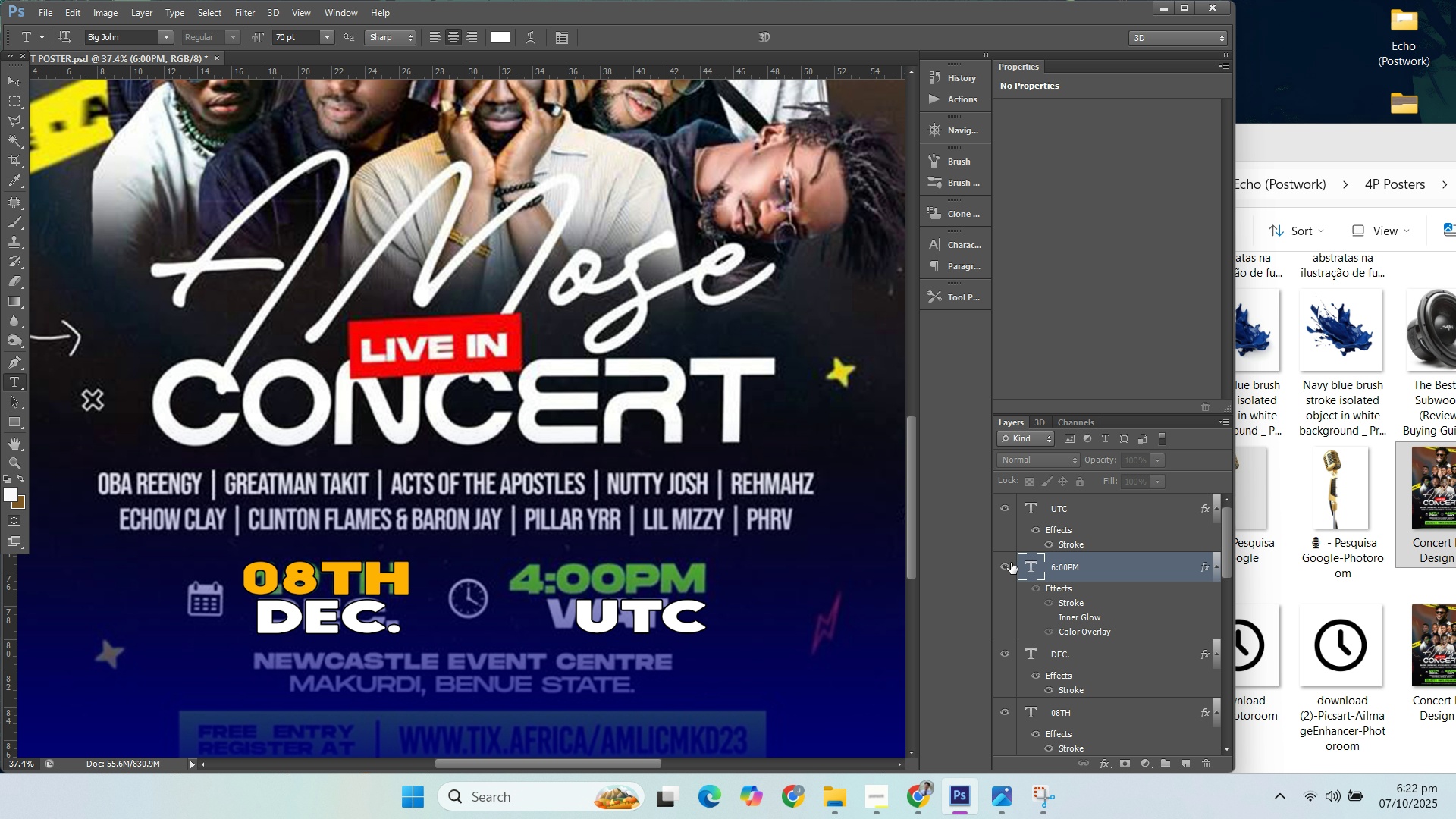 
left_click([1011, 563])
 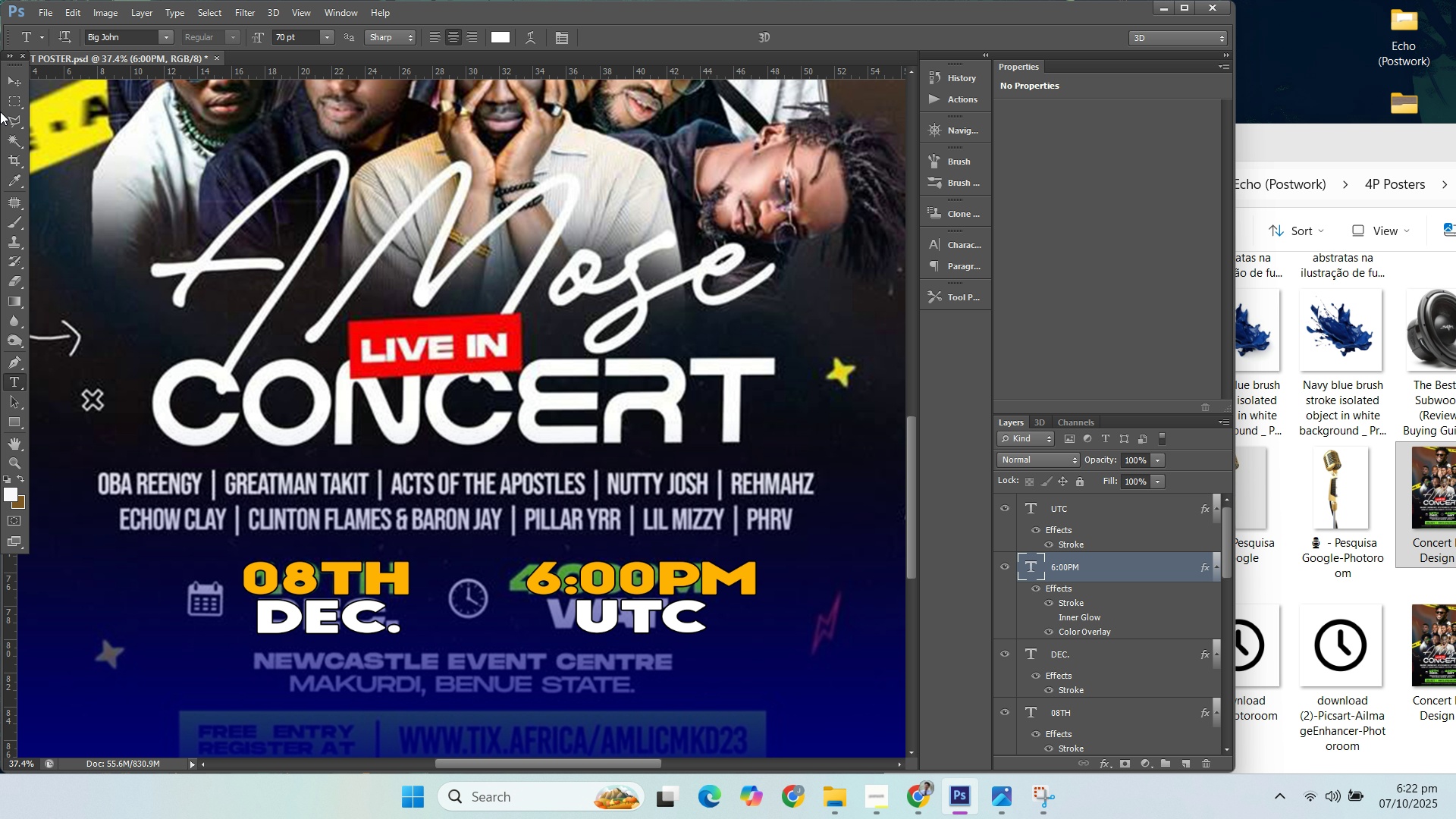 
key(ArrowLeft)
 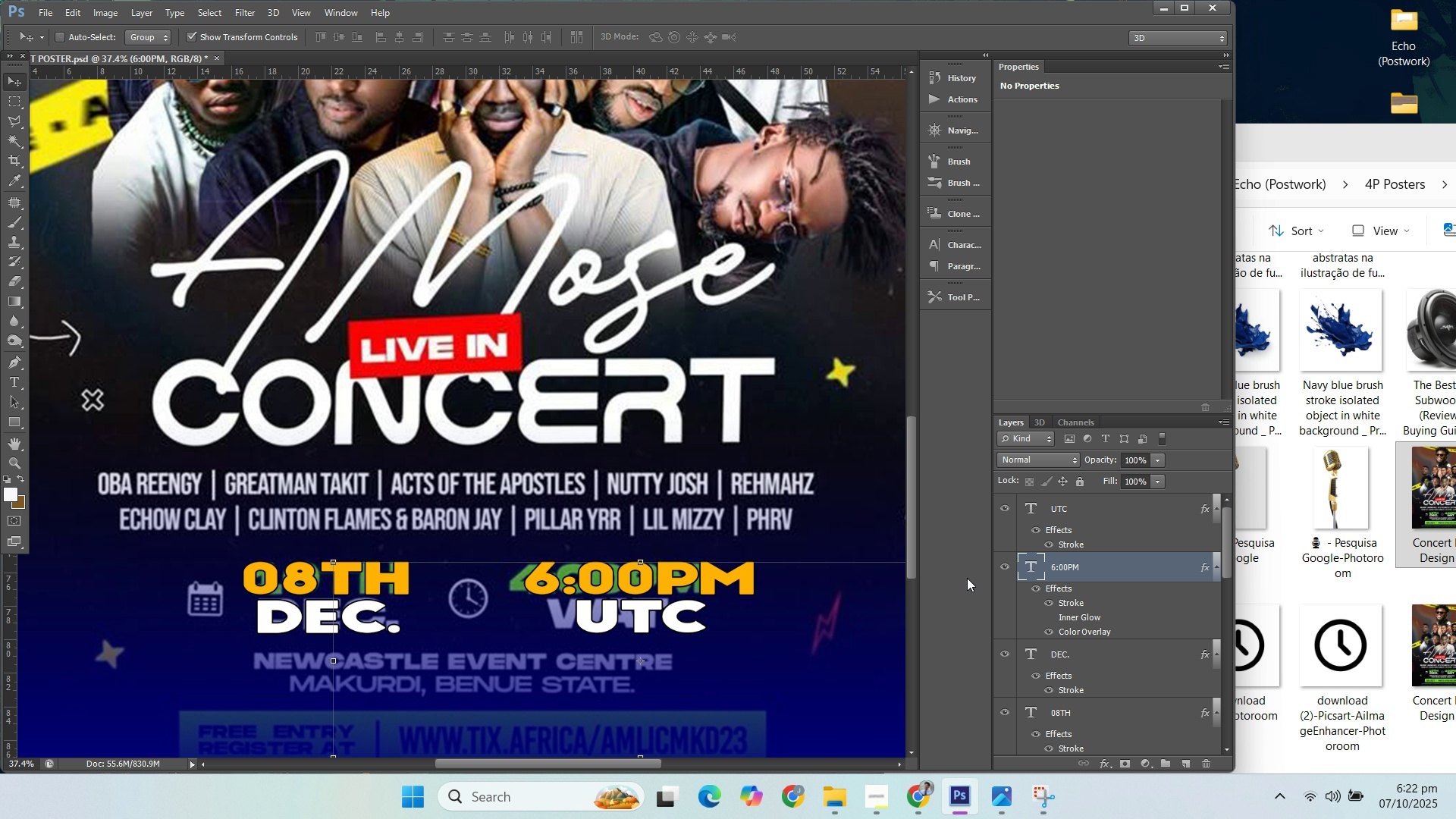 
key(ArrowLeft)
 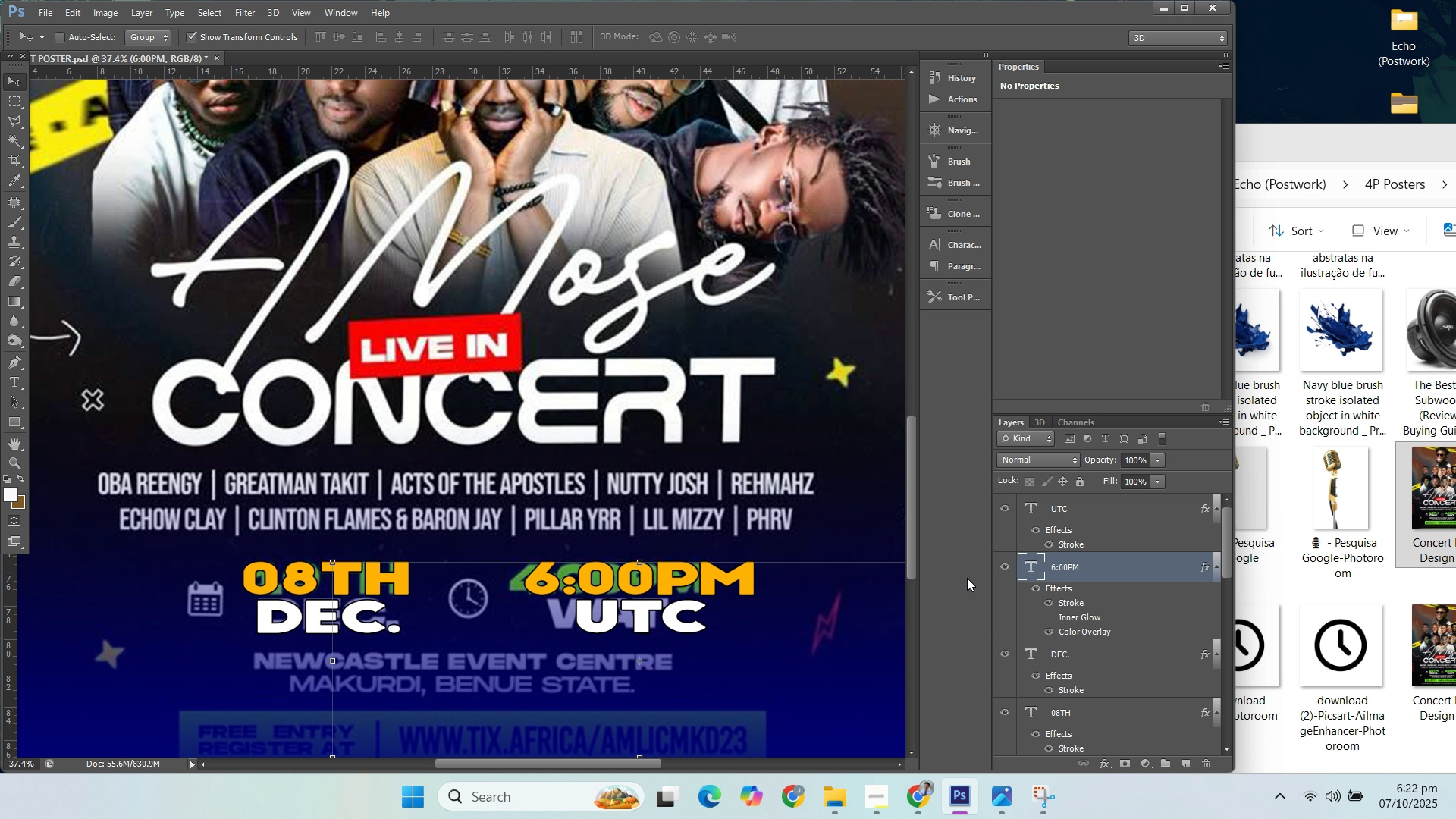 
key(ArrowLeft)
 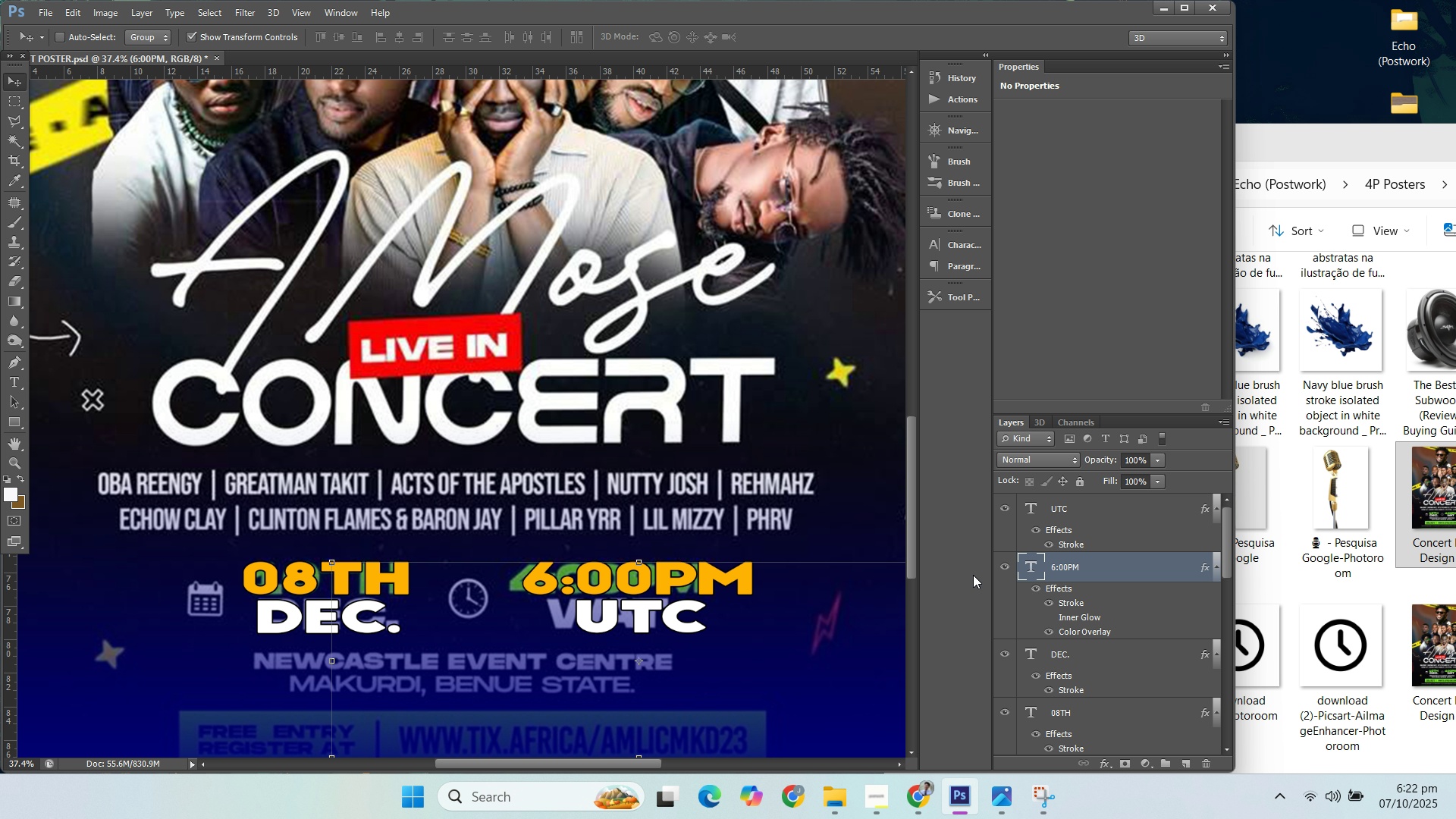 
key(ArrowLeft)
 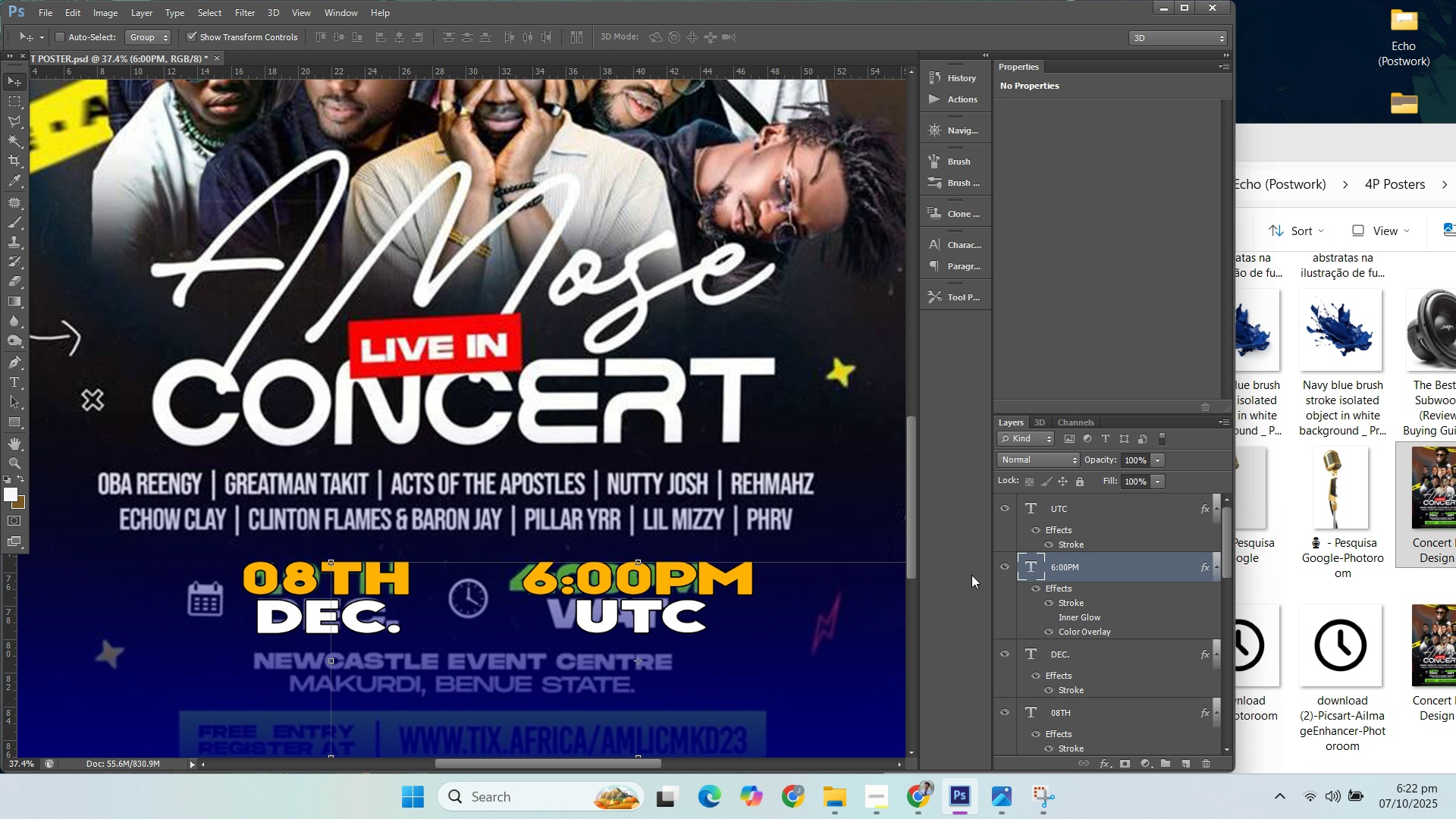 
key(ArrowLeft)
 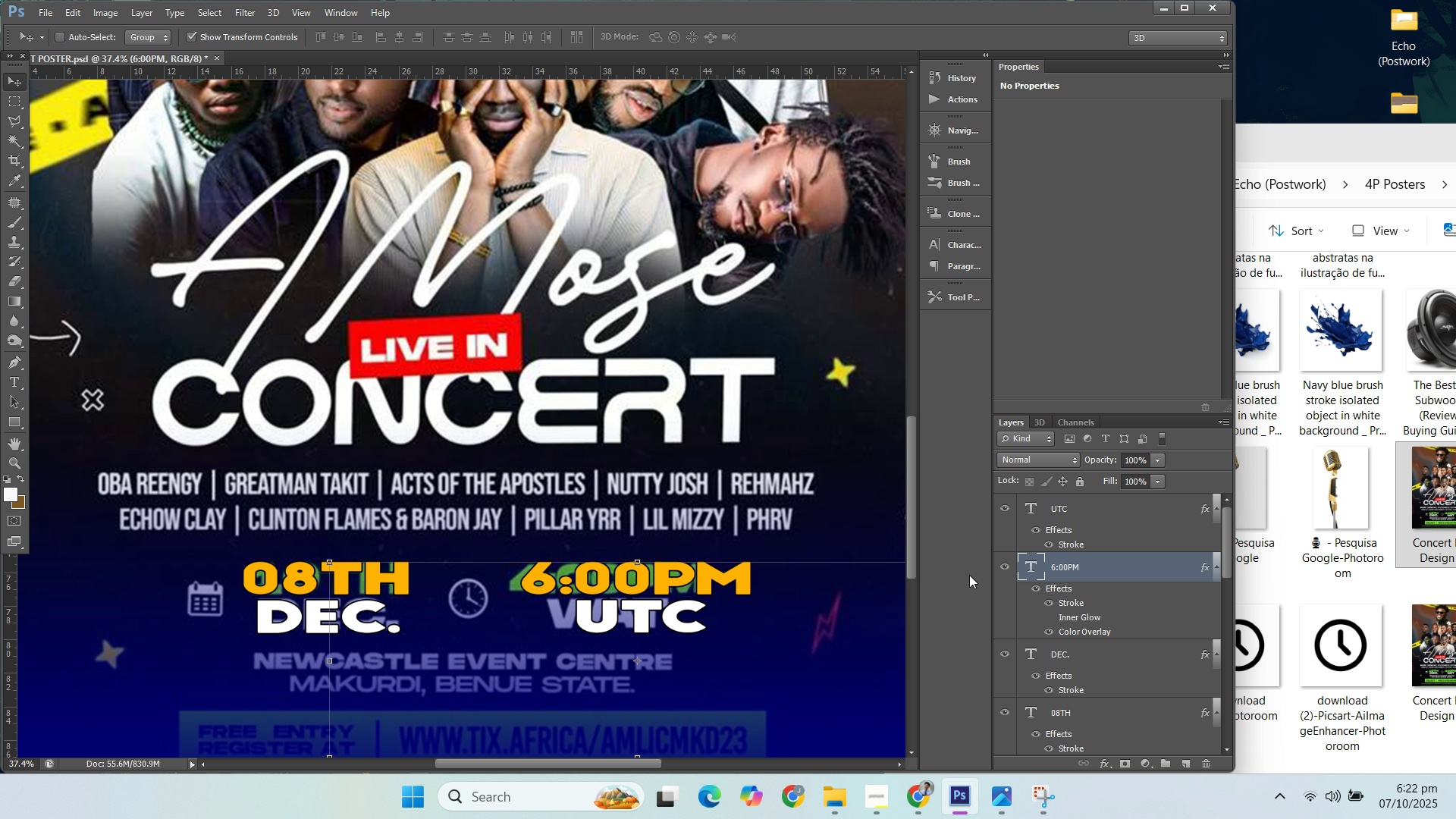 
key(ArrowLeft)
 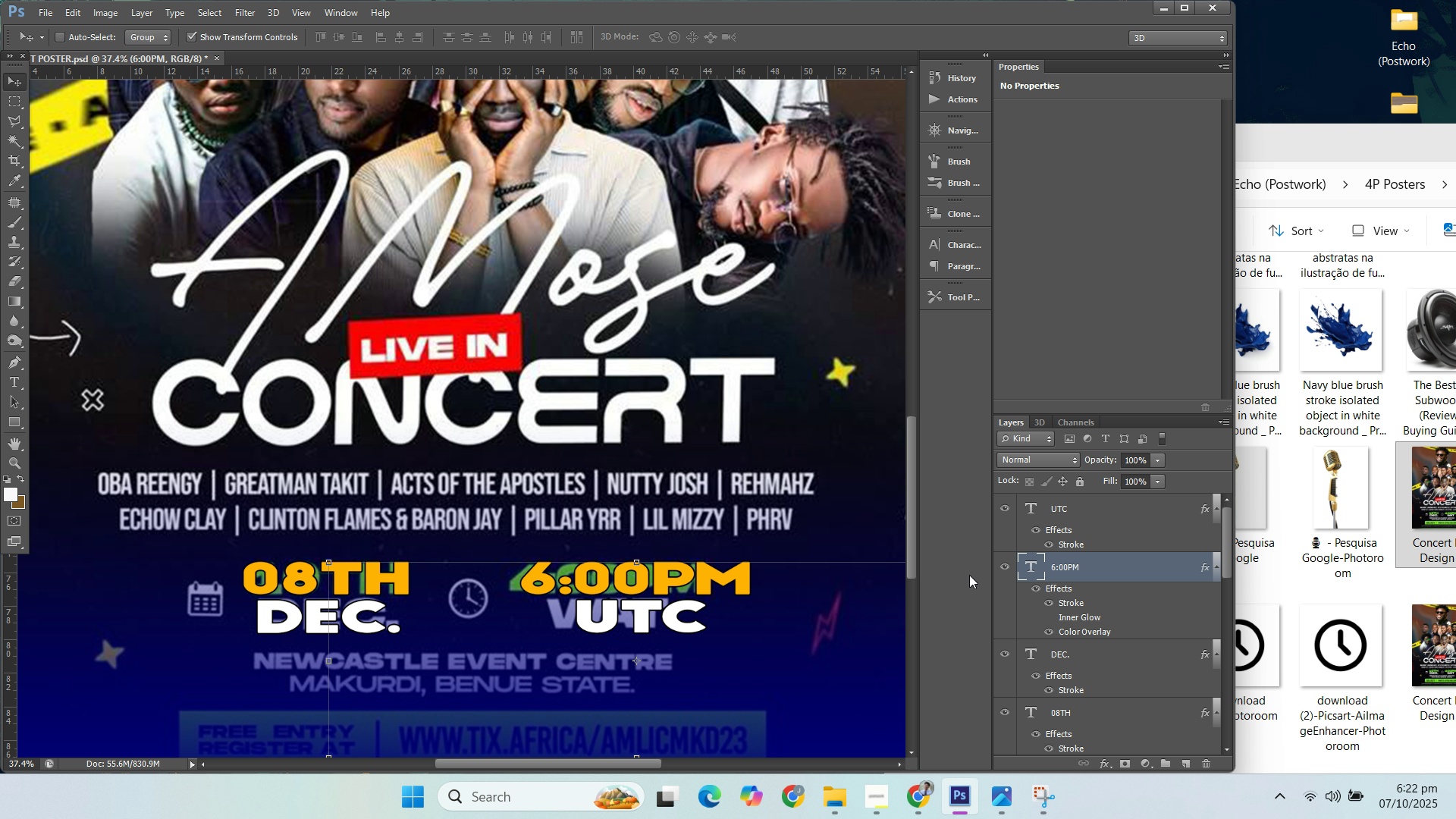 
key(ArrowLeft)
 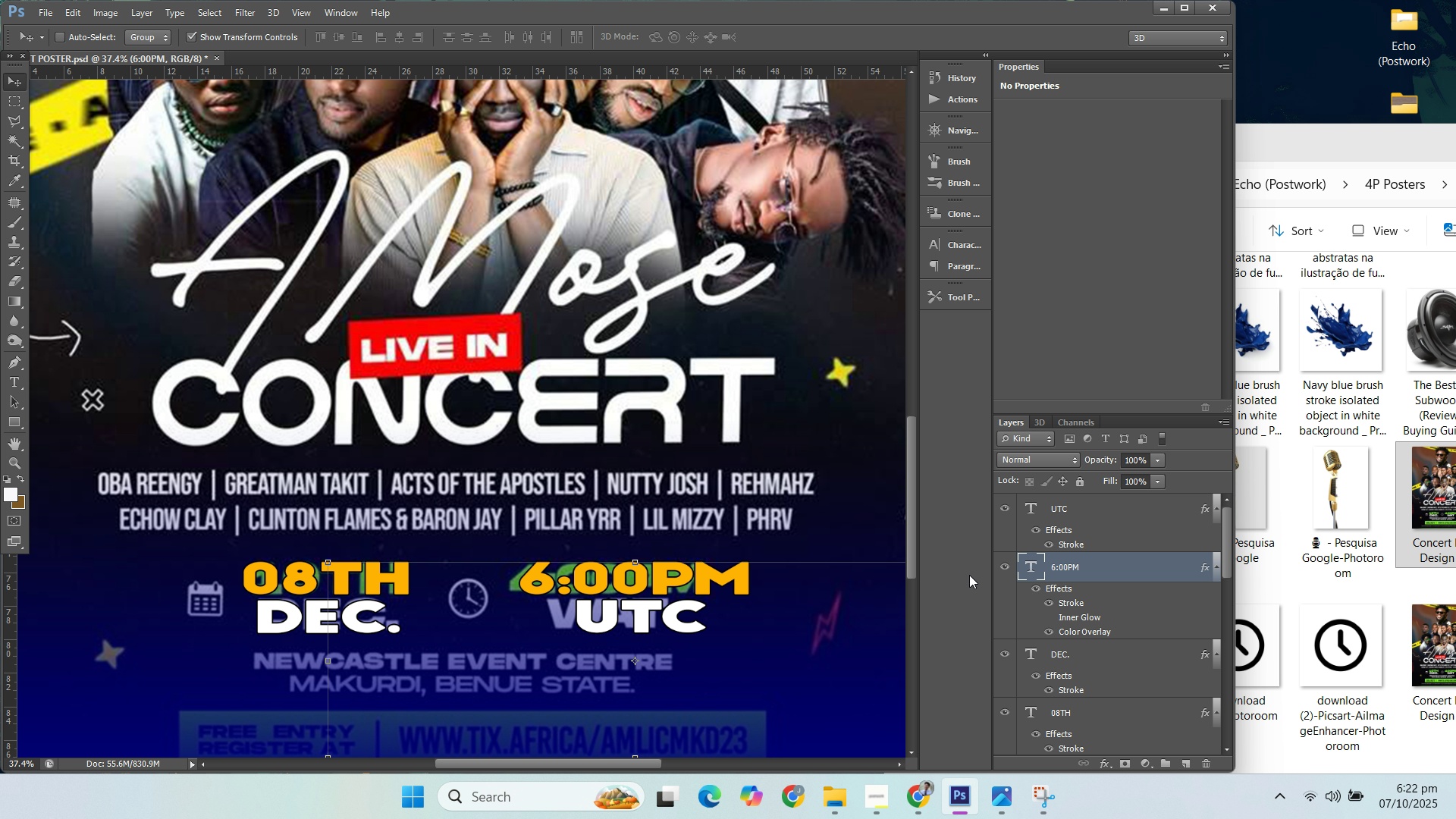 
key(ArrowLeft)
 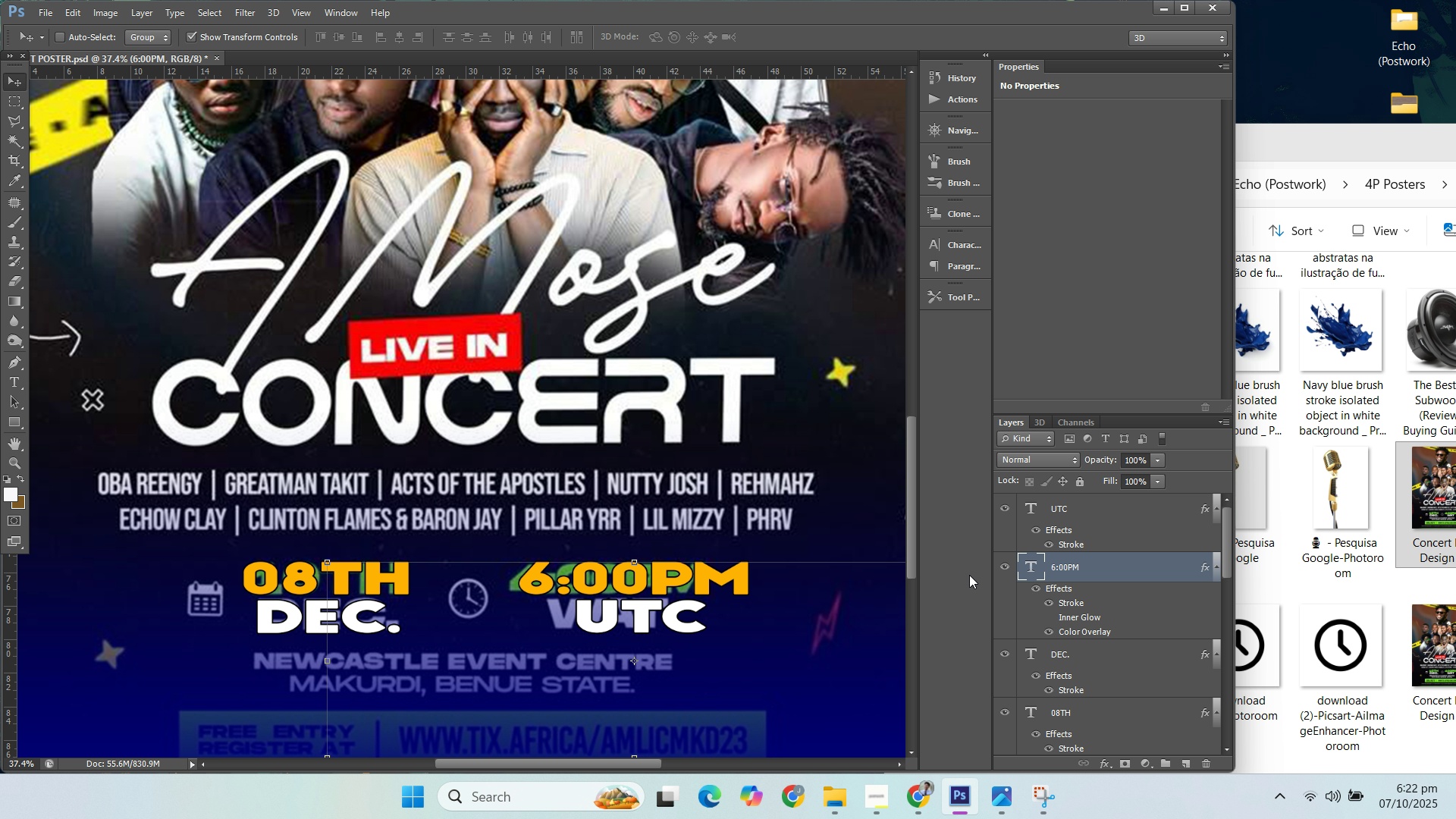 
key(ArrowLeft)
 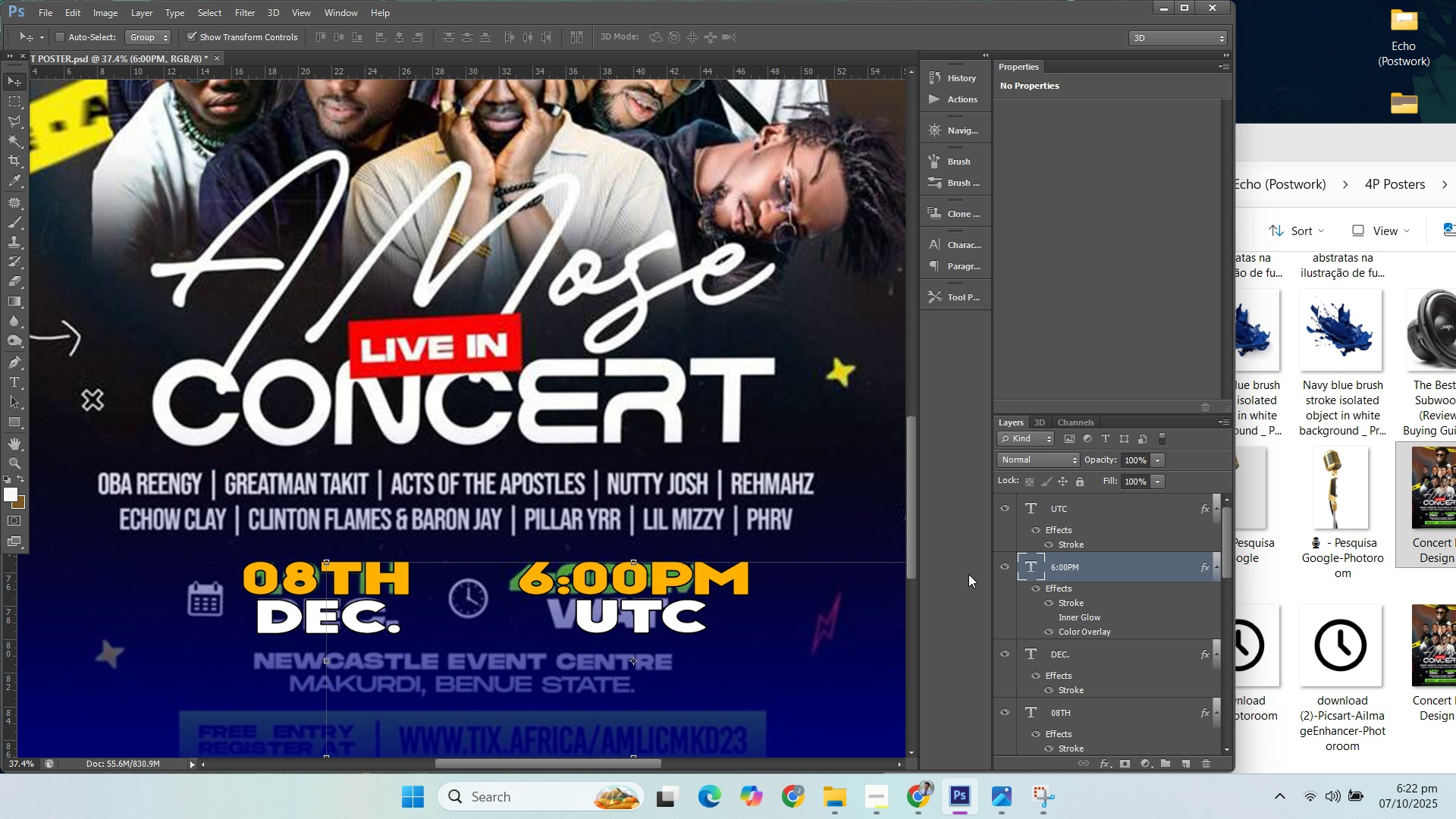 
key(ArrowLeft)
 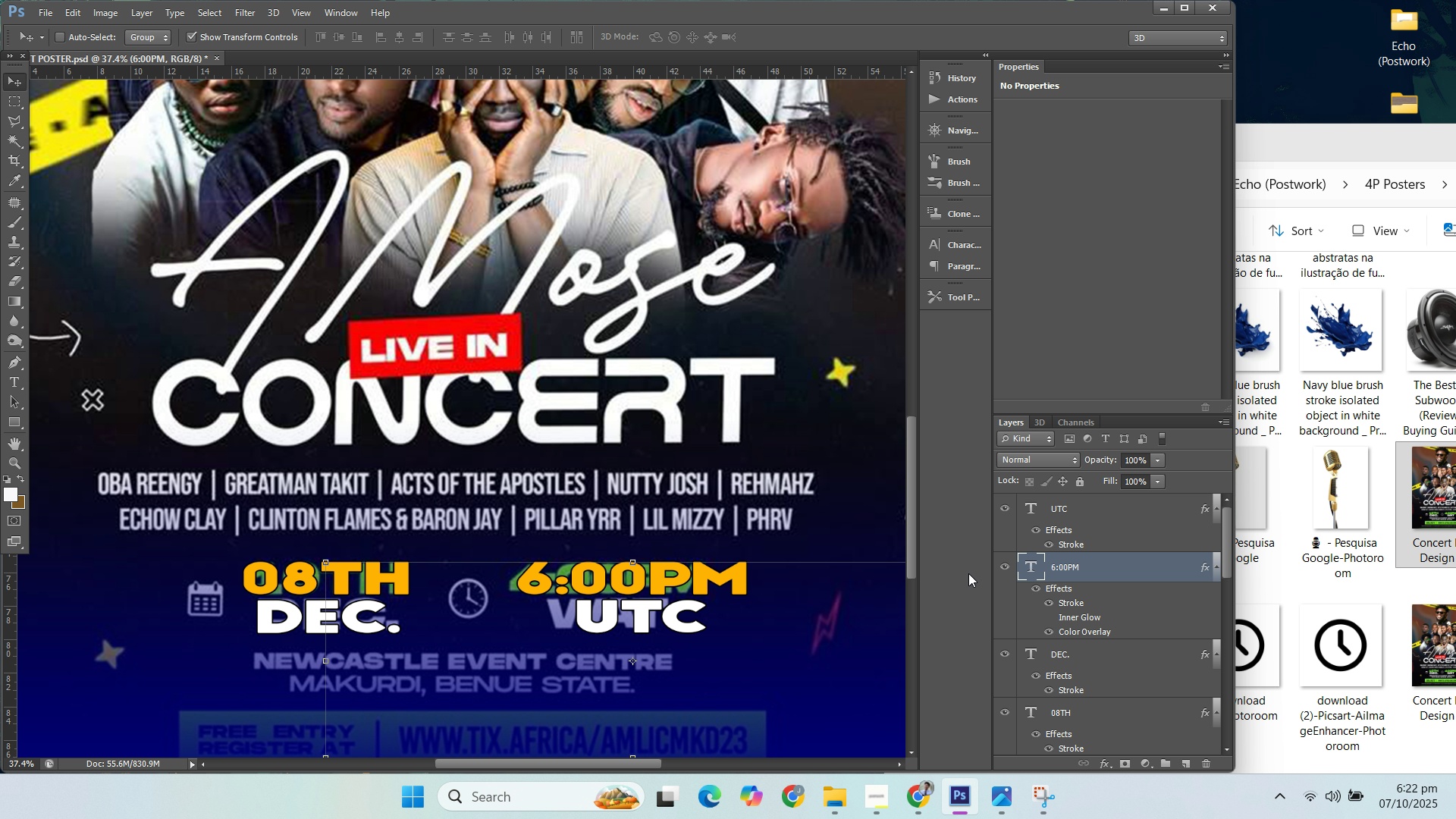 
key(ArrowLeft)
 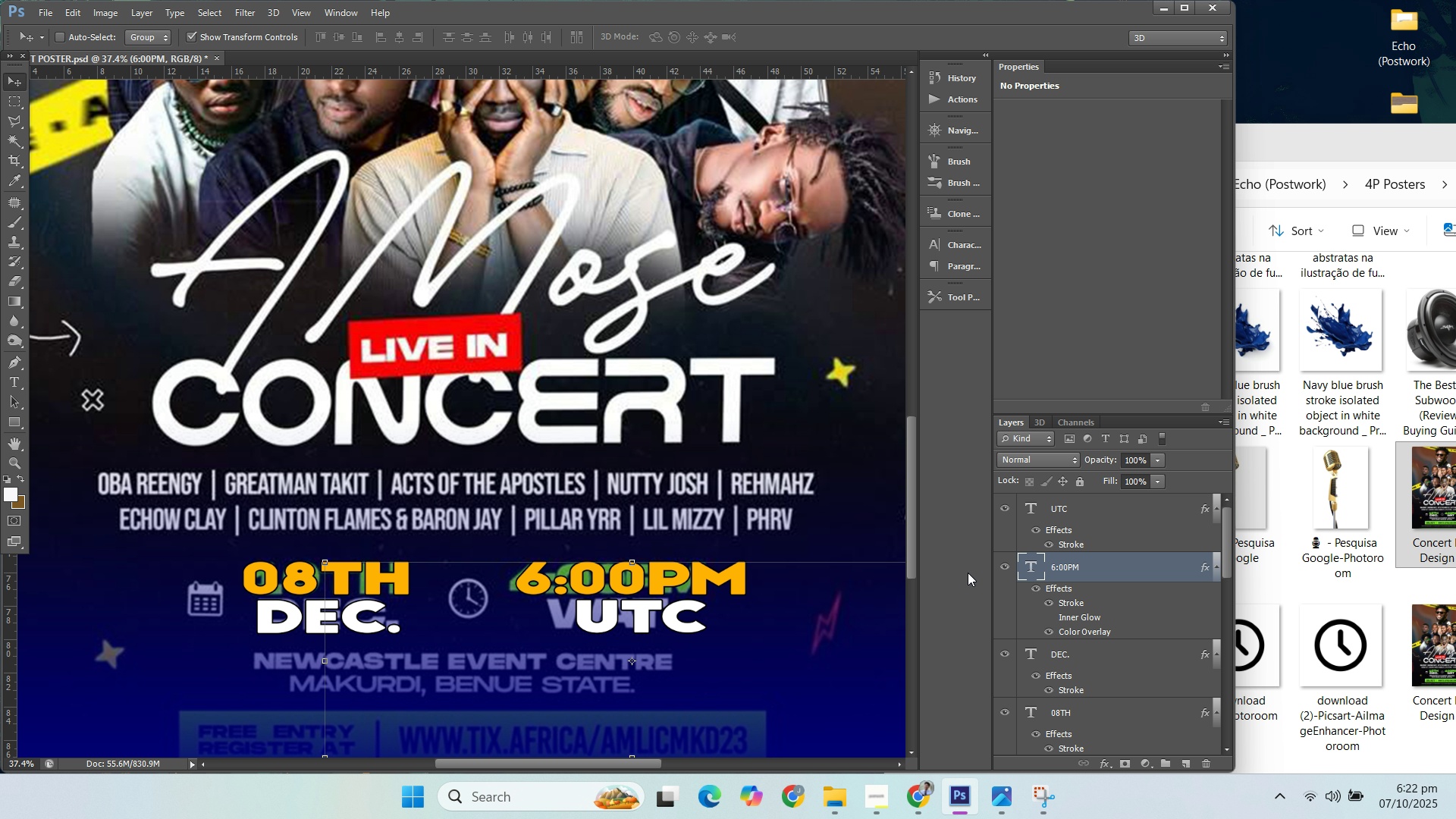 
key(ArrowLeft)
 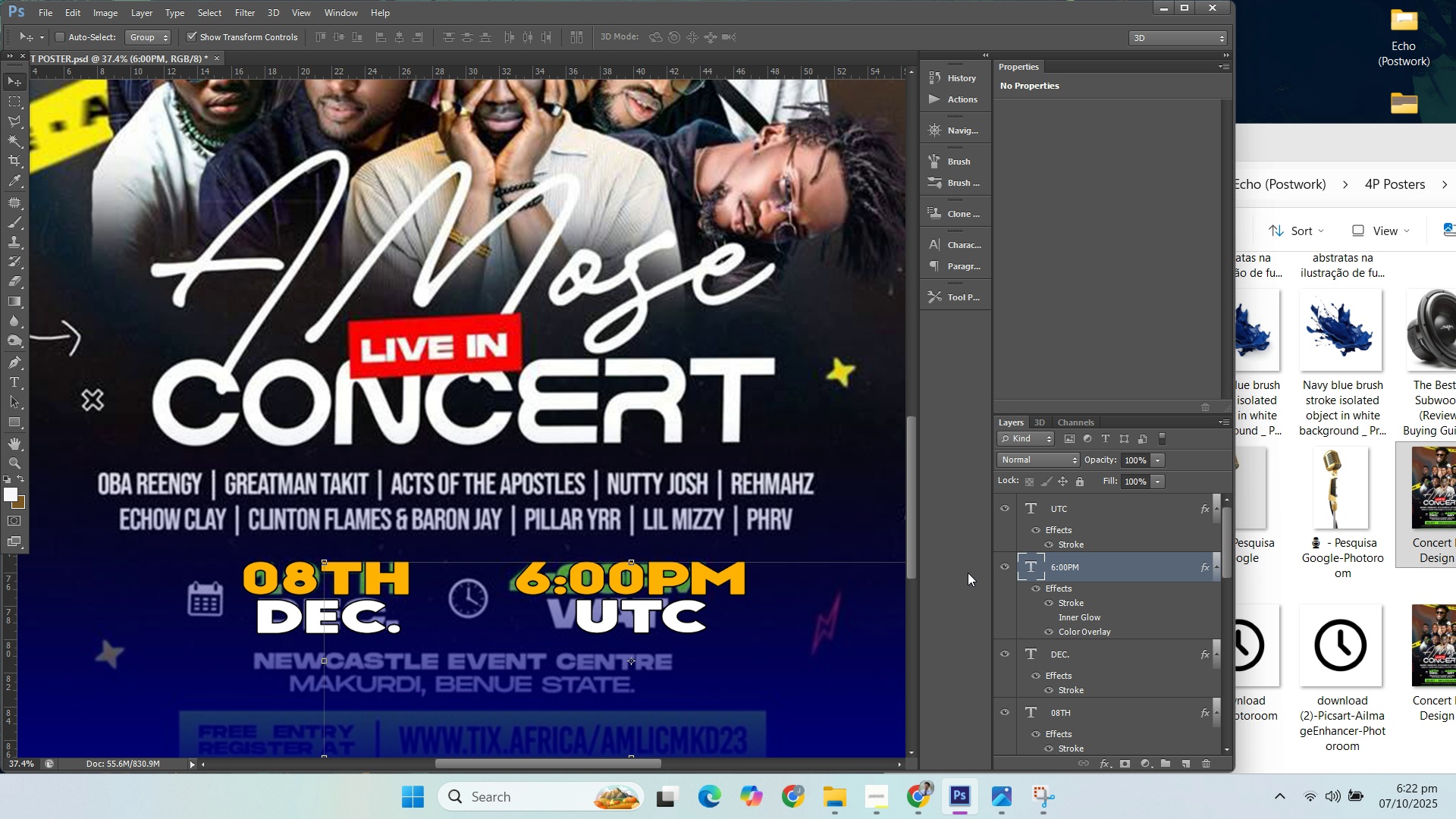 
key(ArrowLeft)
 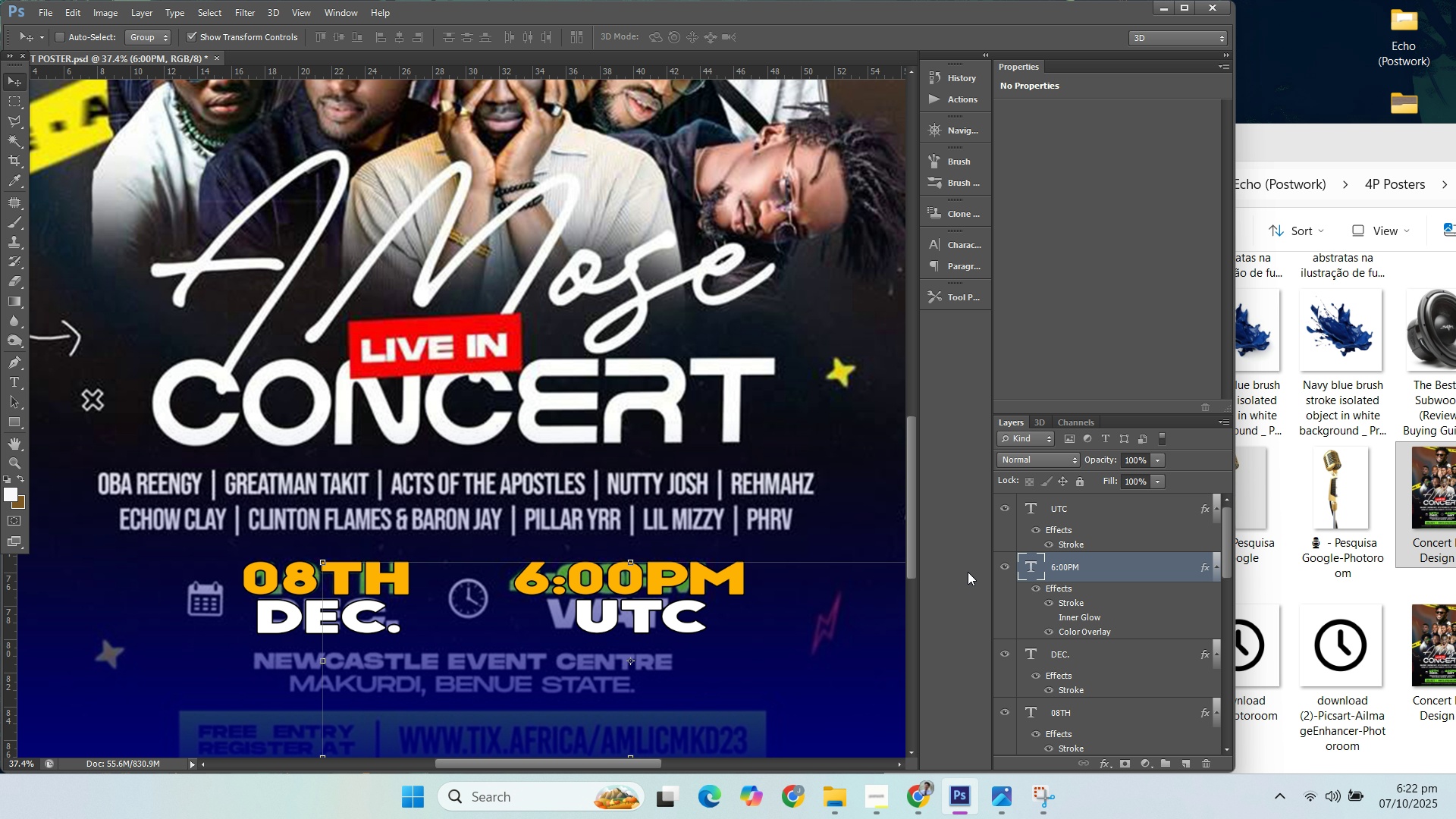 
key(ArrowLeft)
 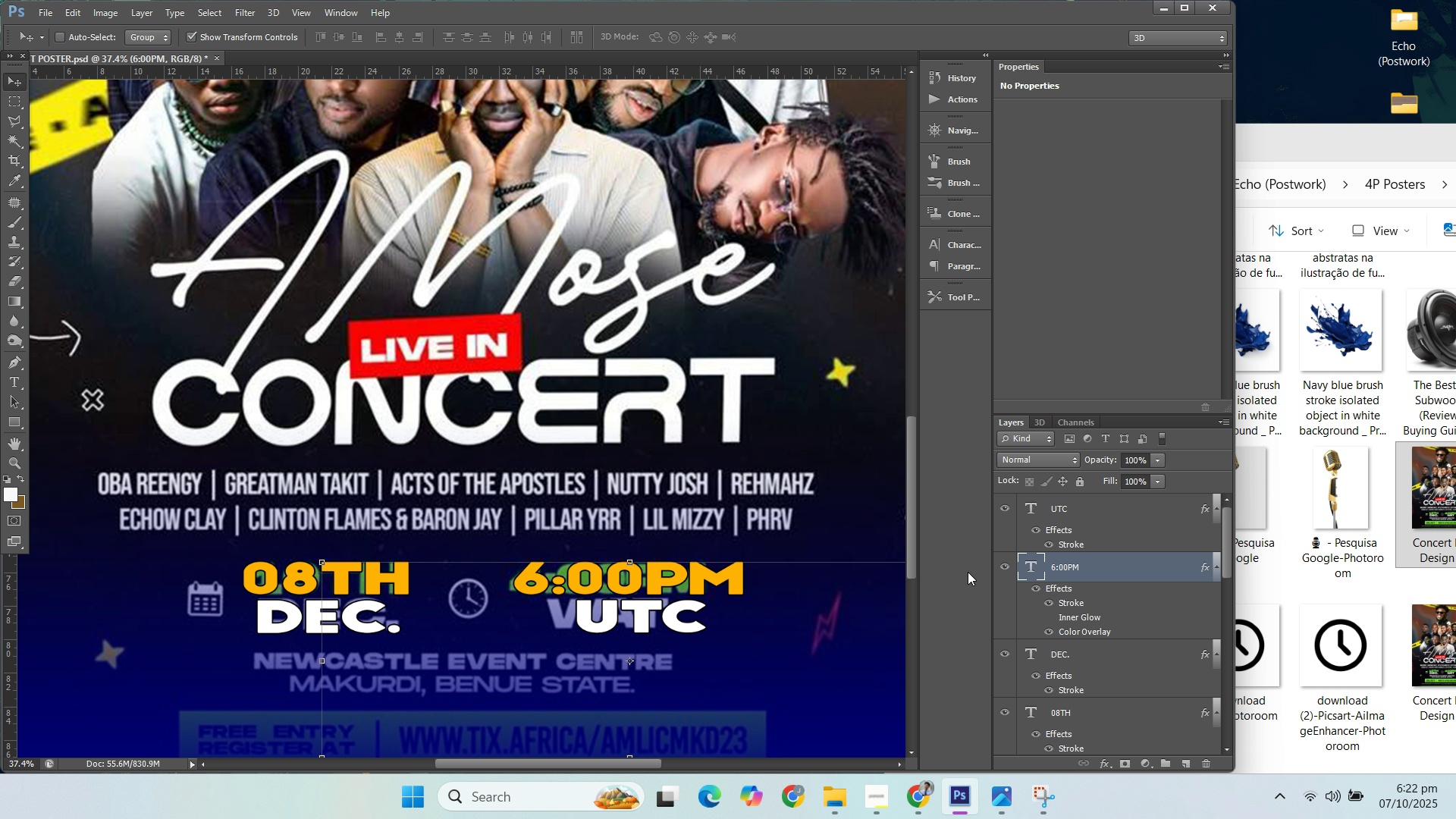 
key(ArrowLeft)
 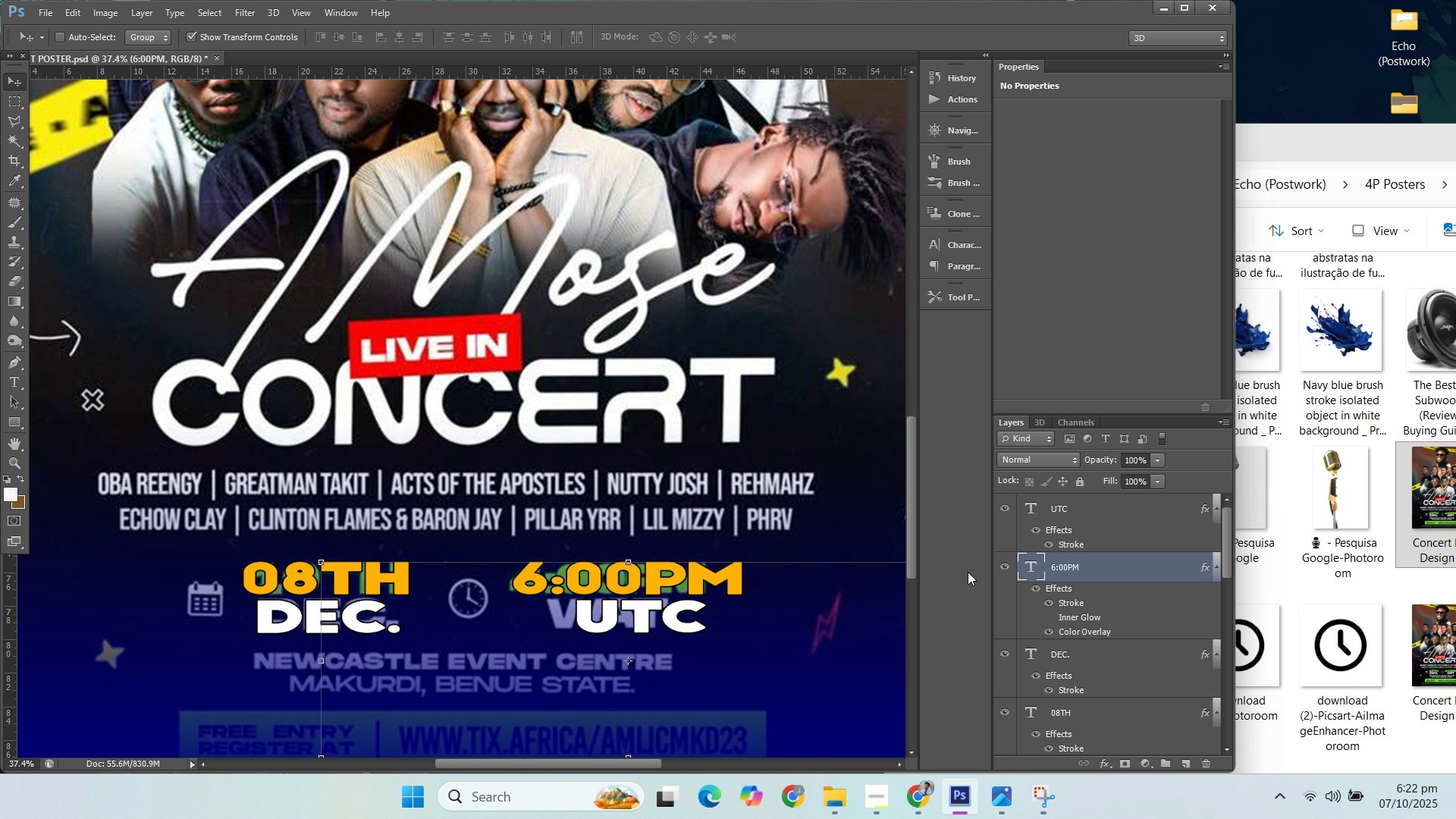 
key(ArrowLeft)
 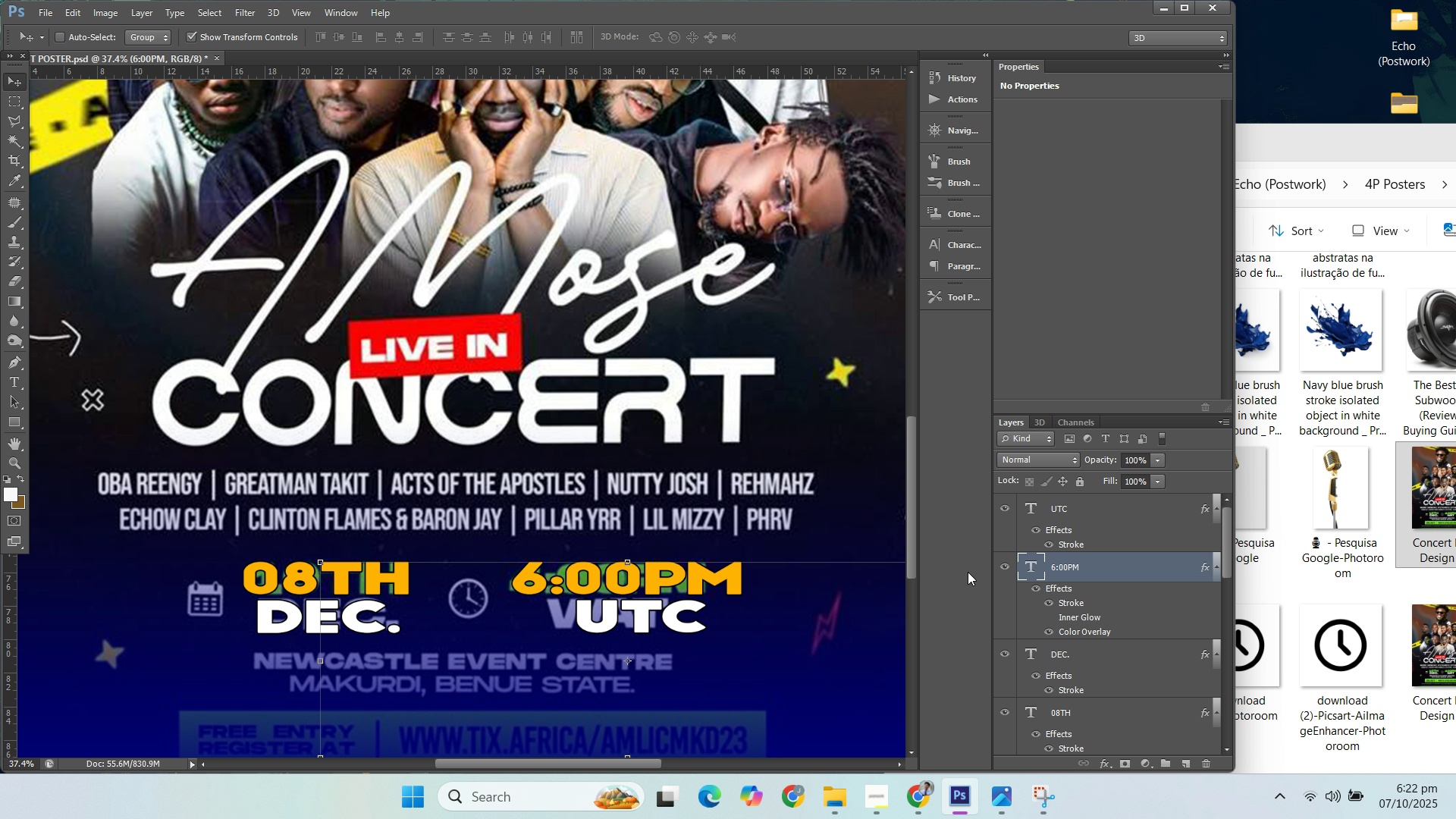 
key(ArrowLeft)
 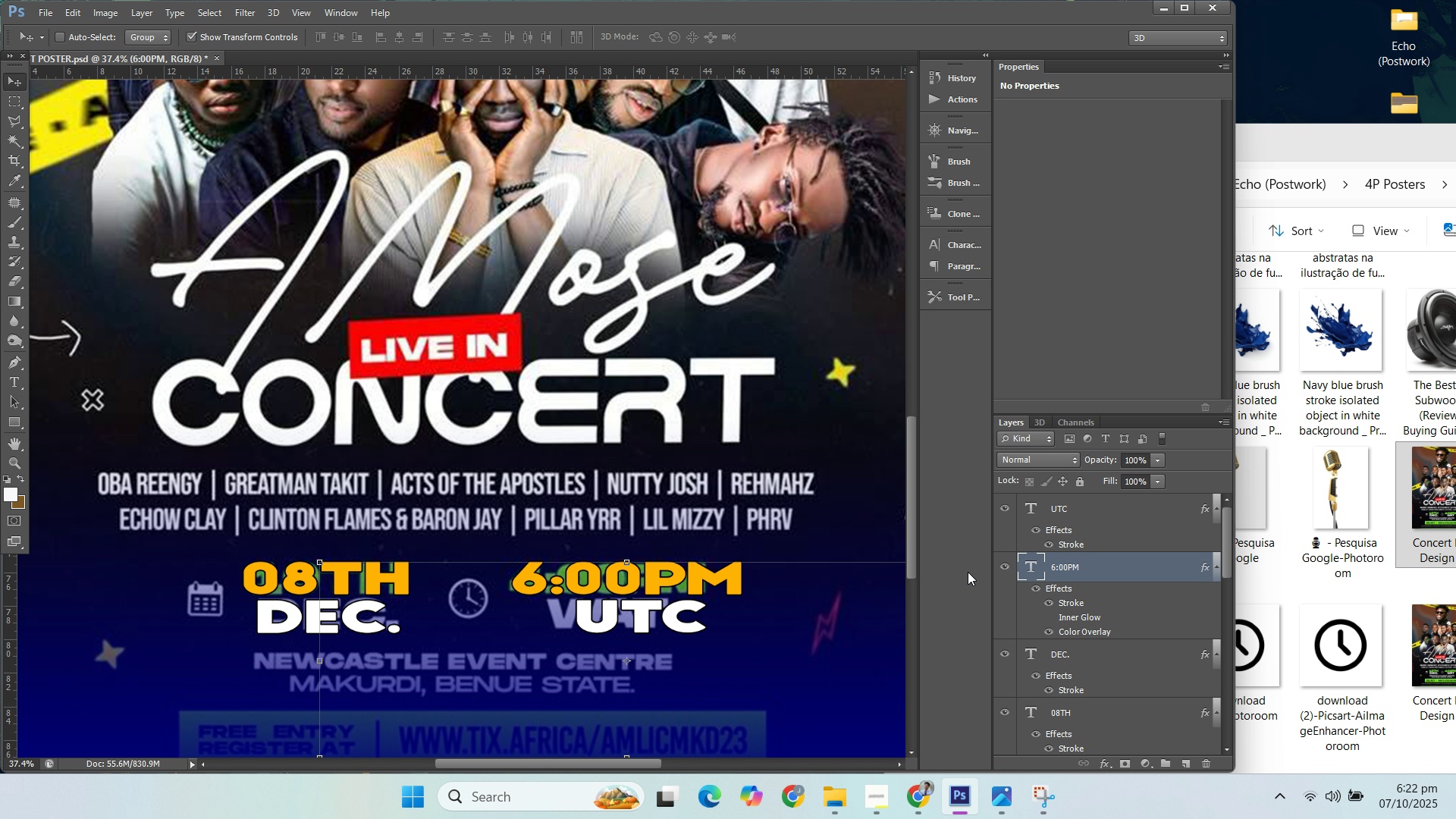 
key(ArrowLeft)
 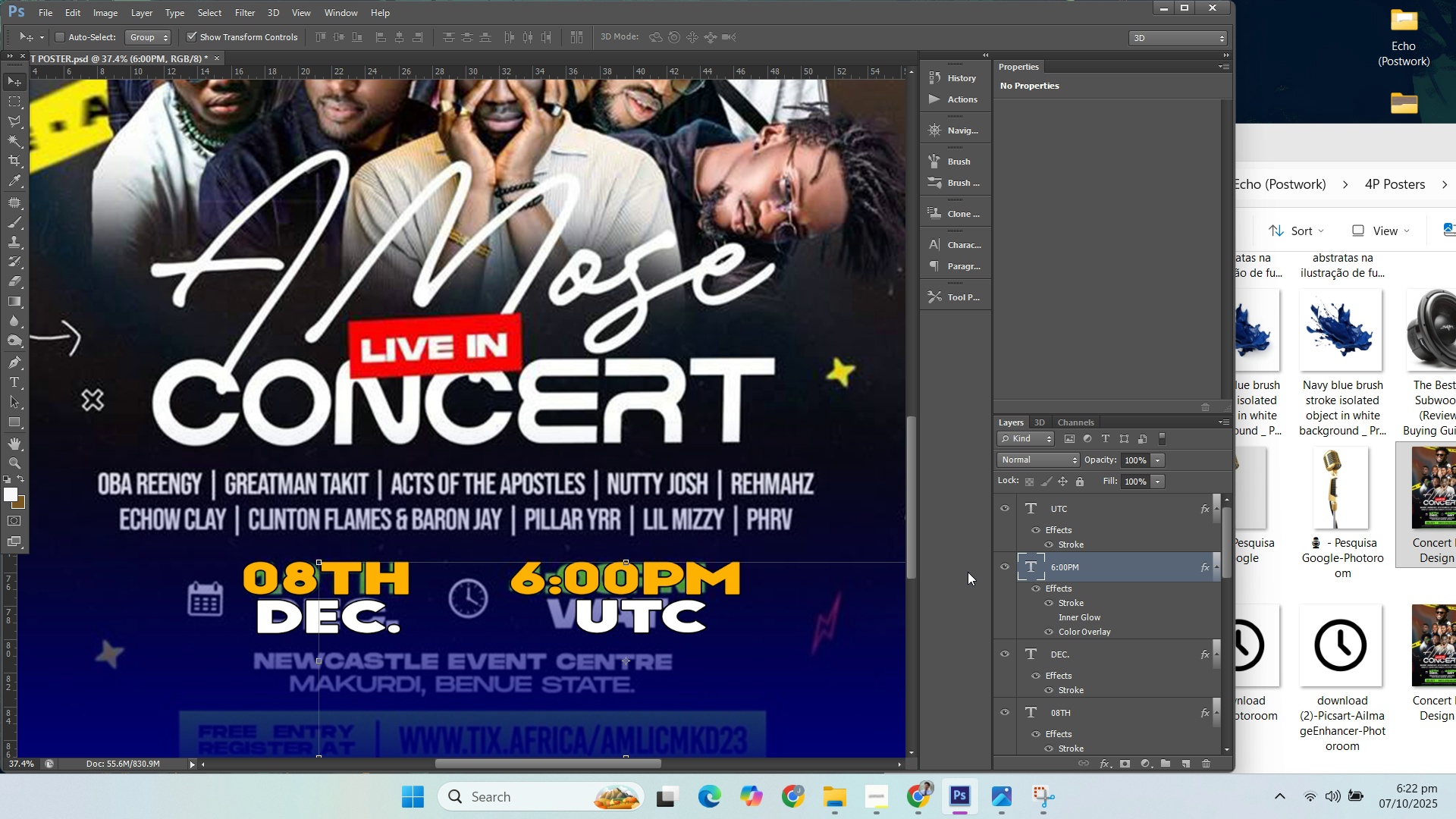 
key(ArrowLeft)
 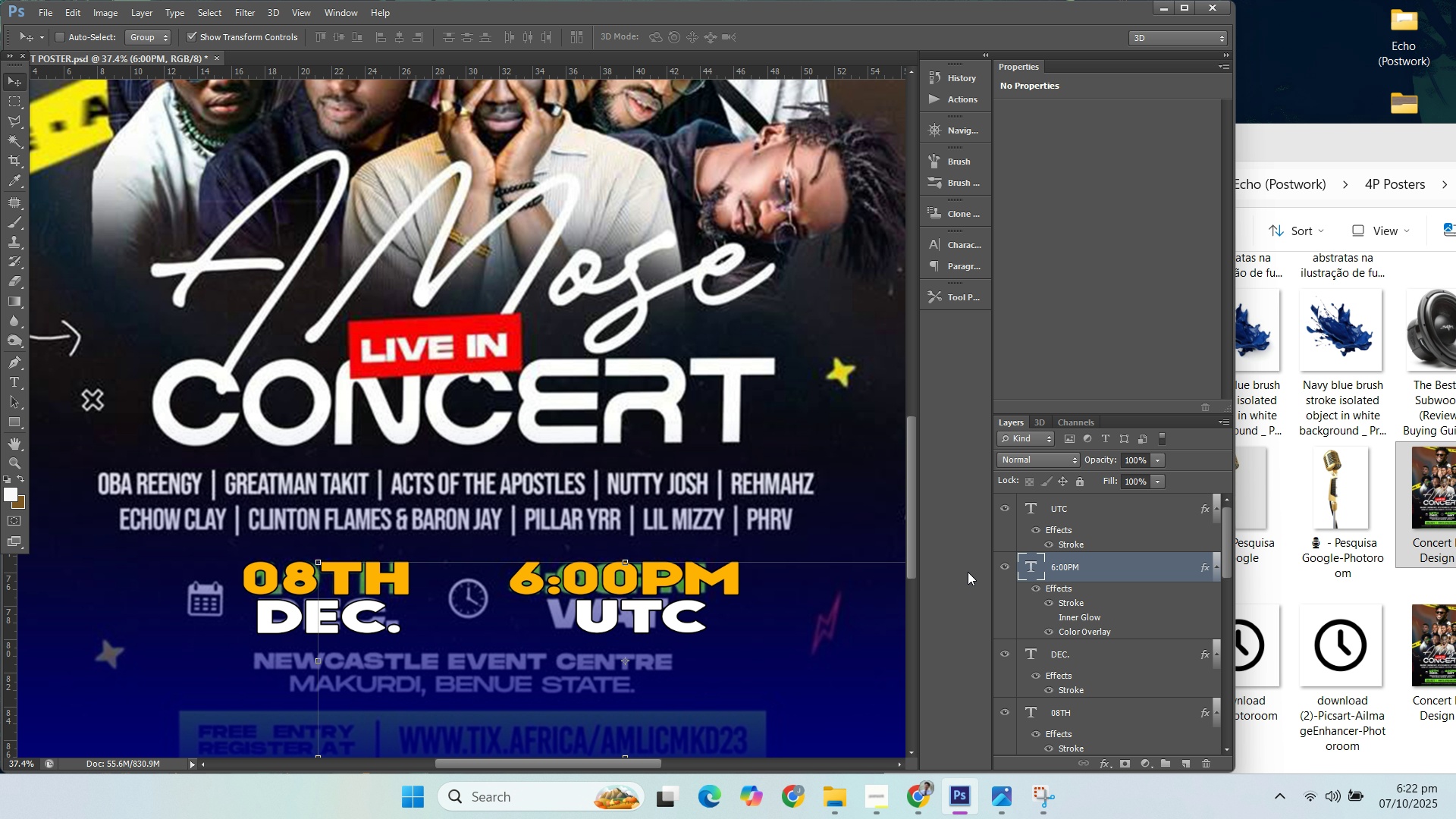 
key(ArrowLeft)
 